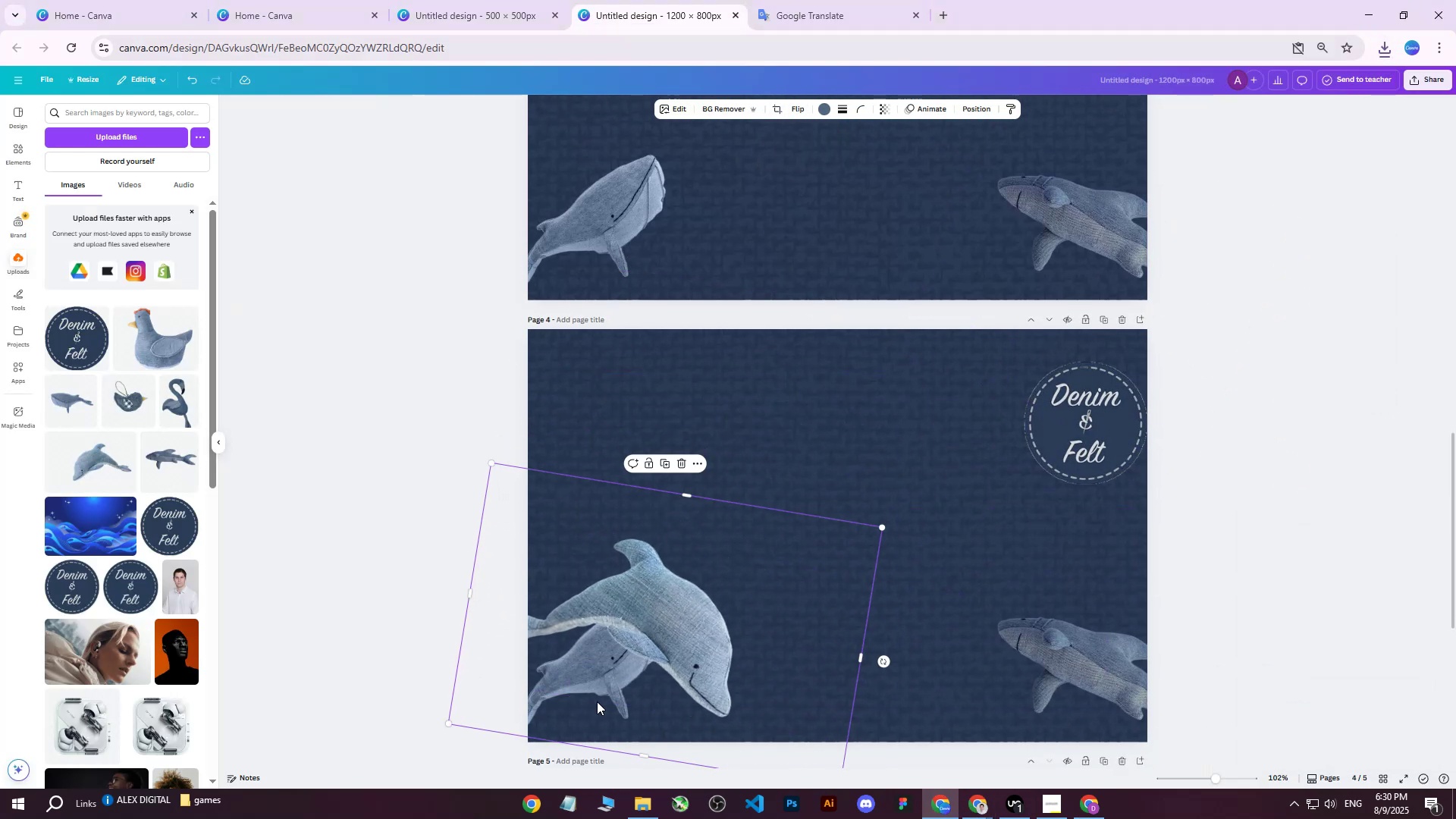 
scroll: coordinate [682, 621], scroll_direction: down, amount: 2.0
 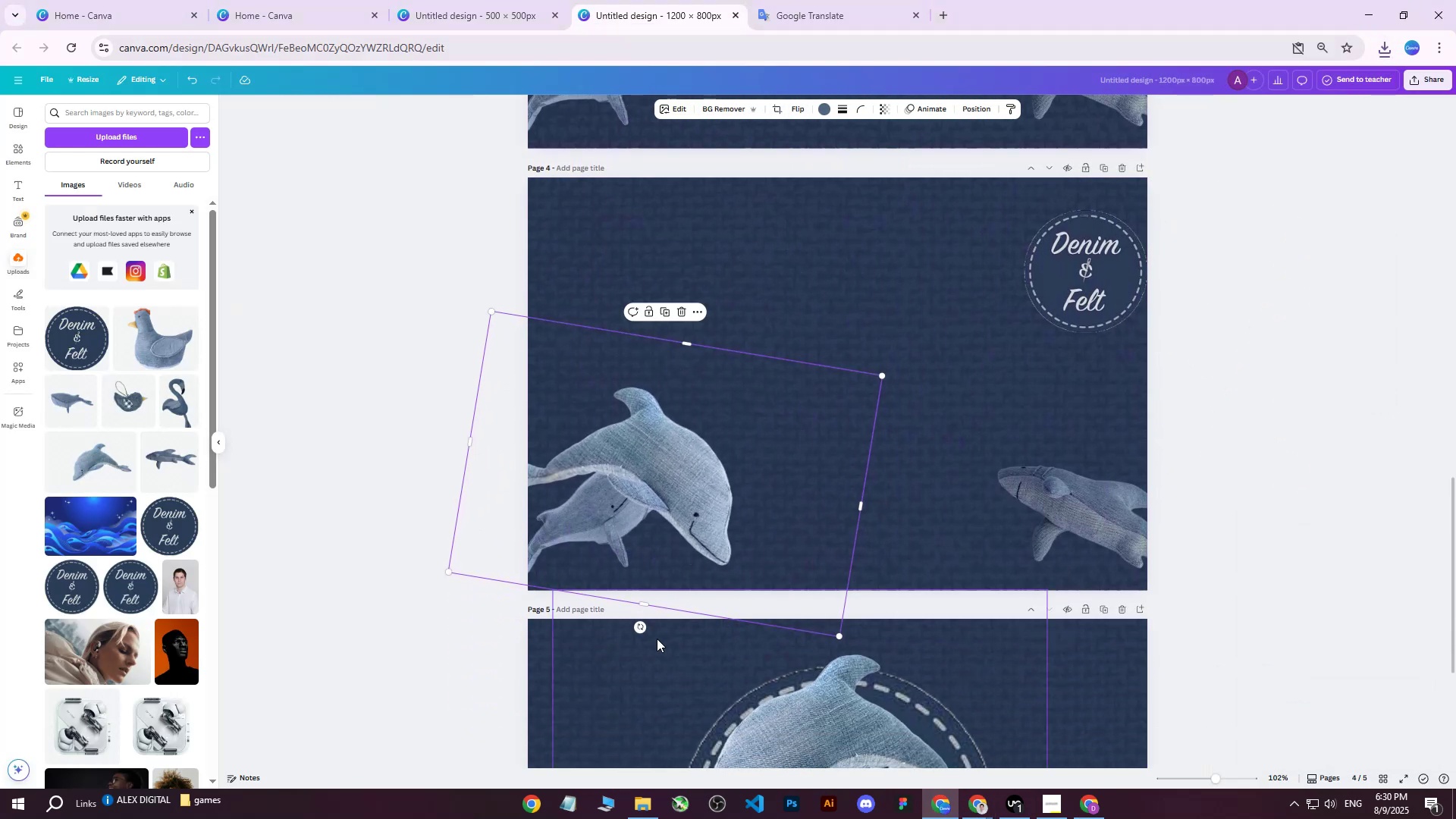 
left_click_drag(start_coordinate=[642, 632], to_coordinate=[777, 541])
 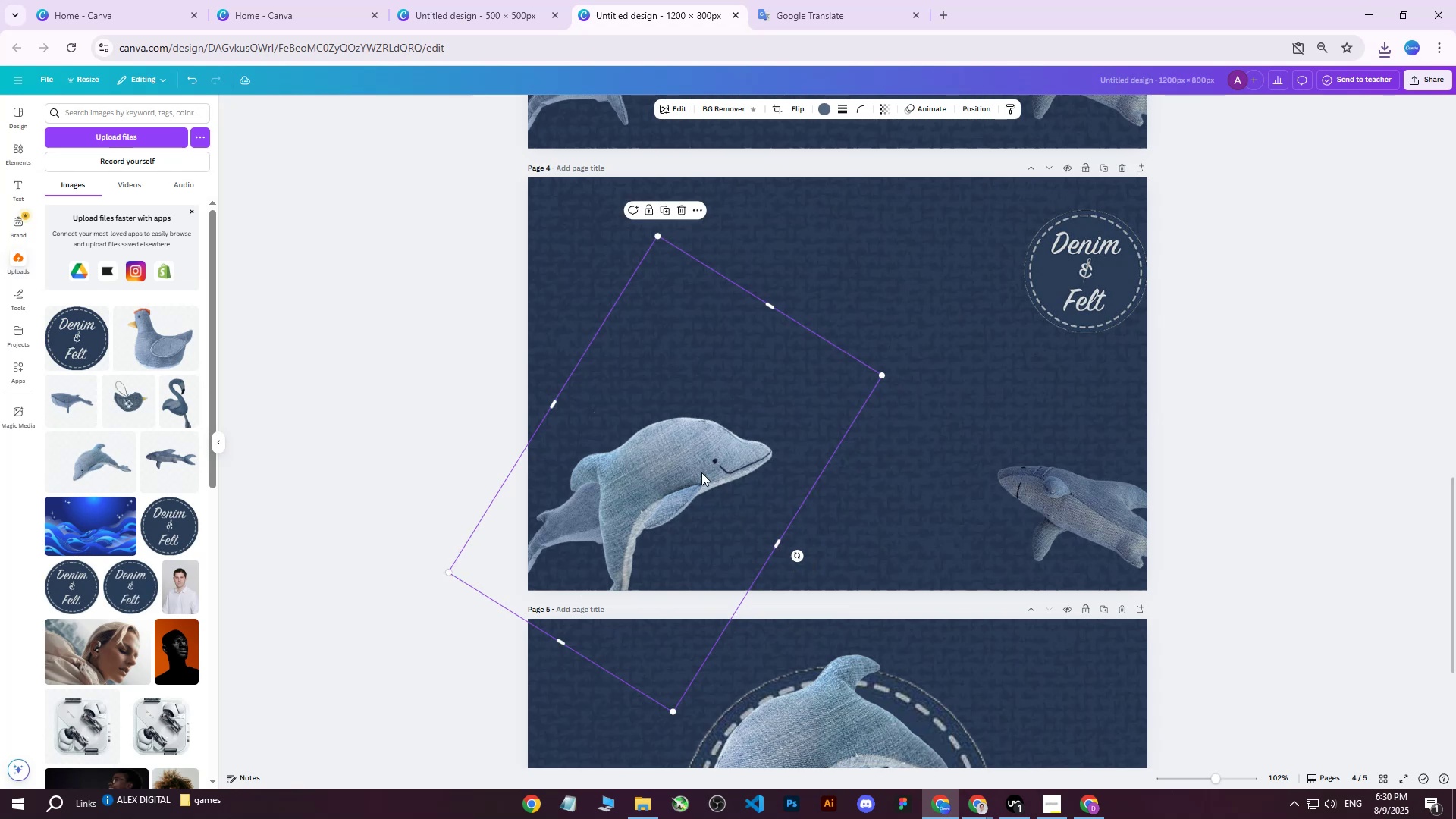 
left_click_drag(start_coordinate=[701, 470], to_coordinate=[686, 513])
 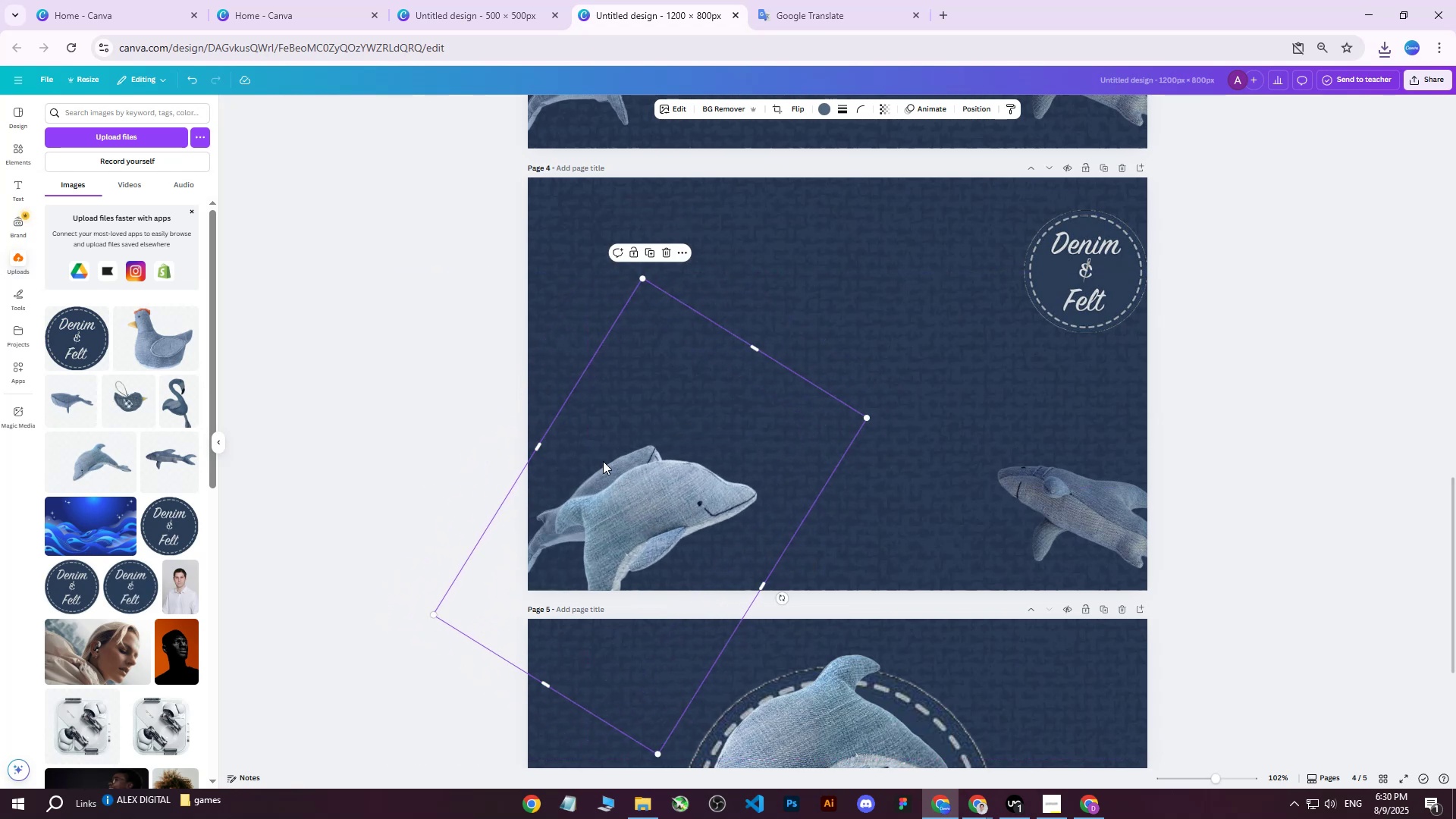 
left_click_drag(start_coordinate=[695, 494], to_coordinate=[789, 500])
 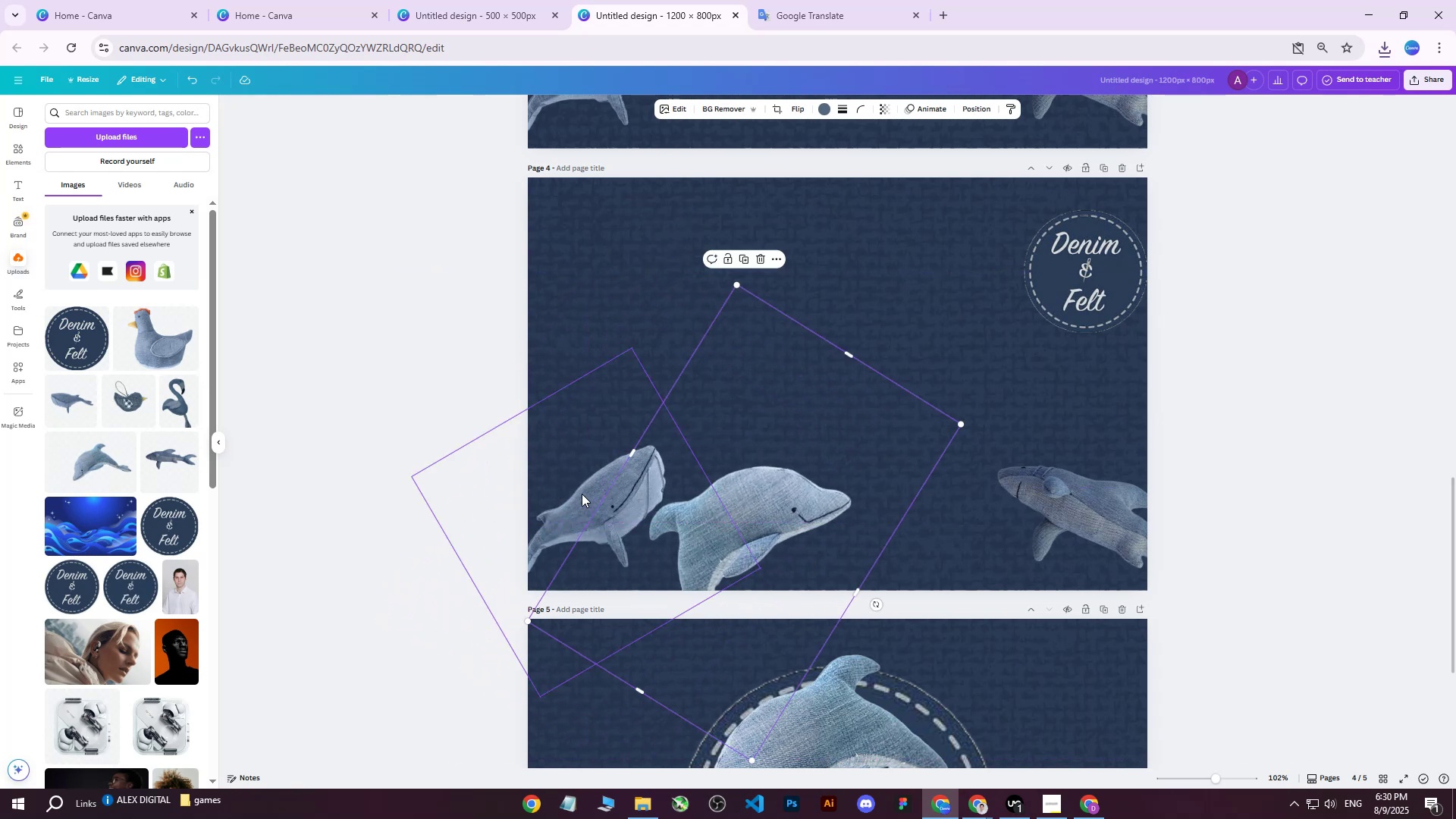 
left_click([582, 494])
 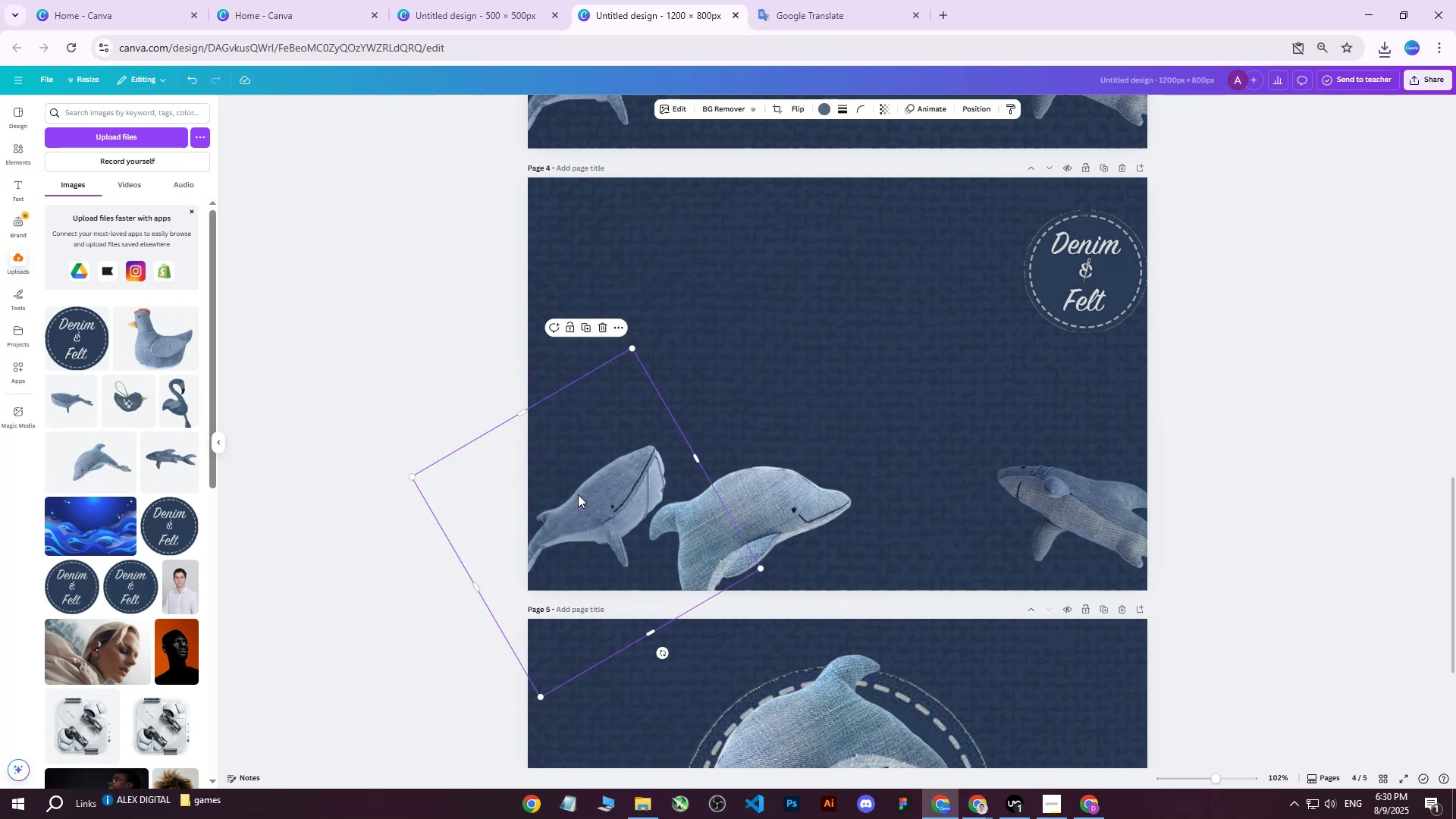 
left_click_drag(start_coordinate=[578, 494], to_coordinate=[788, 288])
 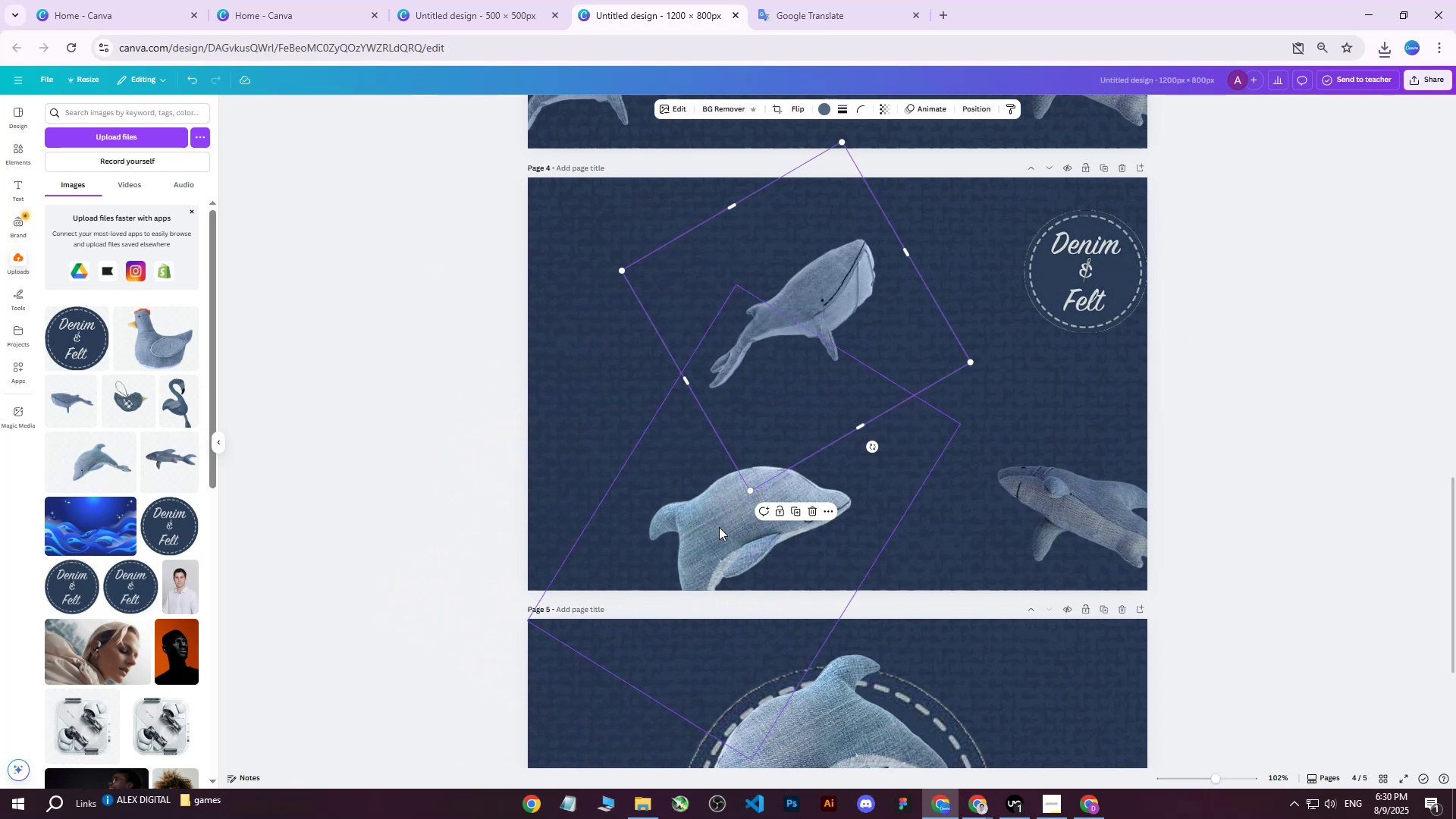 
left_click([718, 527])
 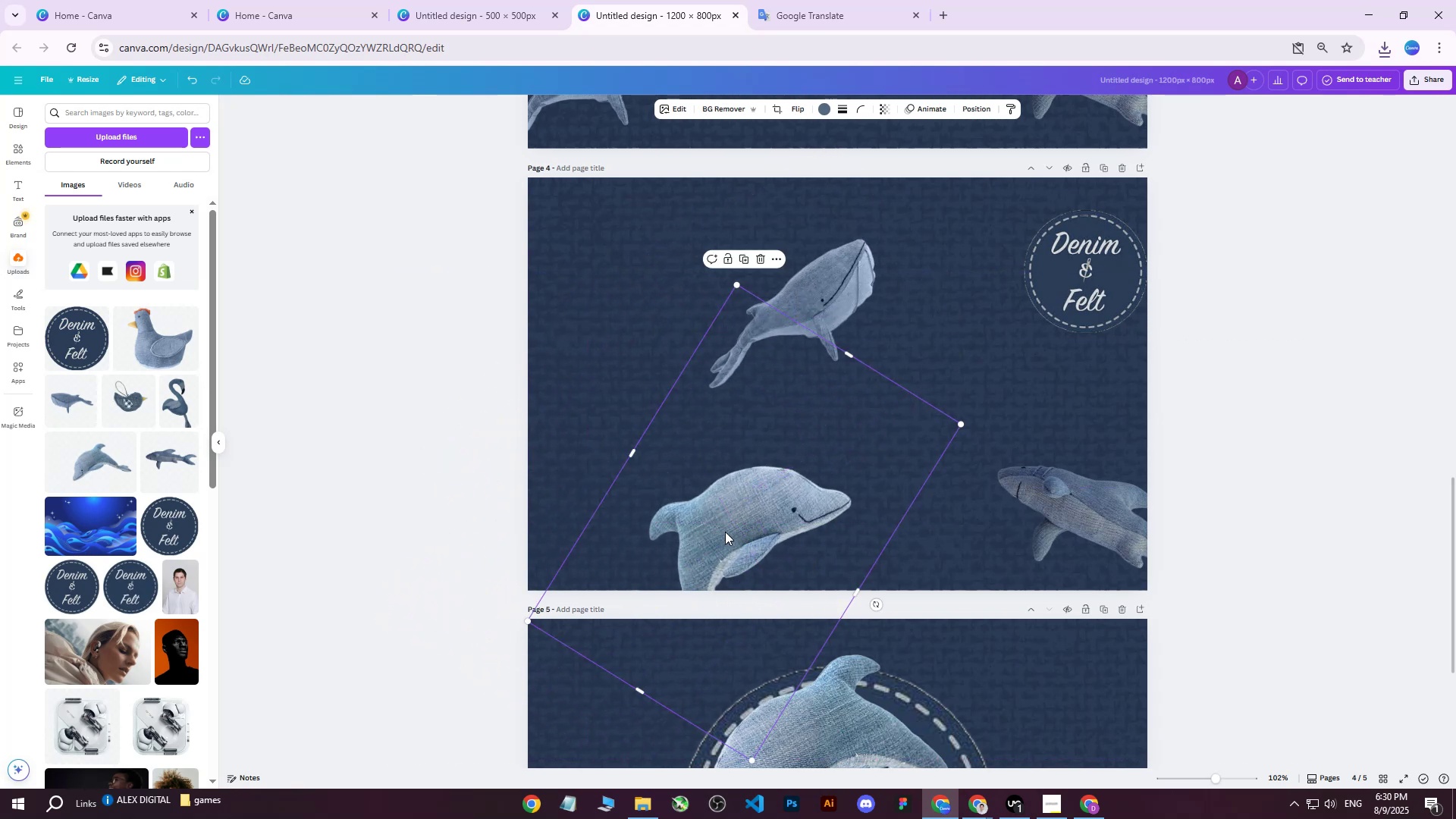 
left_click_drag(start_coordinate=[730, 535], to_coordinate=[596, 516])
 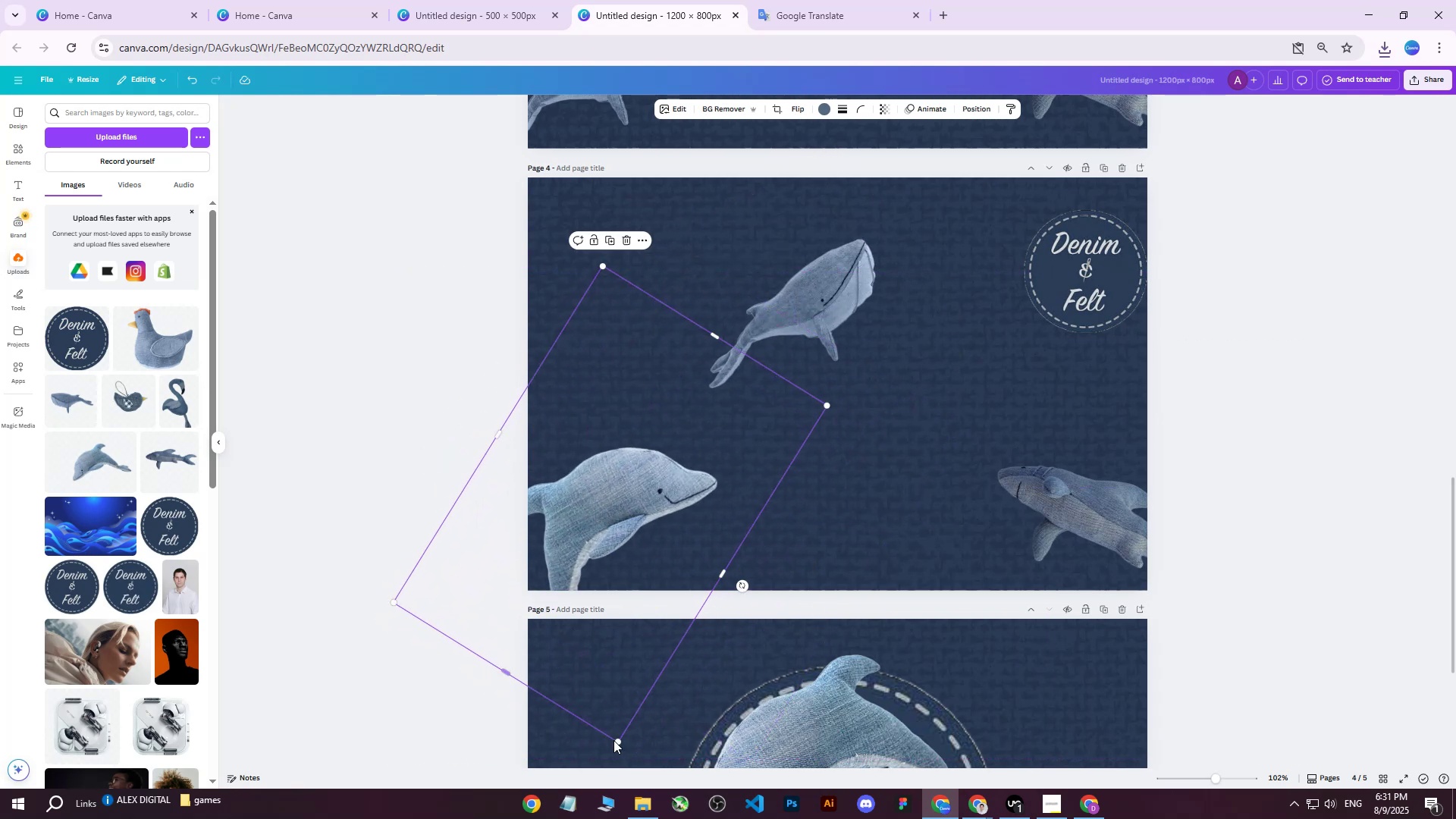 
left_click_drag(start_coordinate=[617, 746], to_coordinate=[591, 651])
 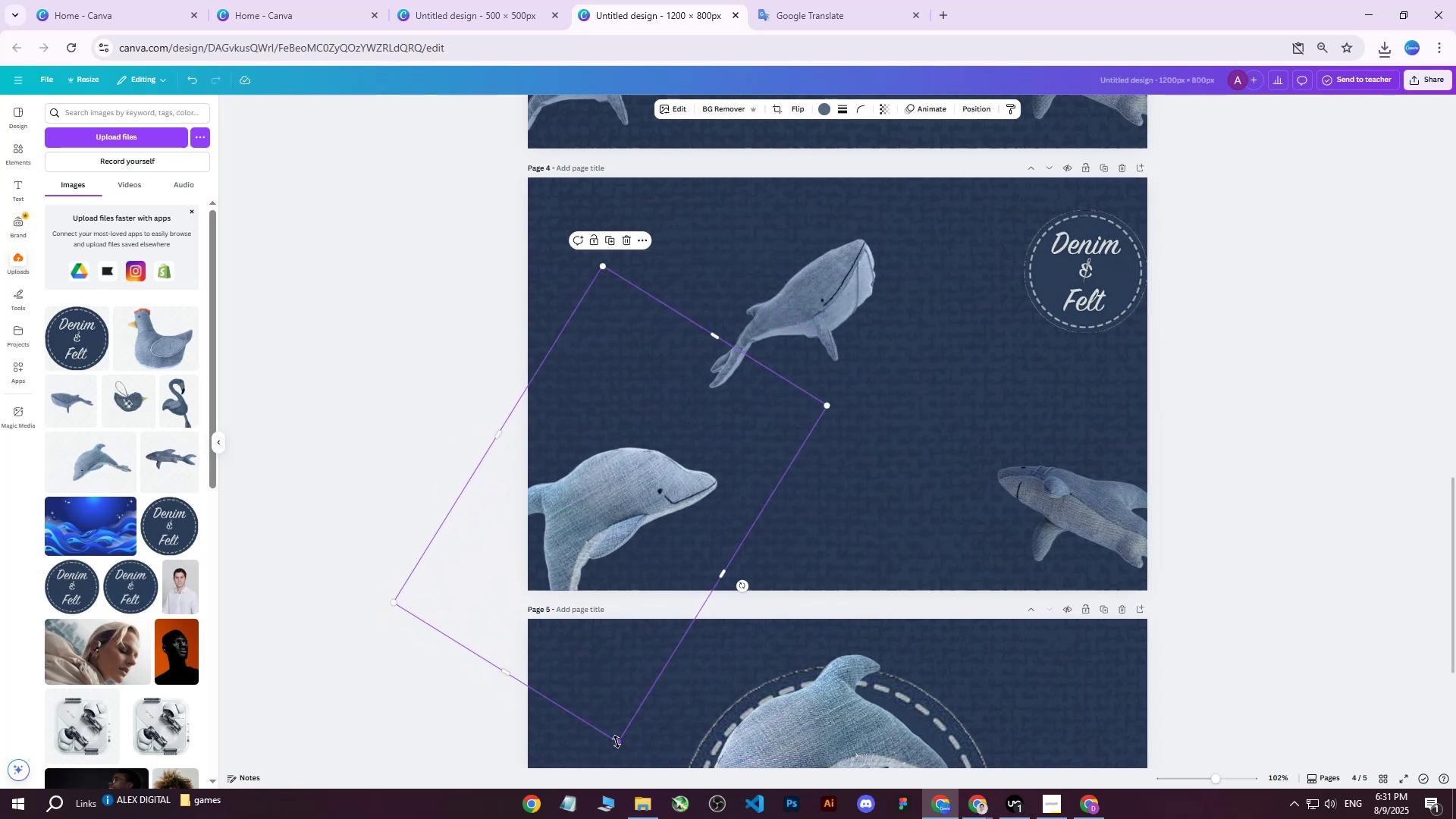 
left_click_drag(start_coordinate=[617, 742], to_coordinate=[612, 686])
 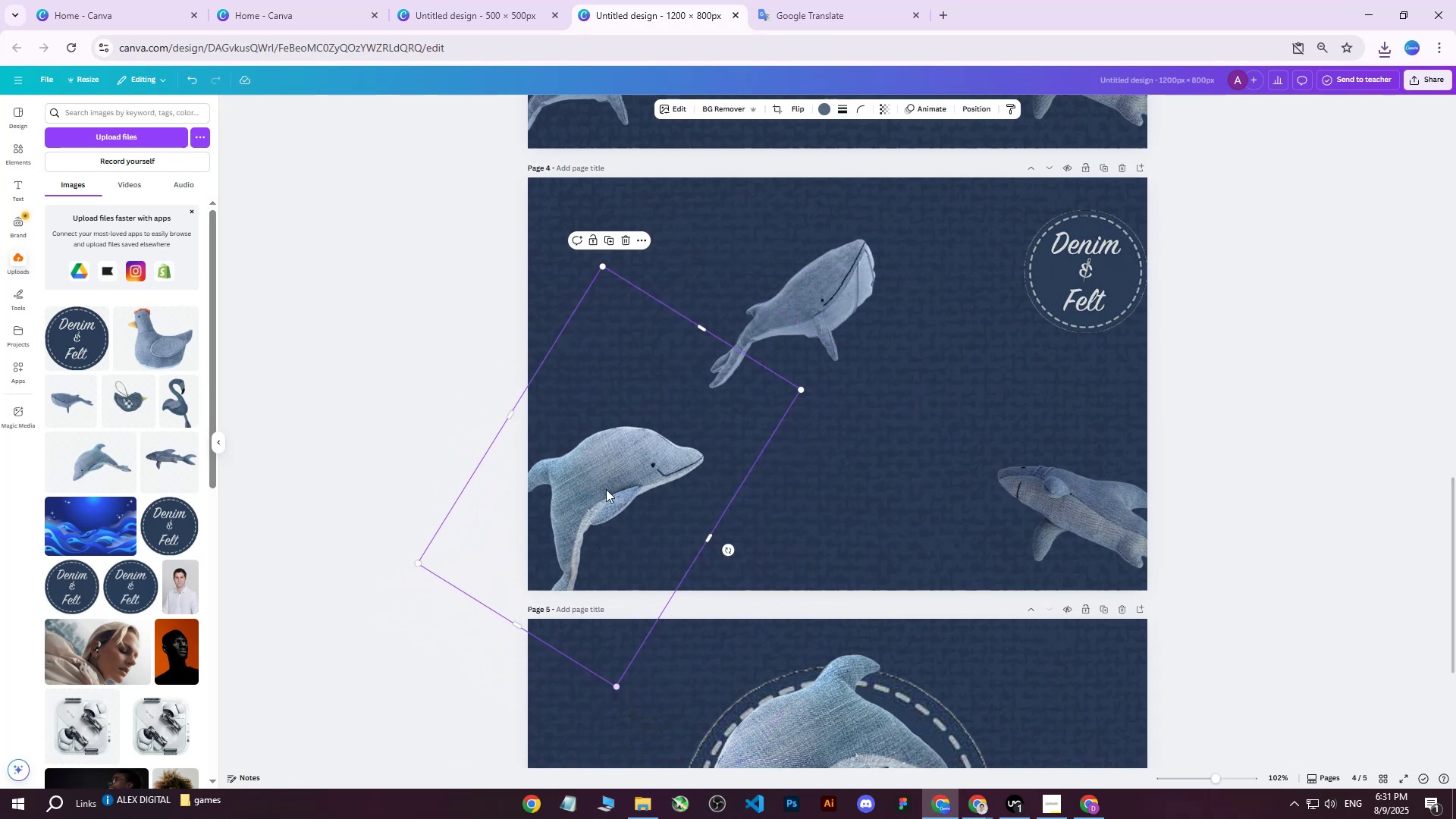 
left_click_drag(start_coordinate=[622, 471], to_coordinate=[623, 493])
 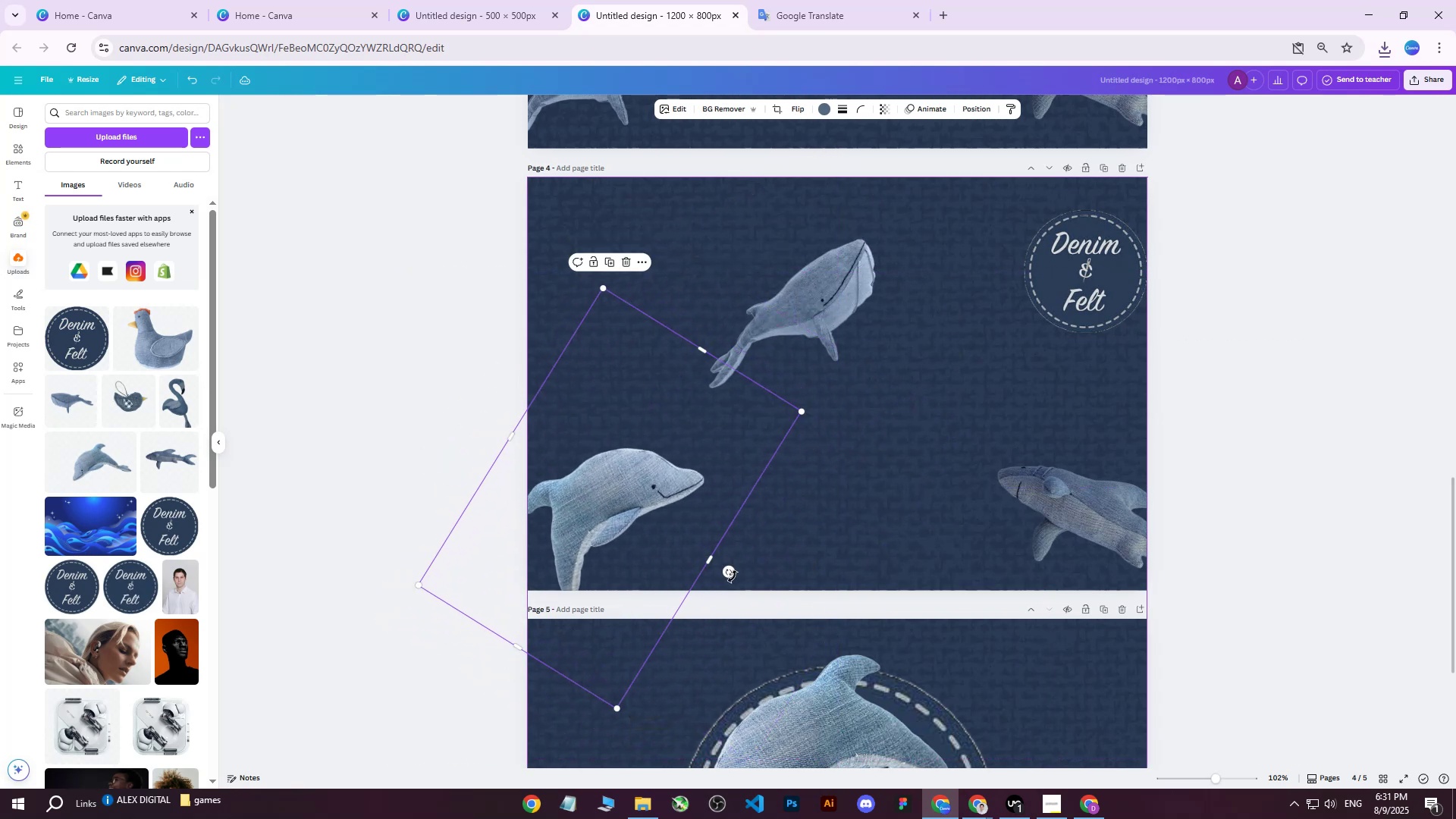 
left_click_drag(start_coordinate=[726, 575], to_coordinate=[671, 607])
 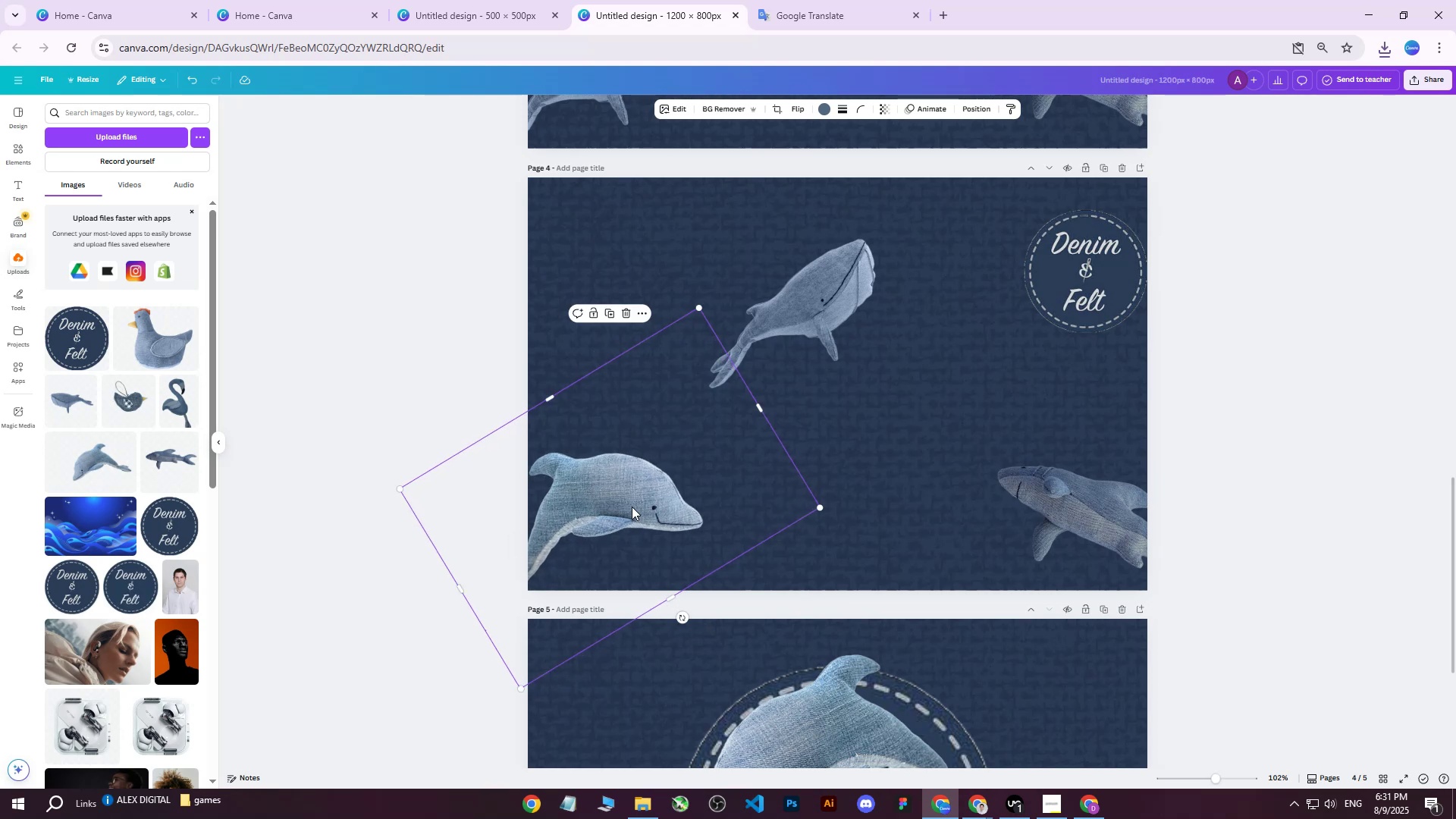 
left_click_drag(start_coordinate=[631, 507], to_coordinate=[657, 523])
 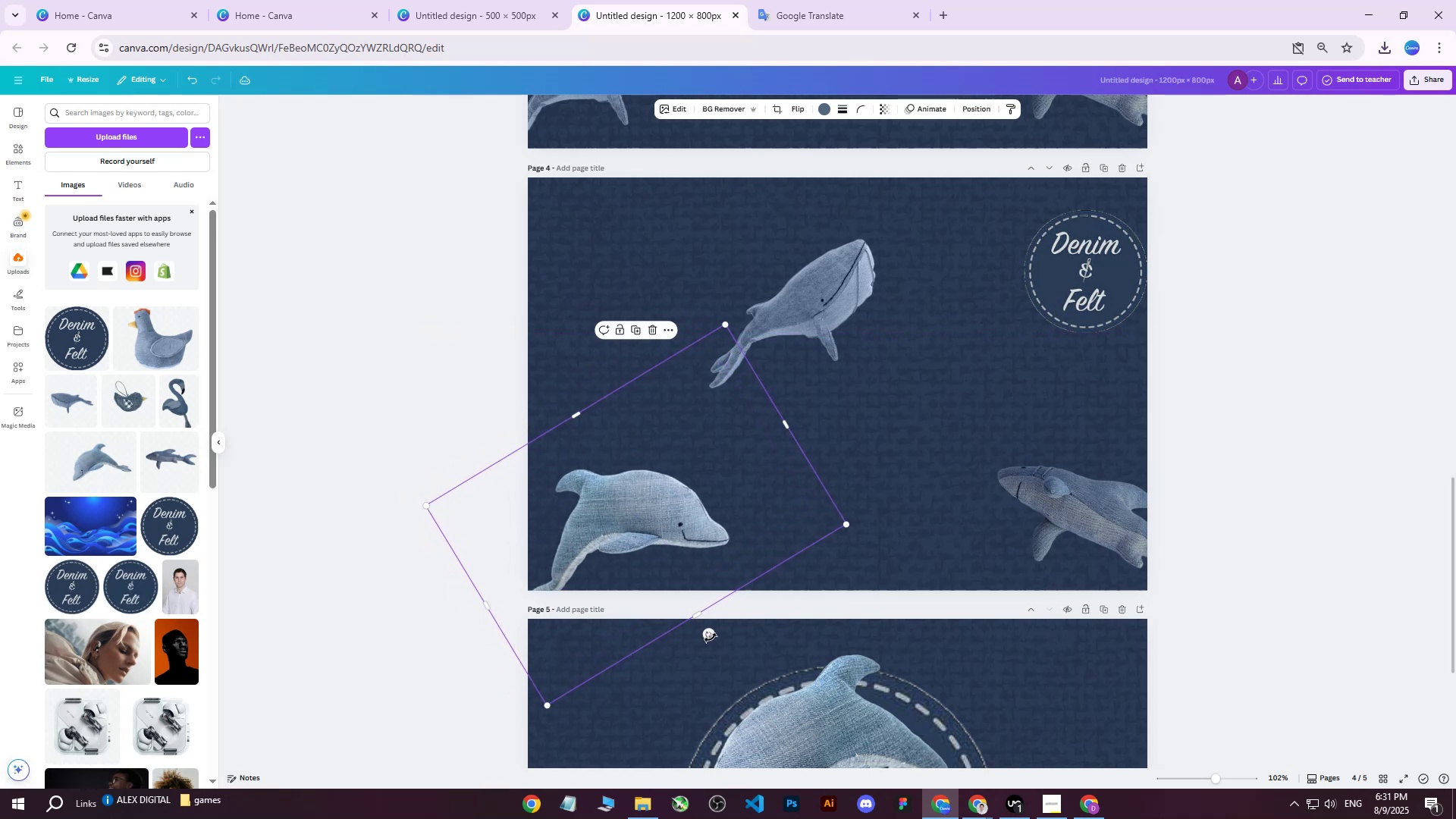 
left_click_drag(start_coordinate=[709, 634], to_coordinate=[740, 607])
 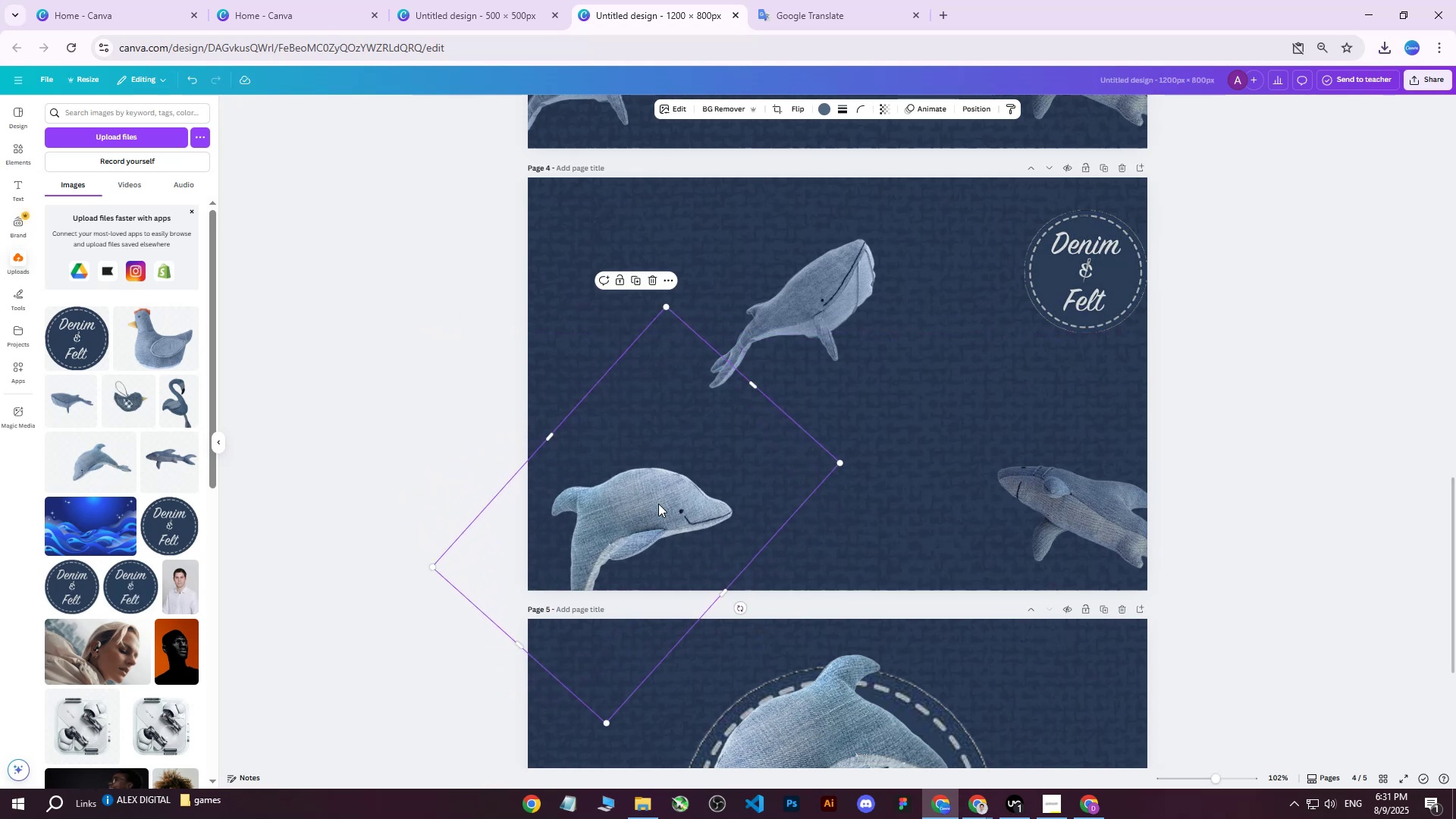 
left_click_drag(start_coordinate=[637, 492], to_coordinate=[615, 494])
 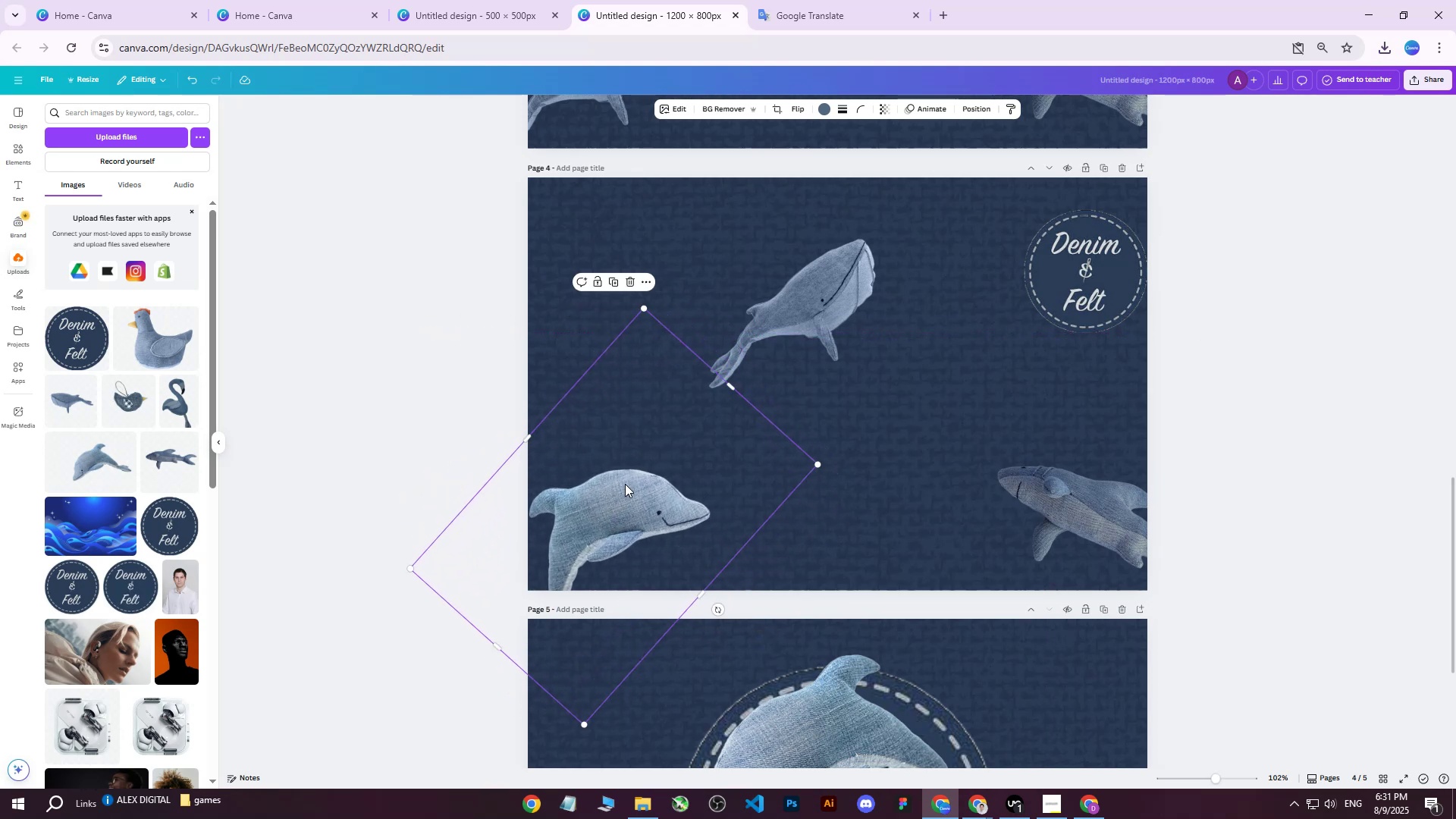 
left_click_drag(start_coordinate=[633, 482], to_coordinate=[645, 479])
 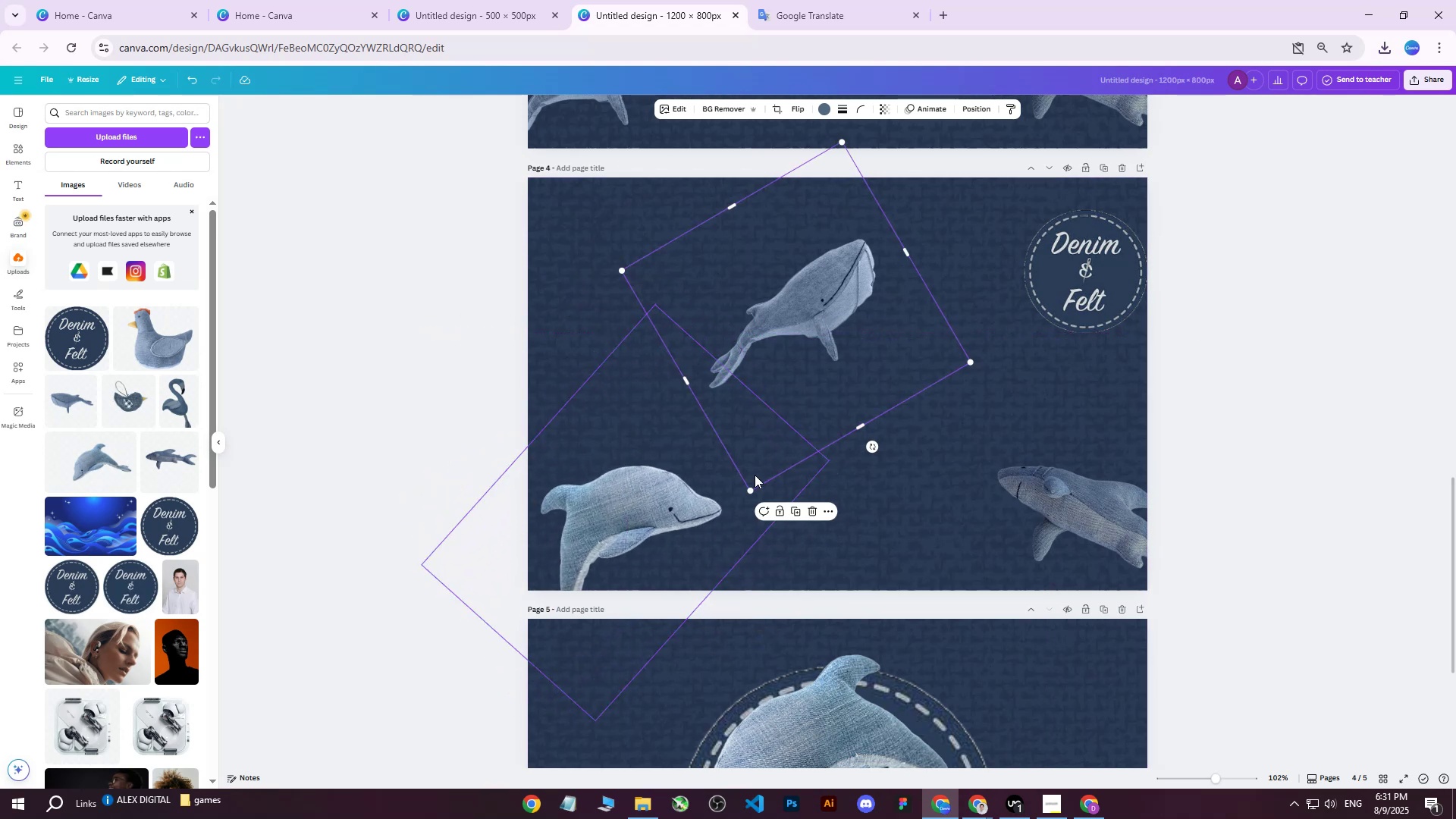 
left_click_drag(start_coordinate=[748, 492], to_coordinate=[705, 609])
 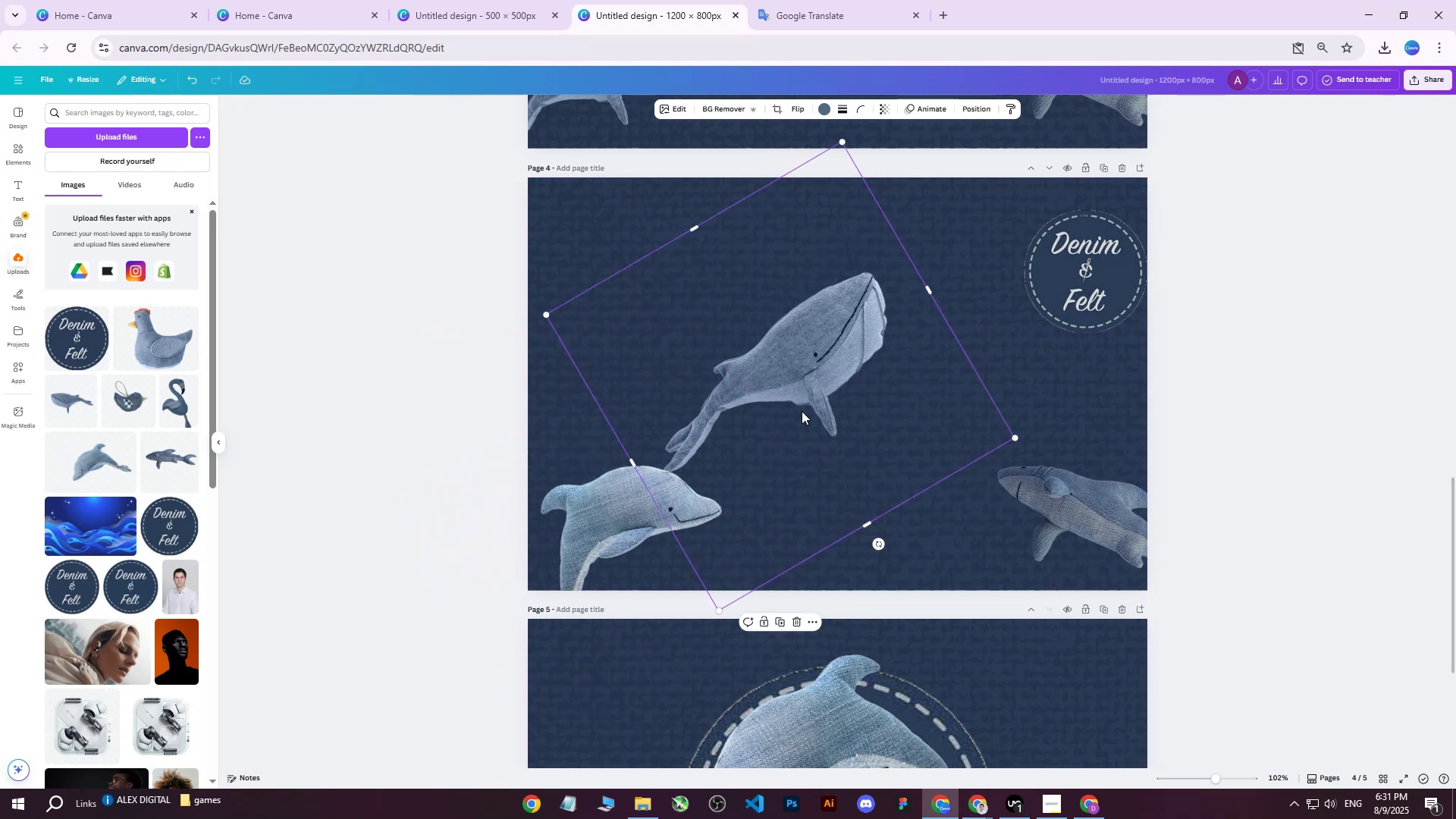 
left_click_drag(start_coordinate=[803, 378], to_coordinate=[770, 299])
 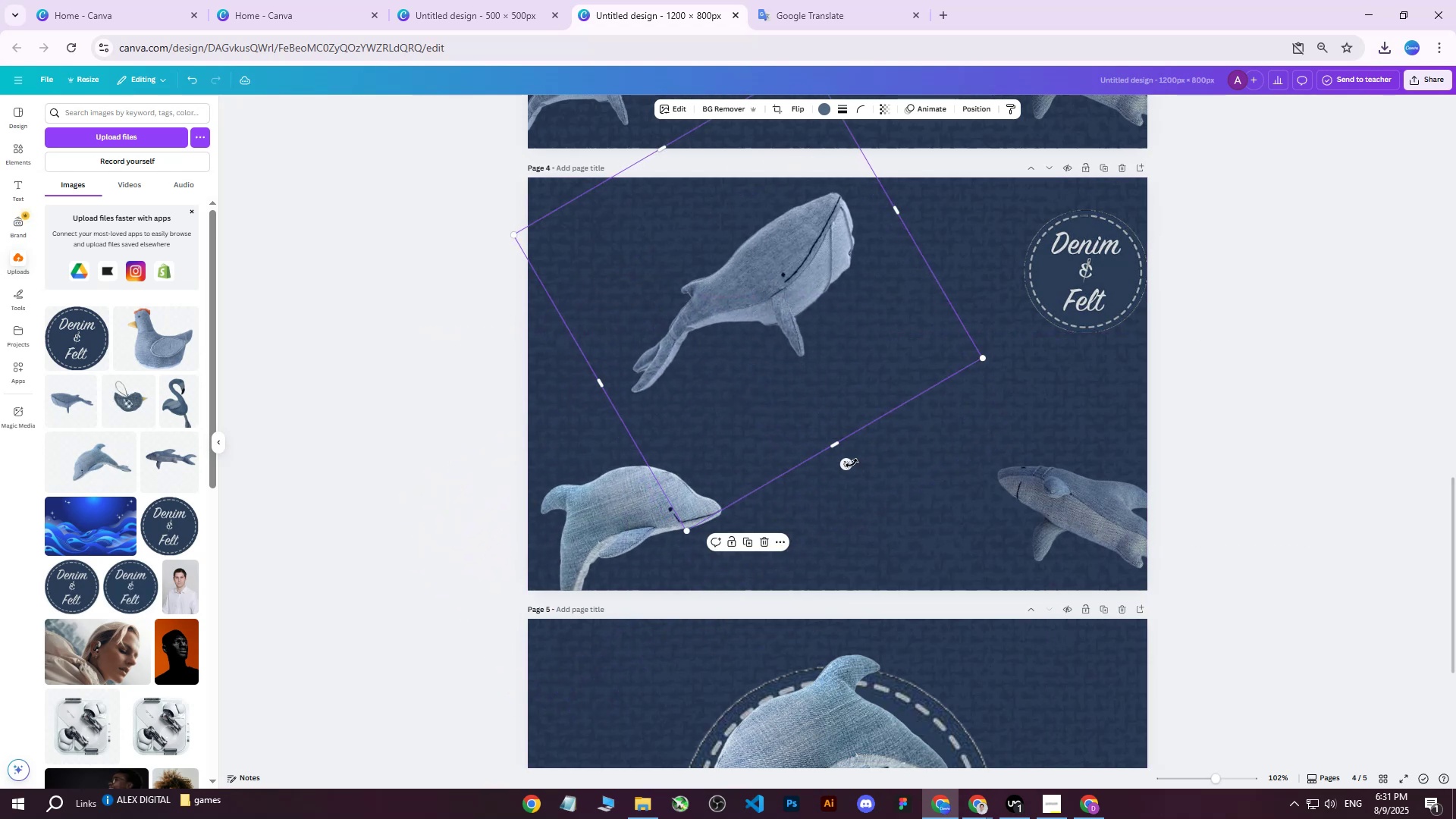 
left_click_drag(start_coordinate=[849, 465], to_coordinate=[628, 485])
 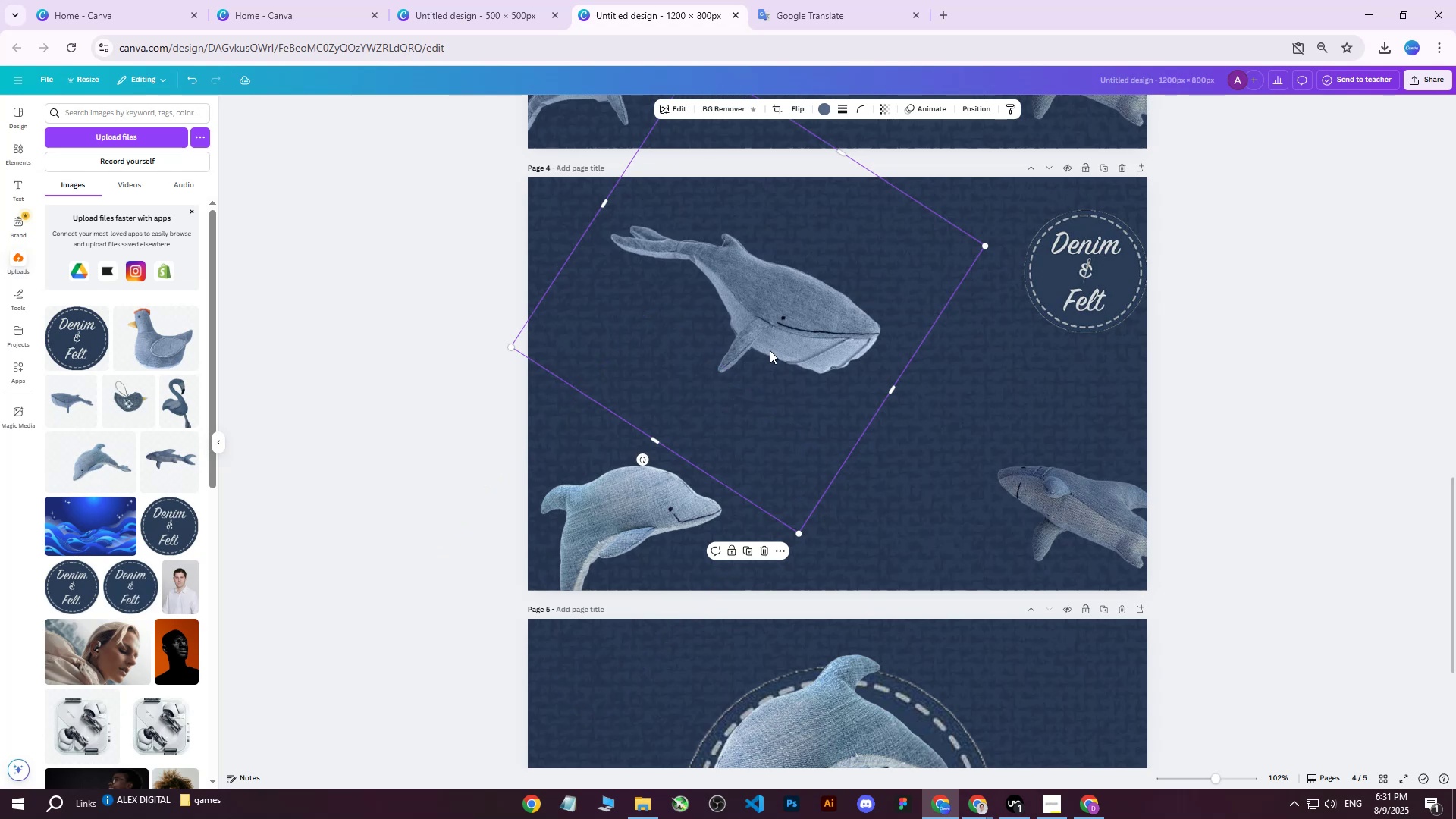 
left_click_drag(start_coordinate=[792, 348], to_coordinate=[808, 337])
 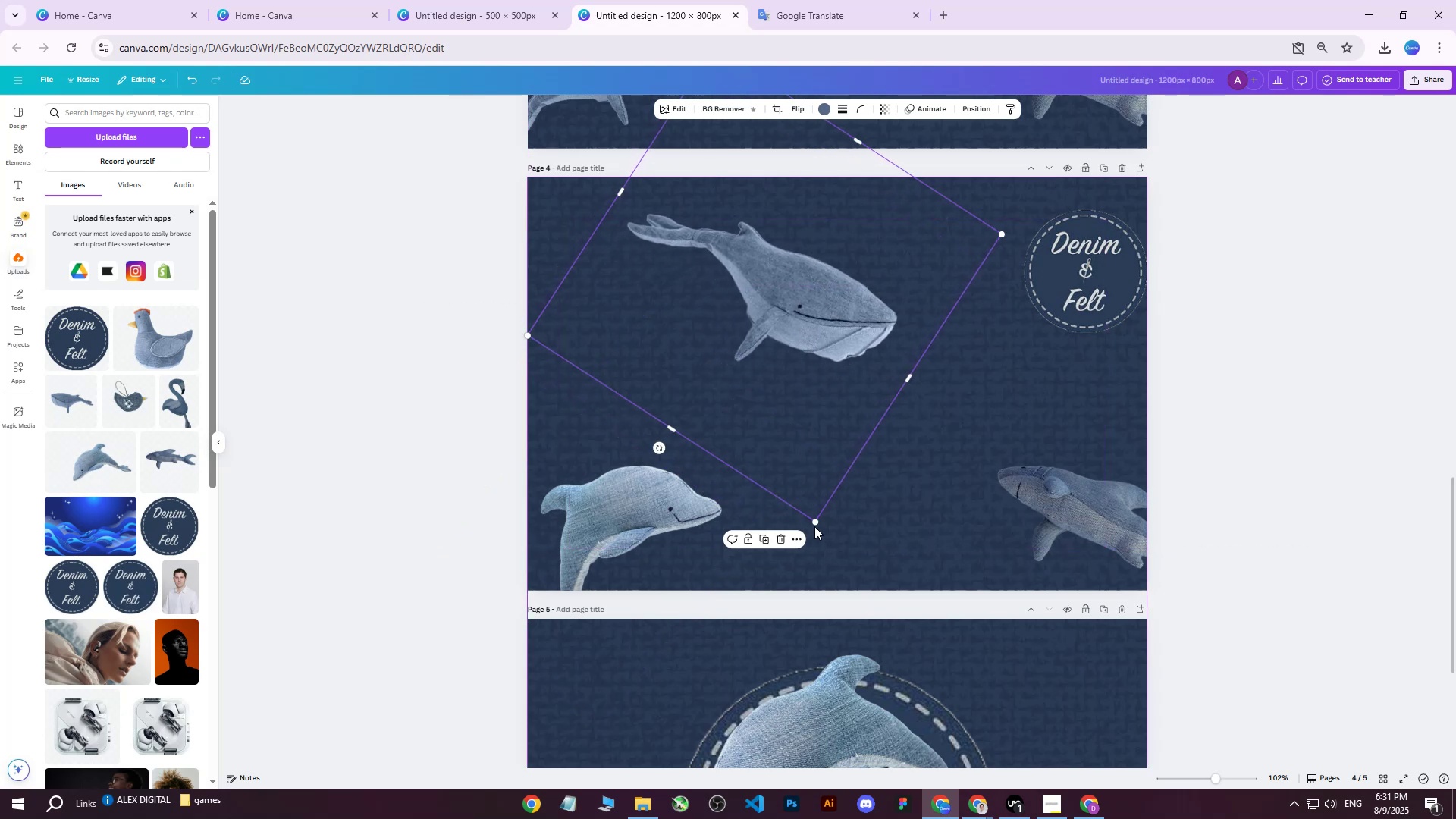 
left_click_drag(start_coordinate=[815, 525], to_coordinate=[918, 600])
 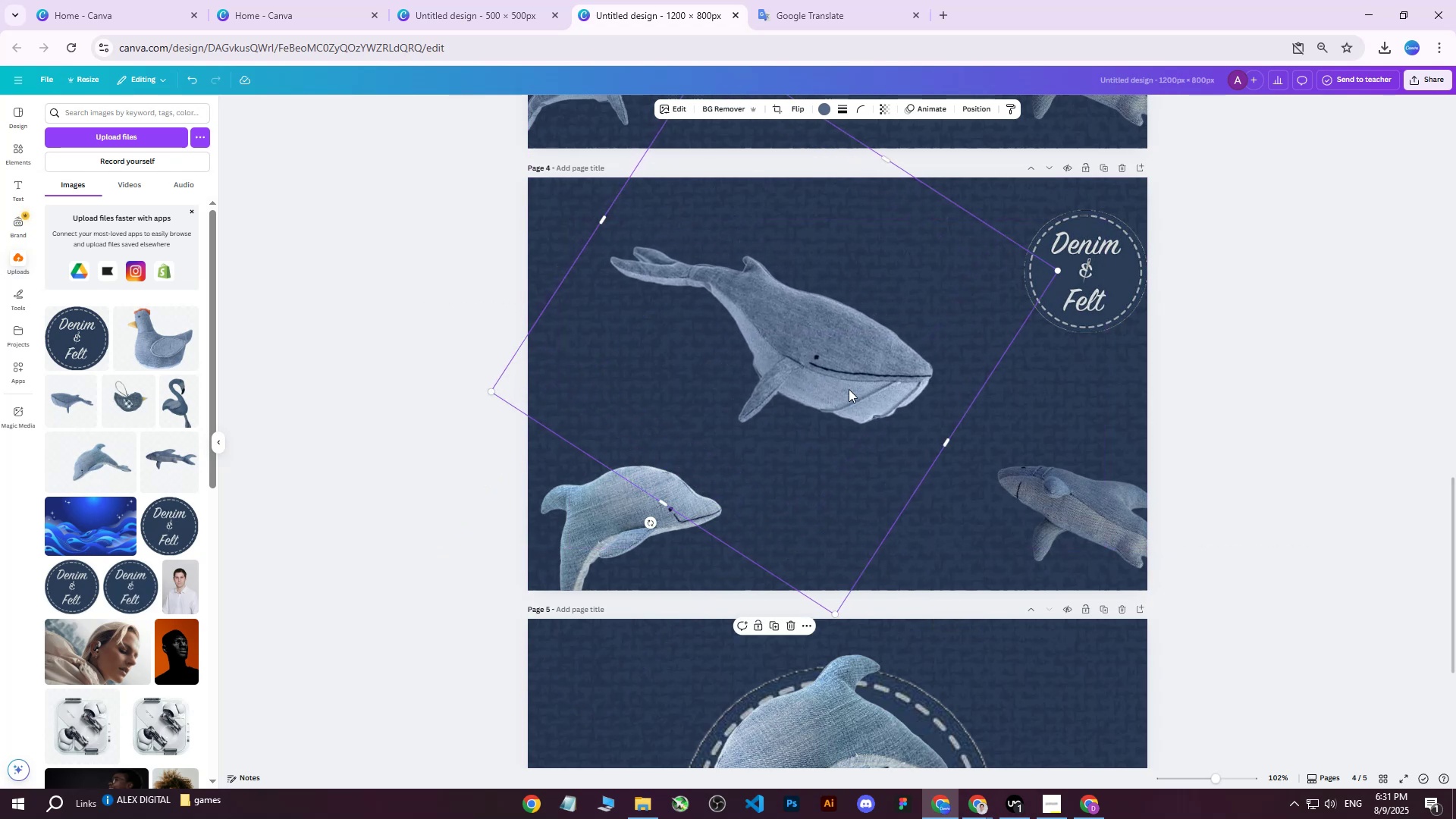 
left_click_drag(start_coordinate=[839, 359], to_coordinate=[833, 317])
 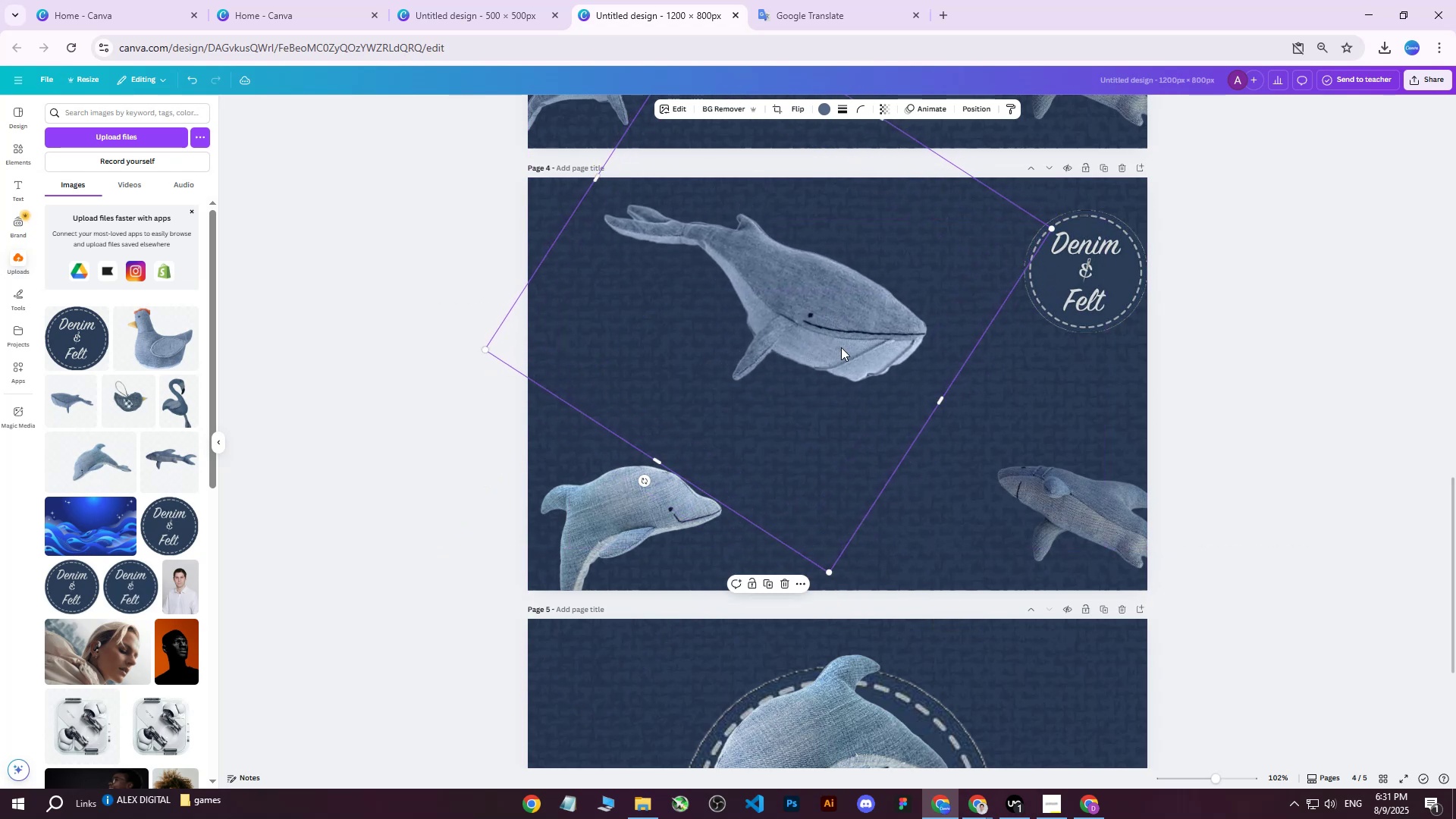 
left_click_drag(start_coordinate=[843, 344], to_coordinate=[849, 354])
 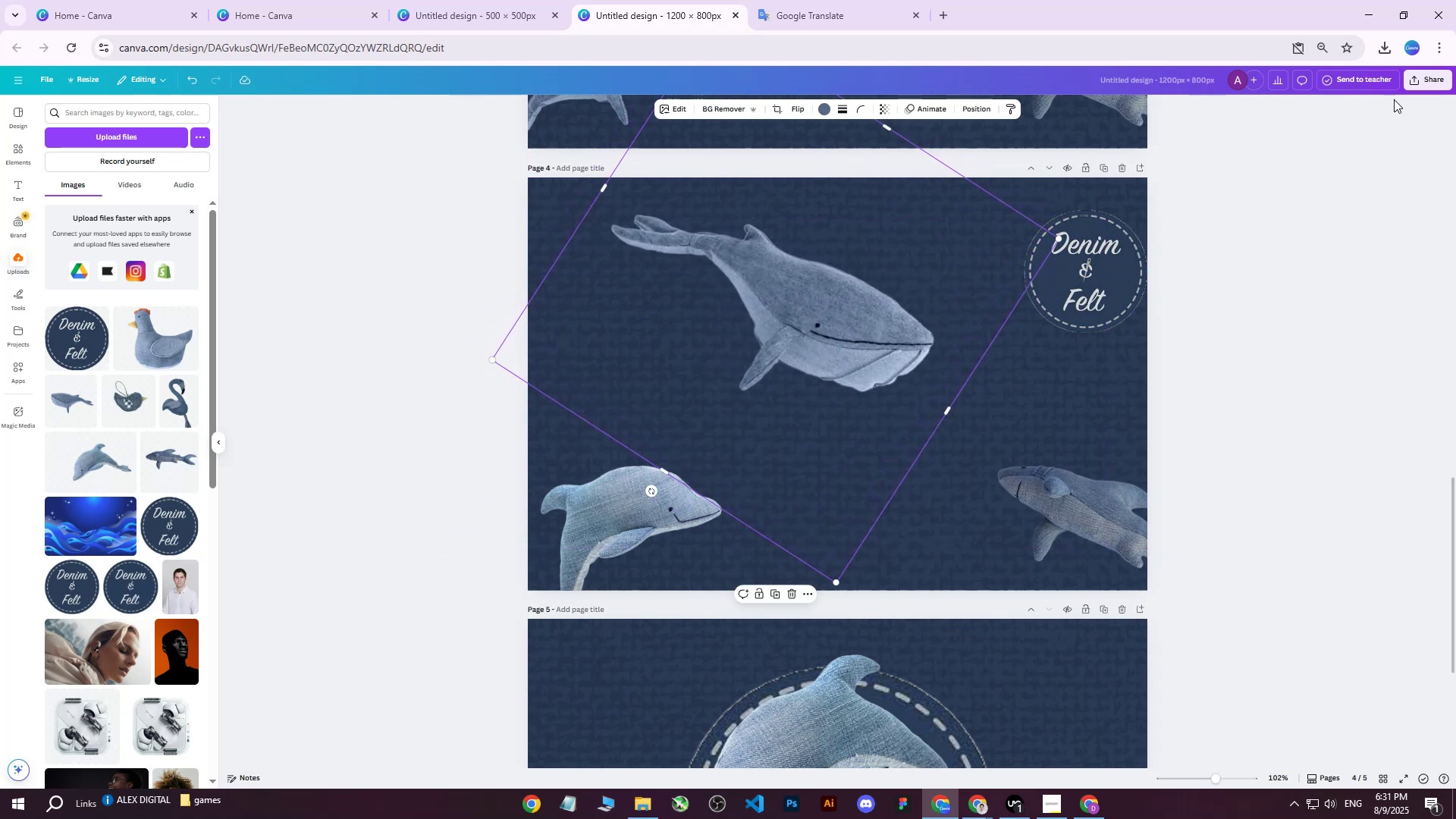 
left_click([1414, 84])
 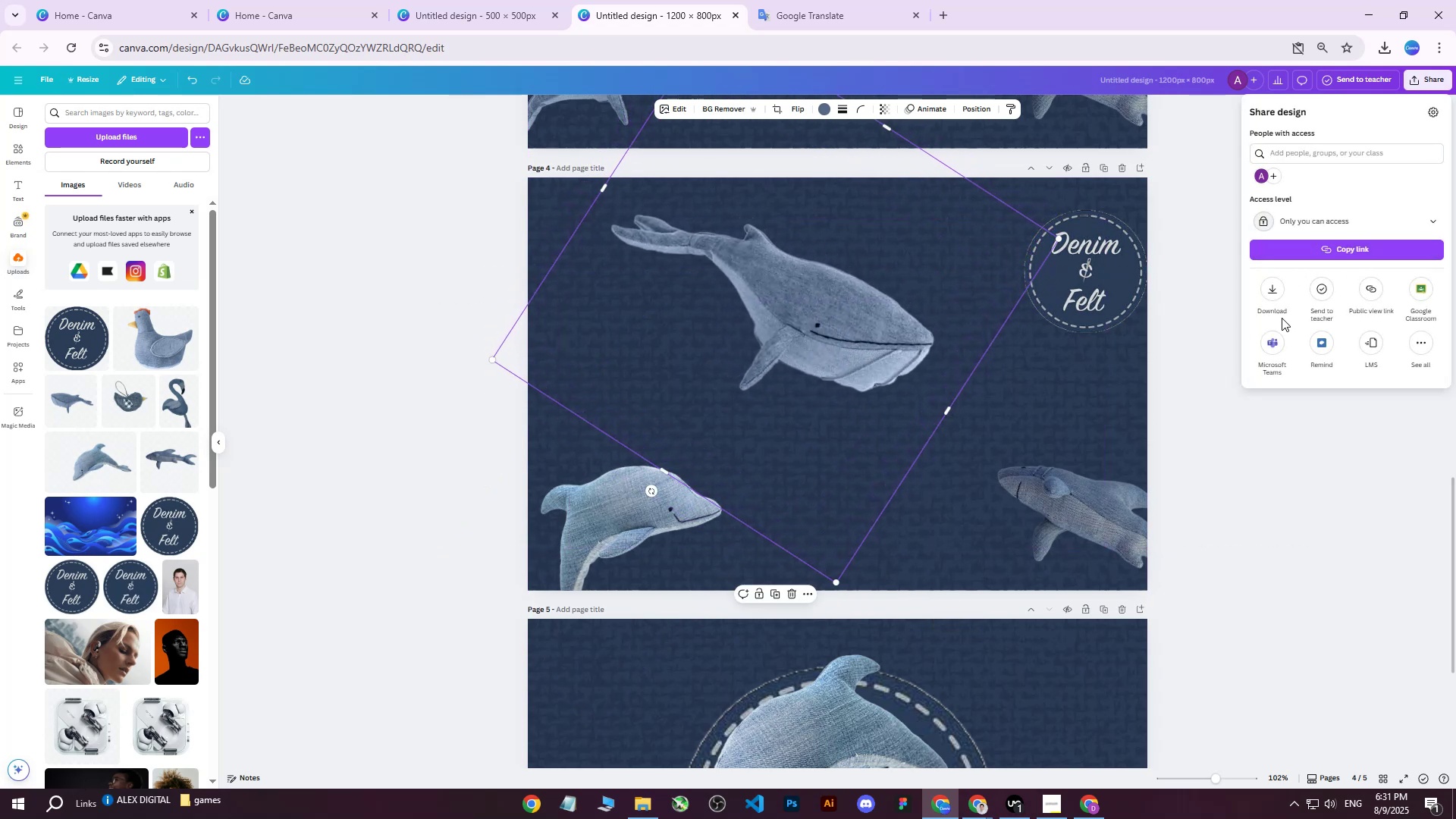 
left_click([1269, 293])
 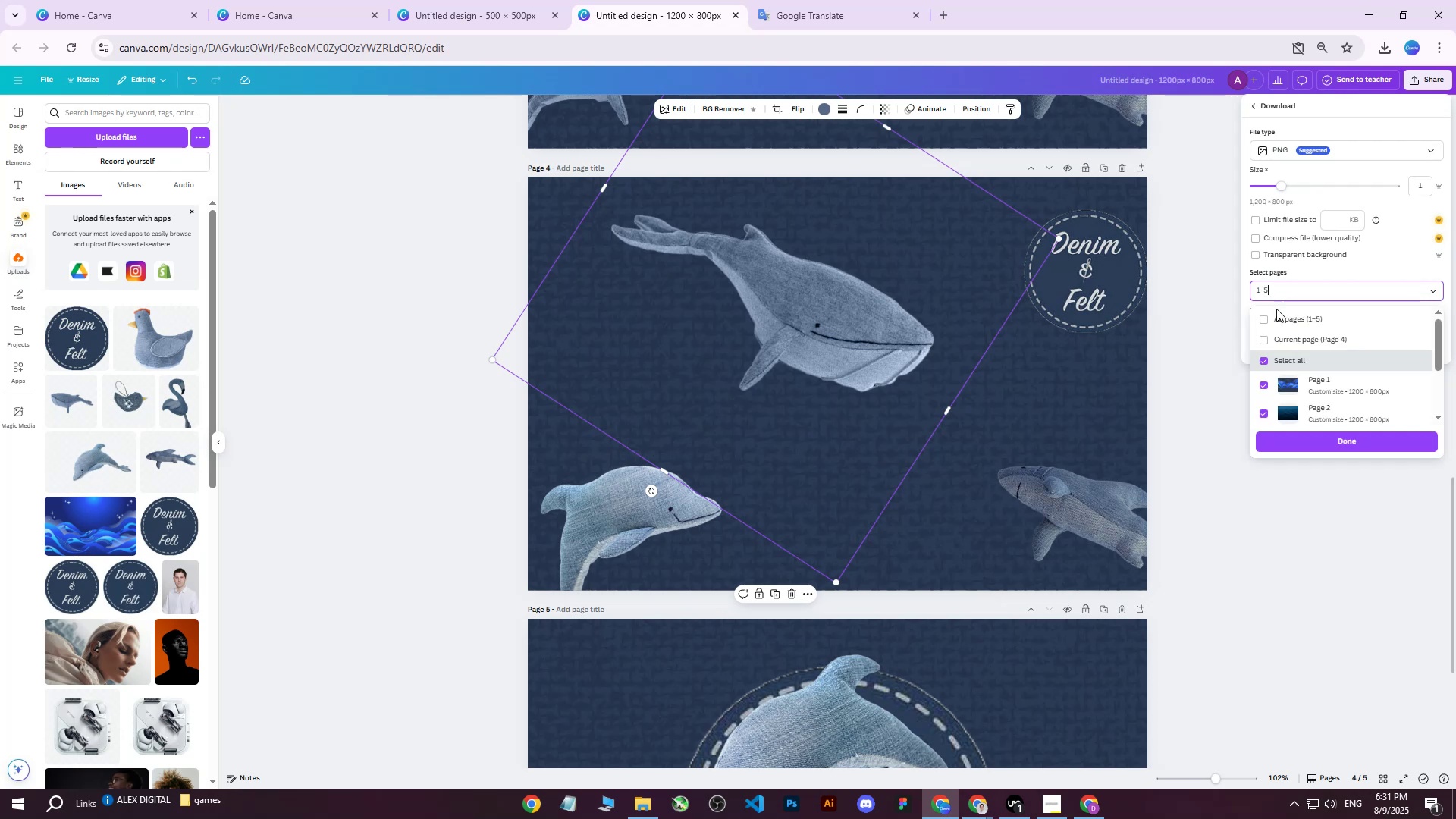 
double_click([1269, 338])
 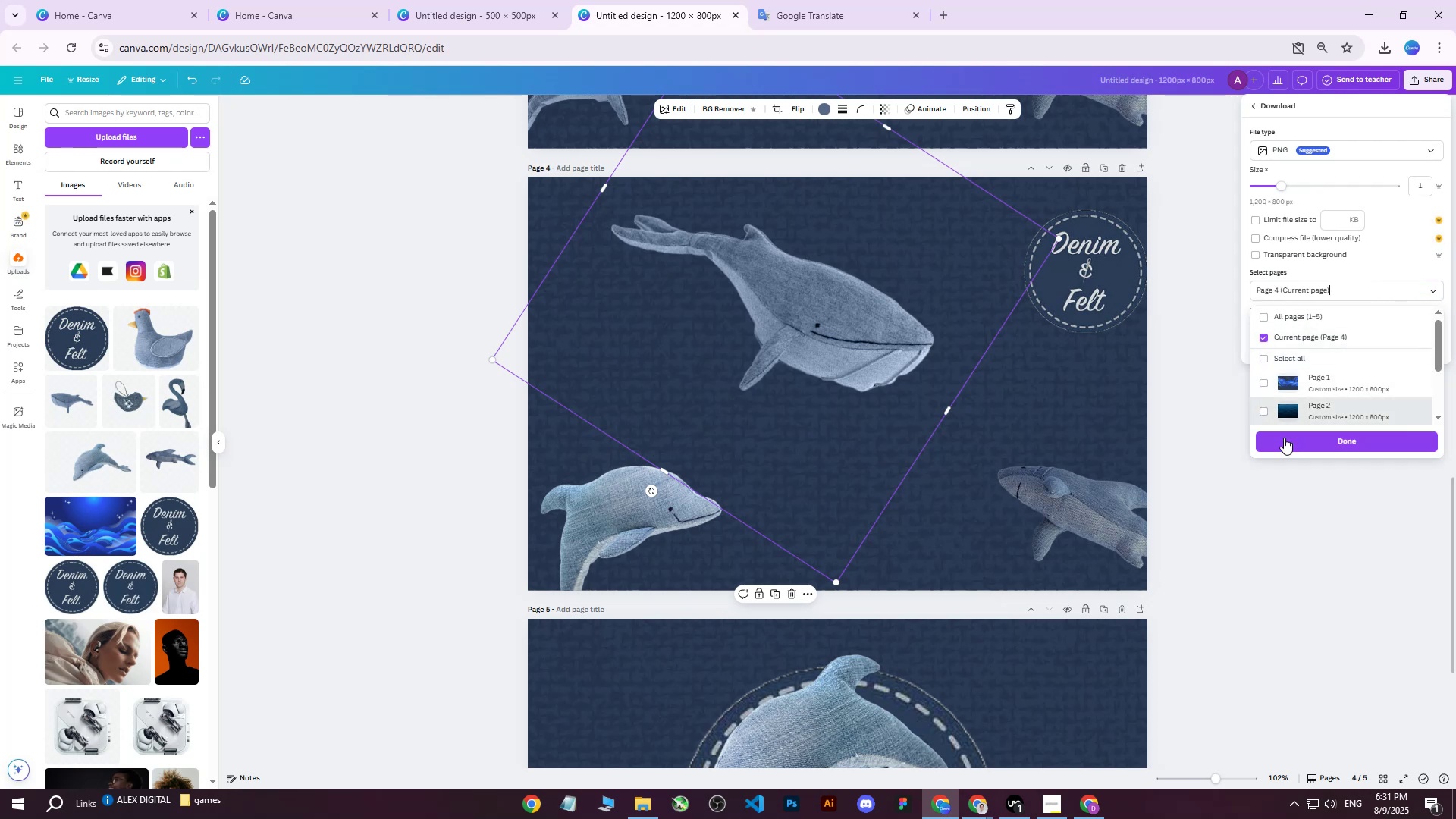 
left_click([1283, 441])
 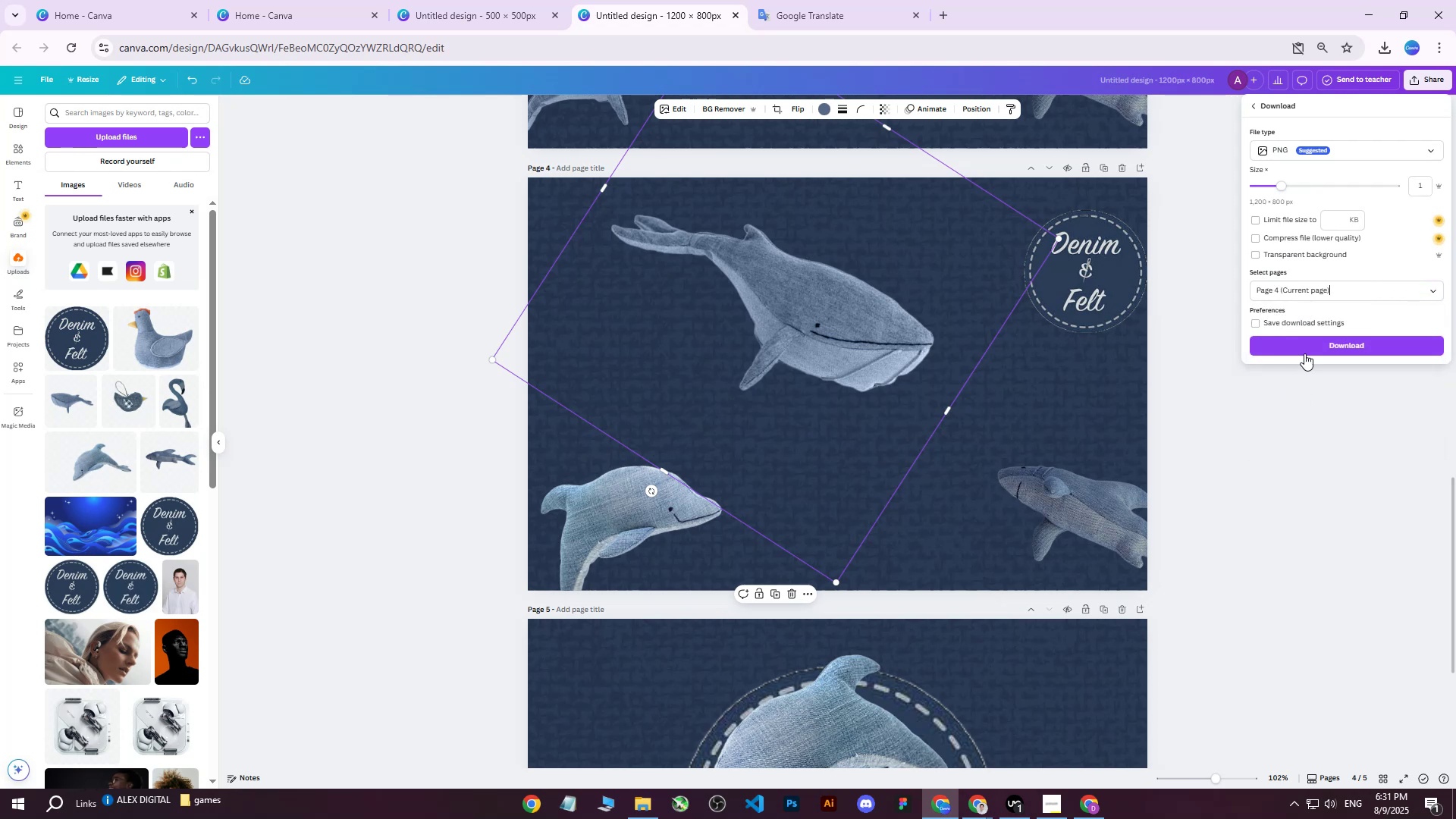 
left_click([1304, 353])
 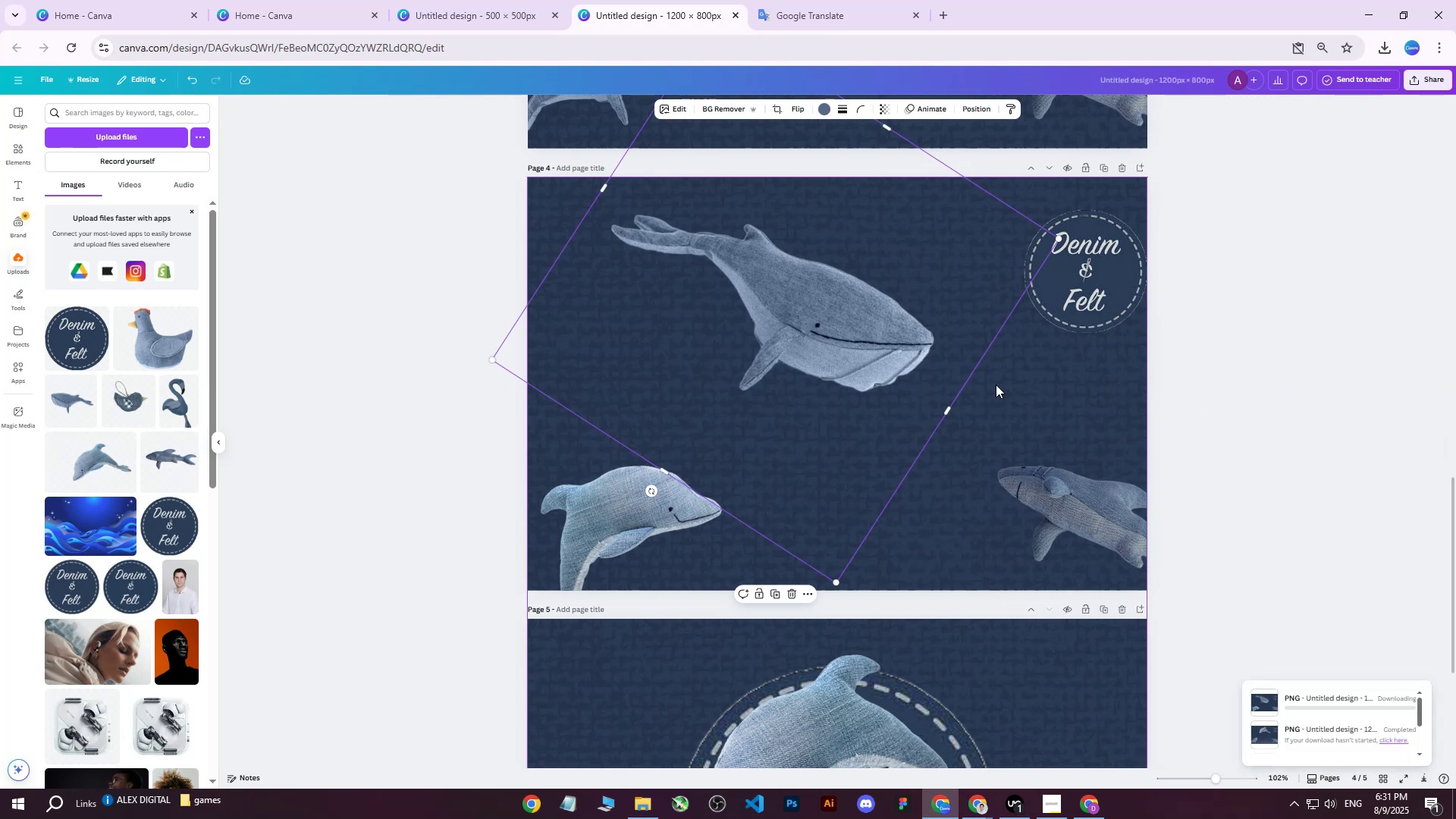 
scroll: coordinate [989, 386], scroll_direction: up, amount: 1.0
 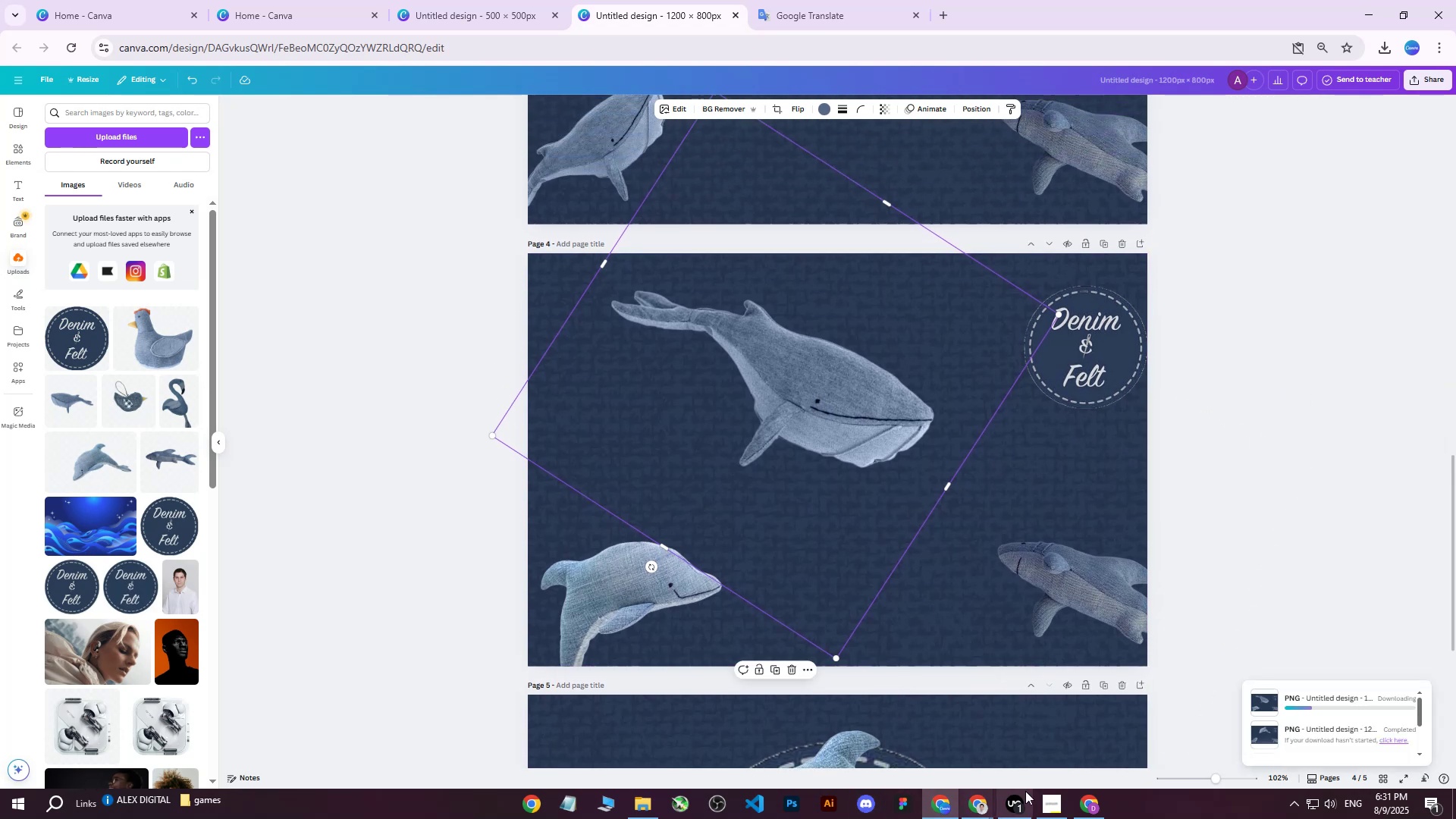 
scroll: coordinate [962, 488], scroll_direction: down, amount: 5.0
 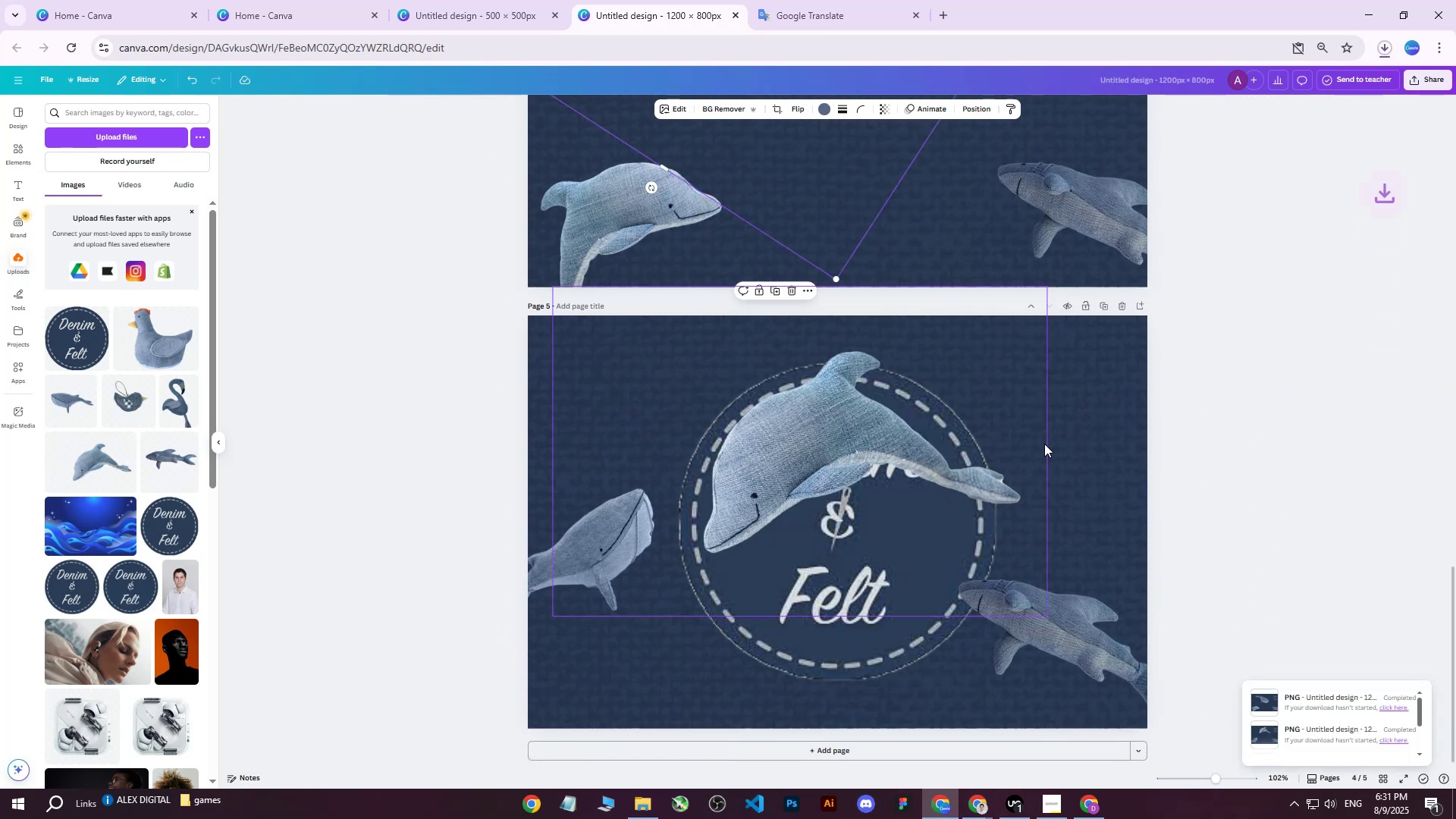 
scroll: coordinate [1012, 416], scroll_direction: up, amount: 9.0
 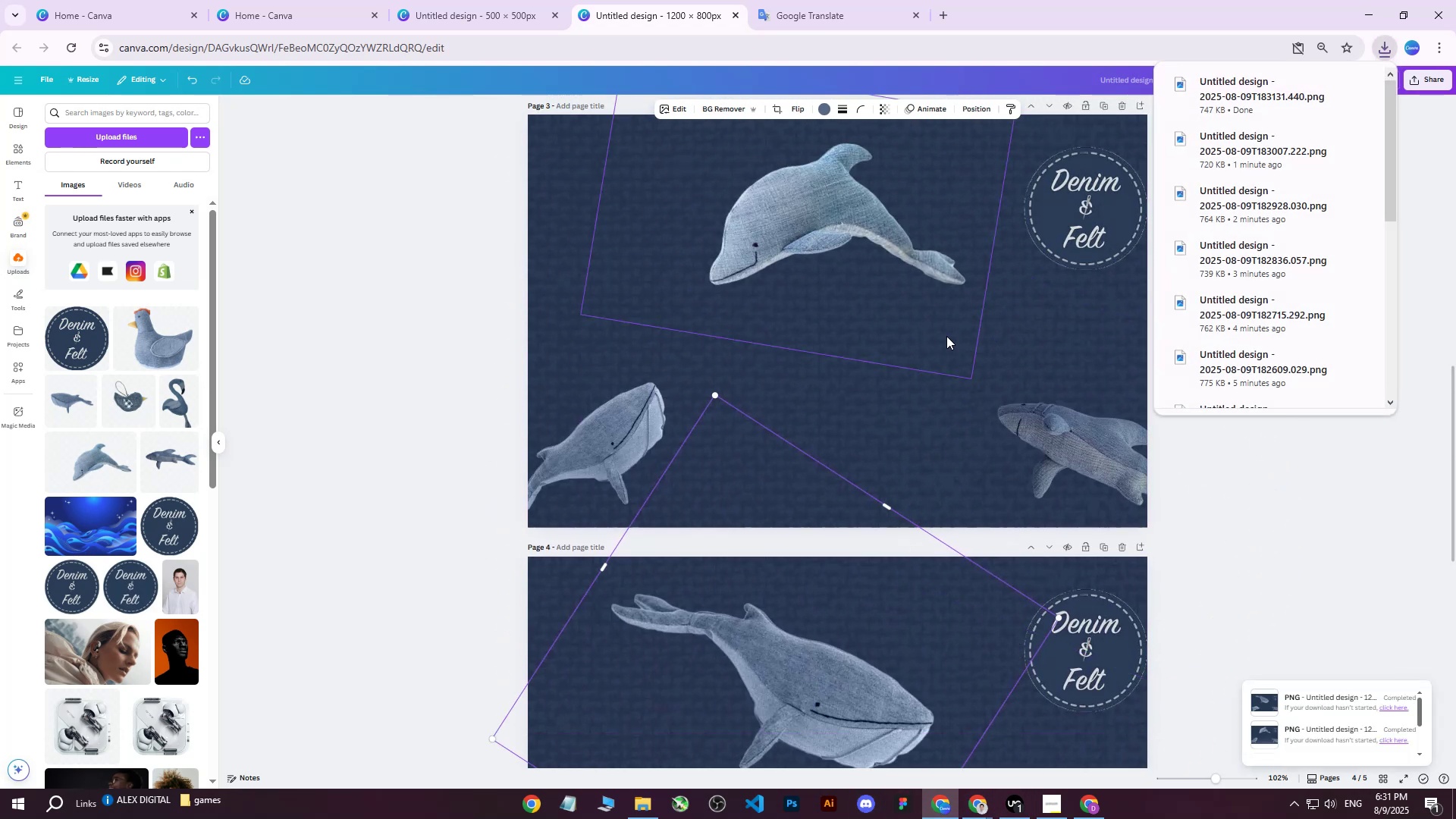 
left_click([886, 334])
 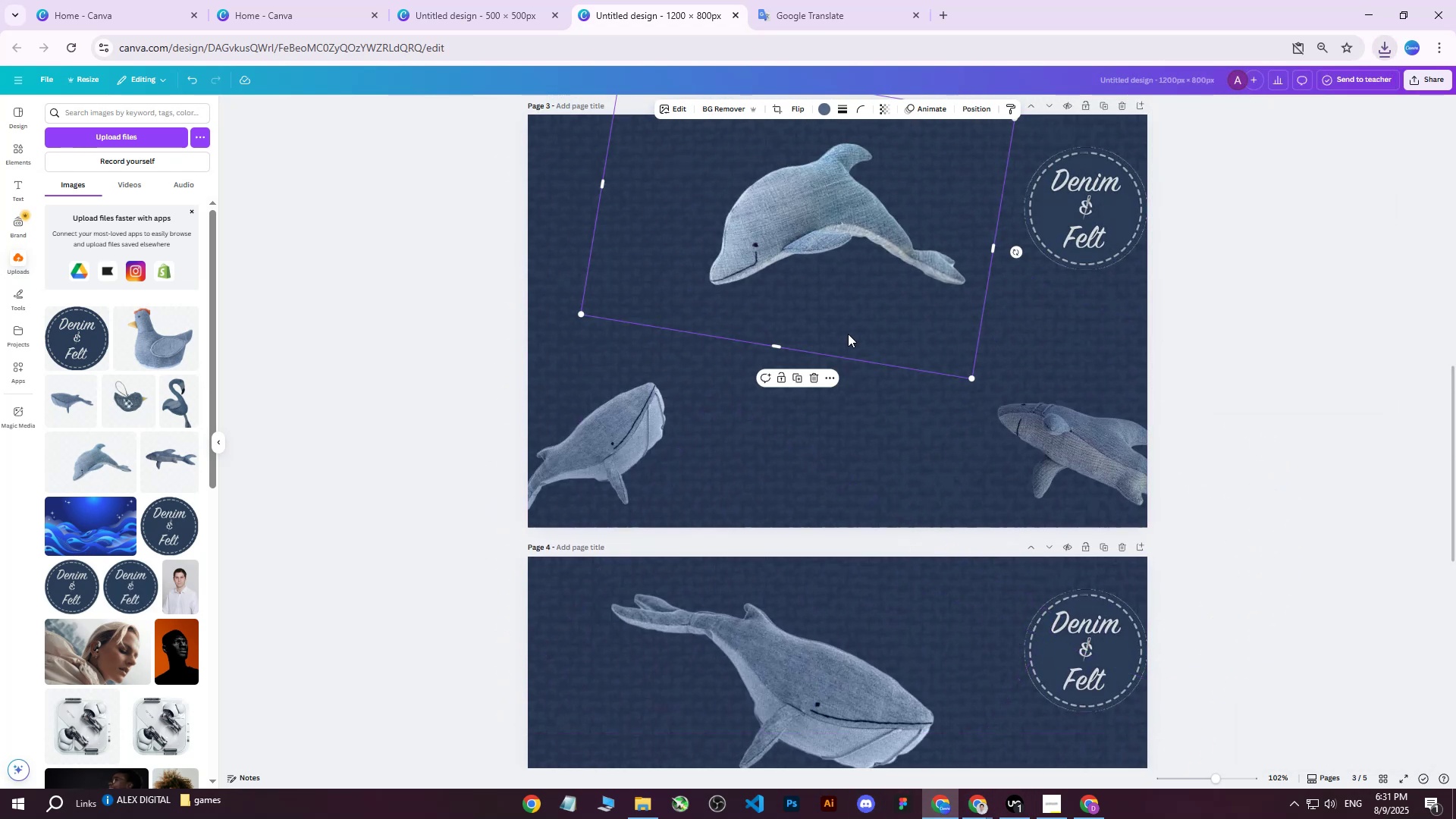 
scroll: coordinate [946, 541], scroll_direction: up, amount: 3.0
 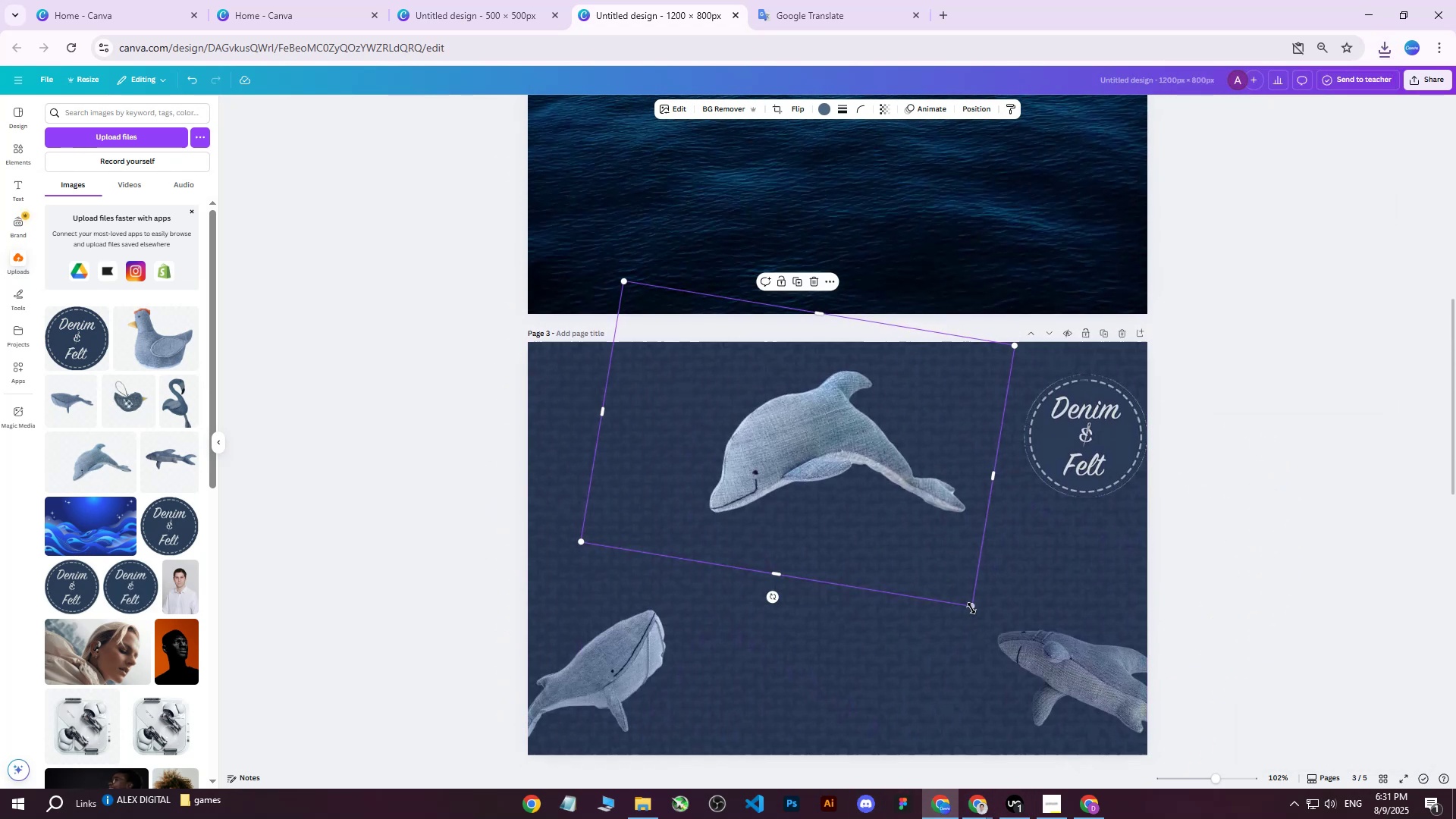 
left_click_drag(start_coordinate=[972, 606], to_coordinate=[1043, 660])
 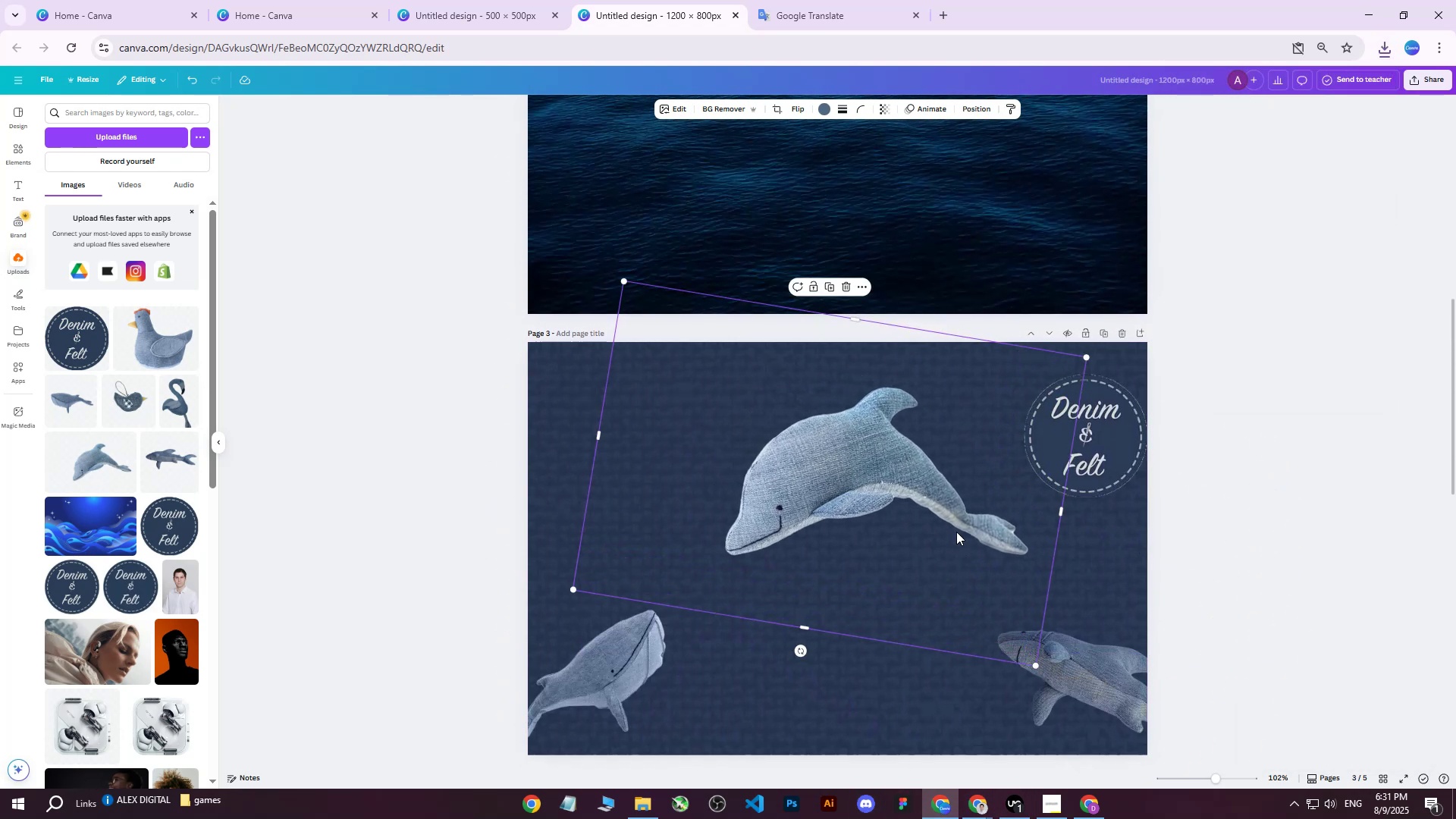 
left_click_drag(start_coordinate=[940, 500], to_coordinate=[912, 479])
 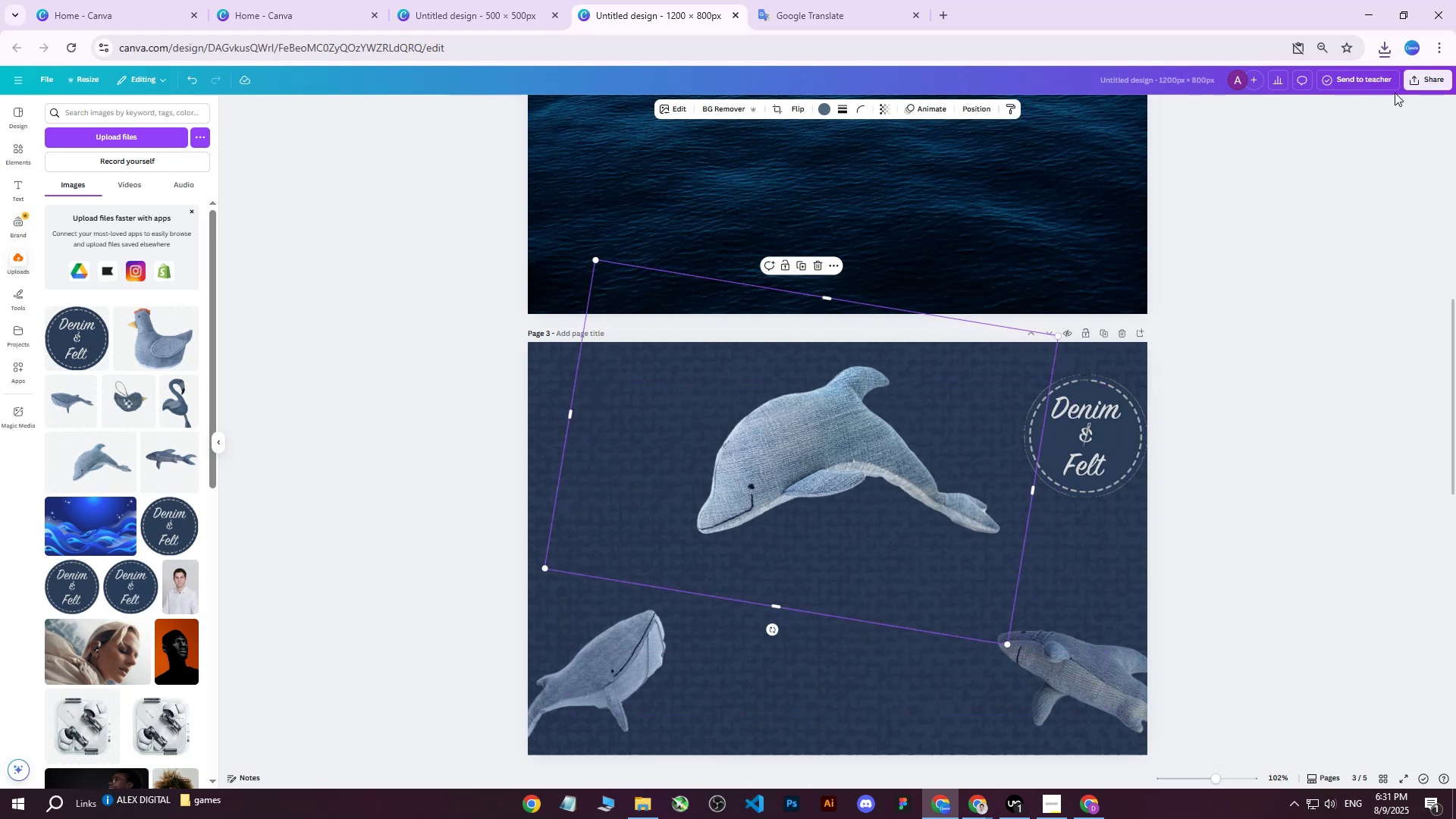 
left_click([1419, 80])
 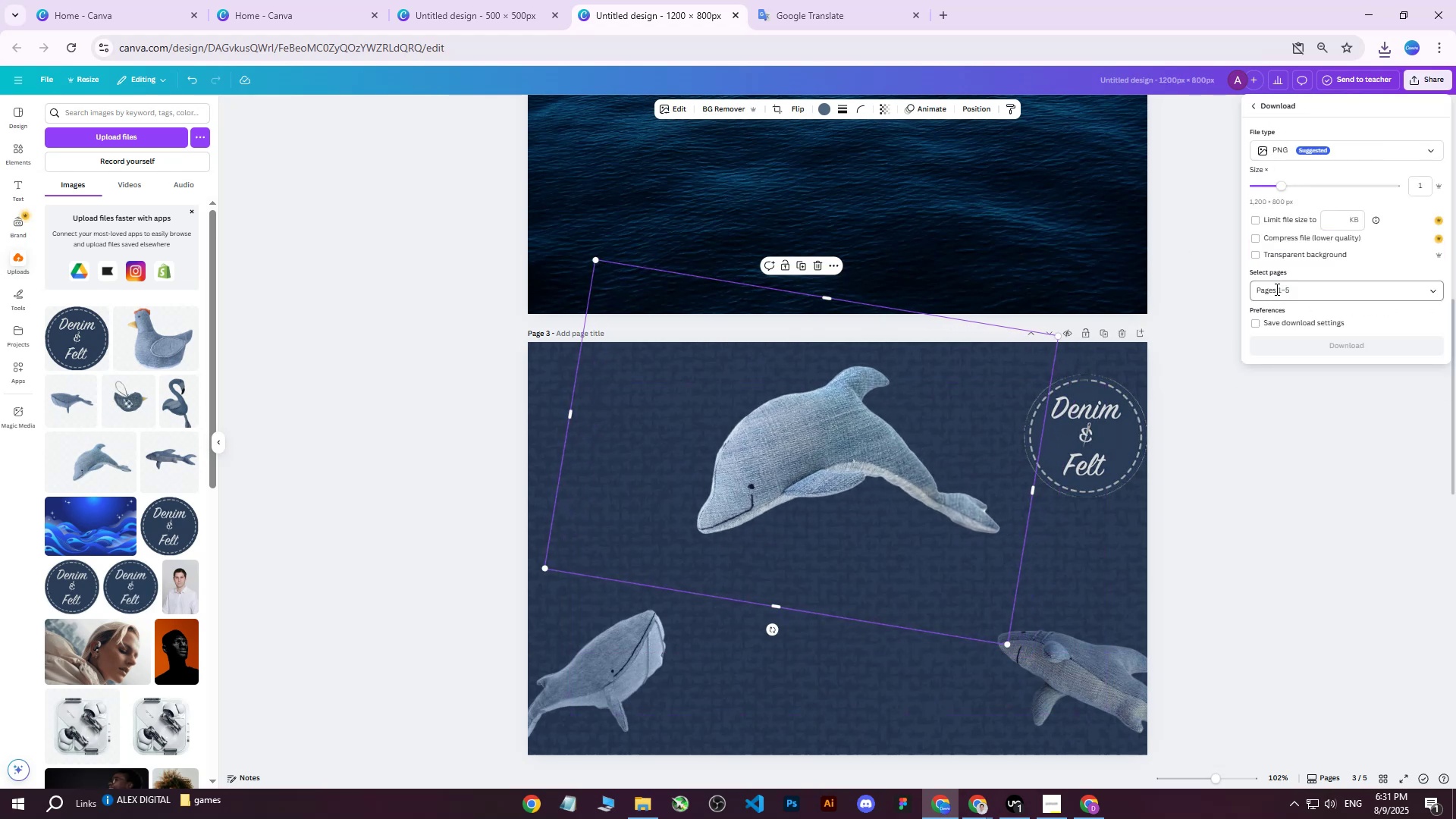 
double_click([1293, 290])
 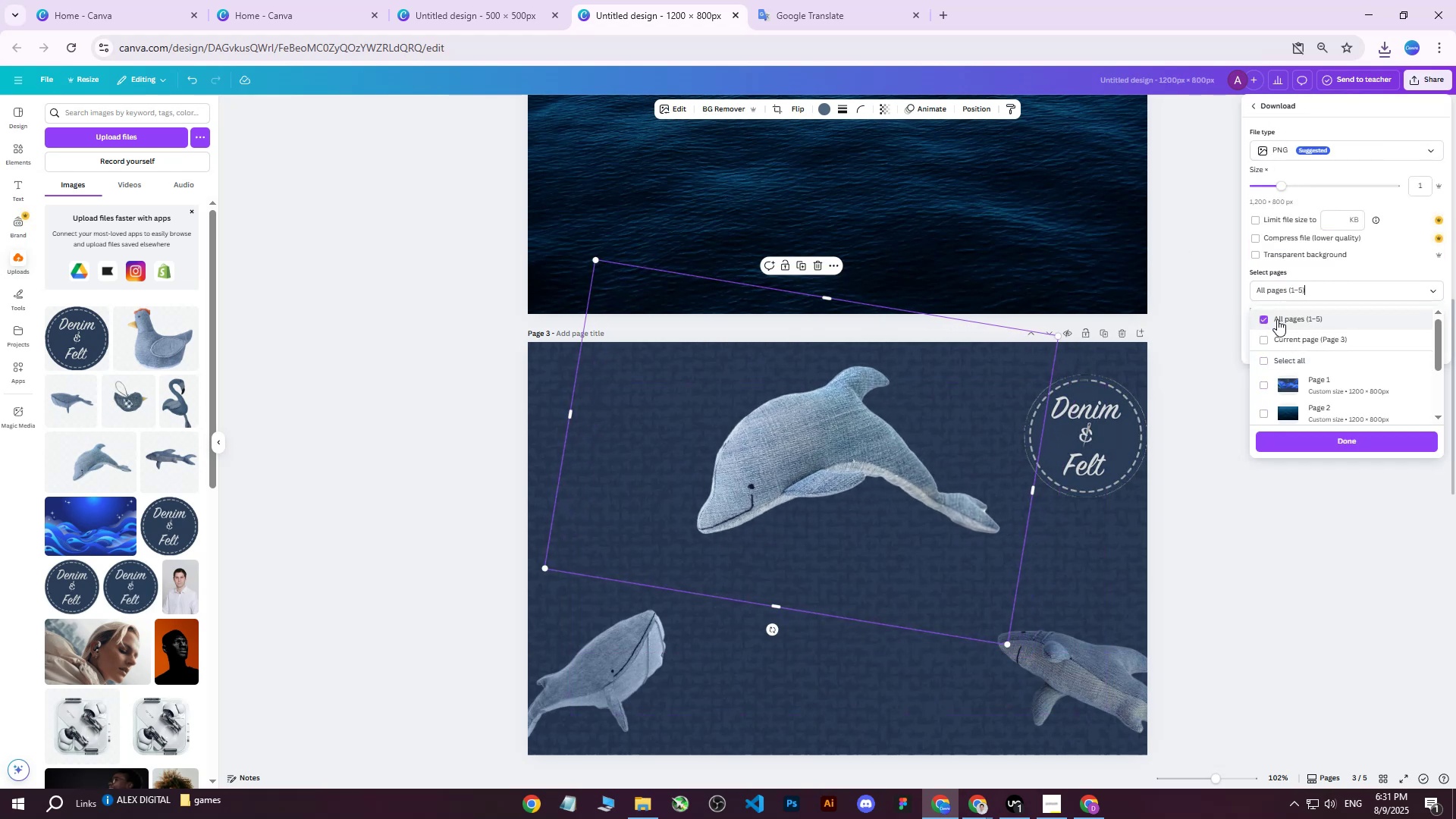 
triple_click([1275, 340])
 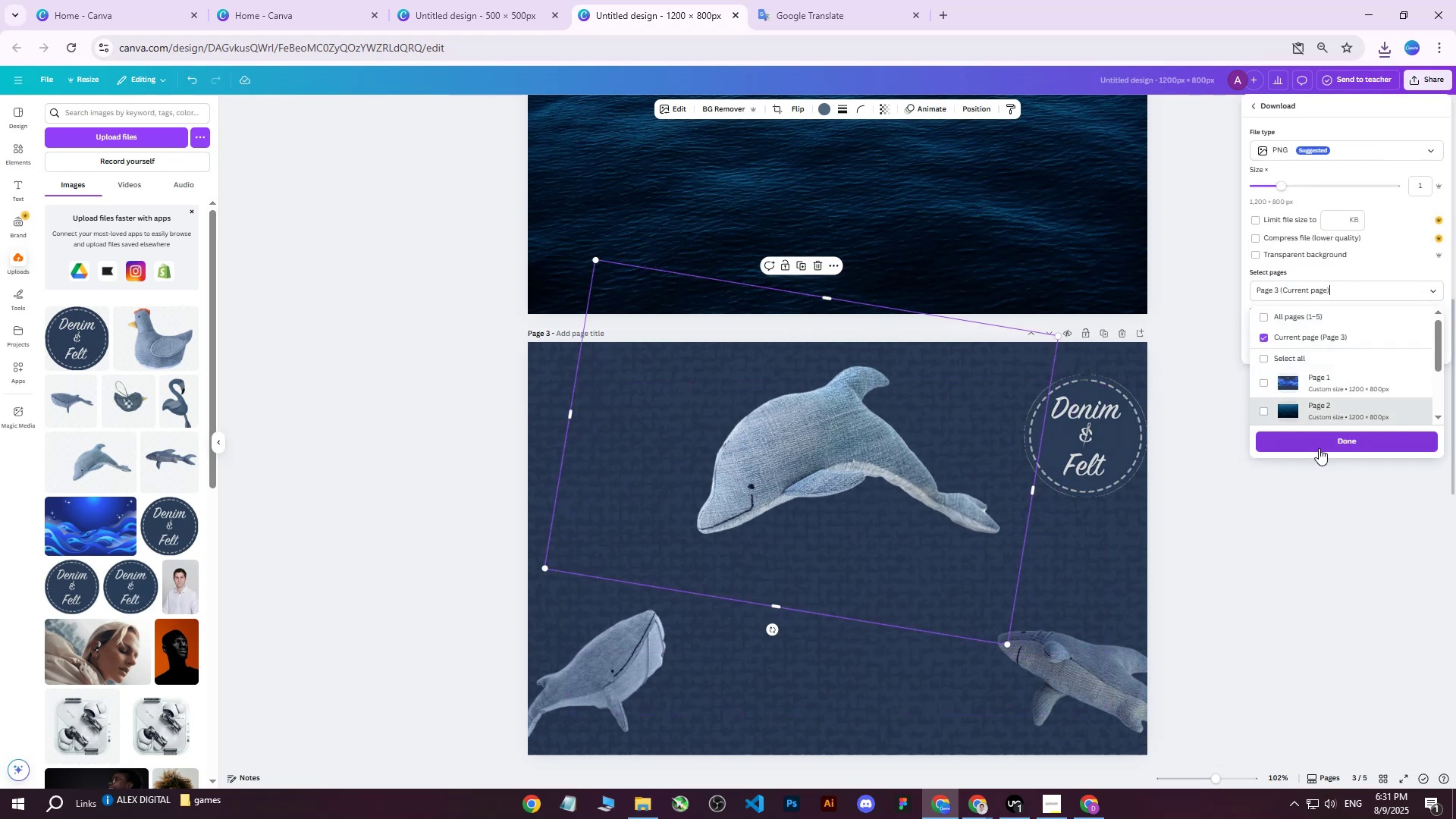 
left_click([1317, 450])
 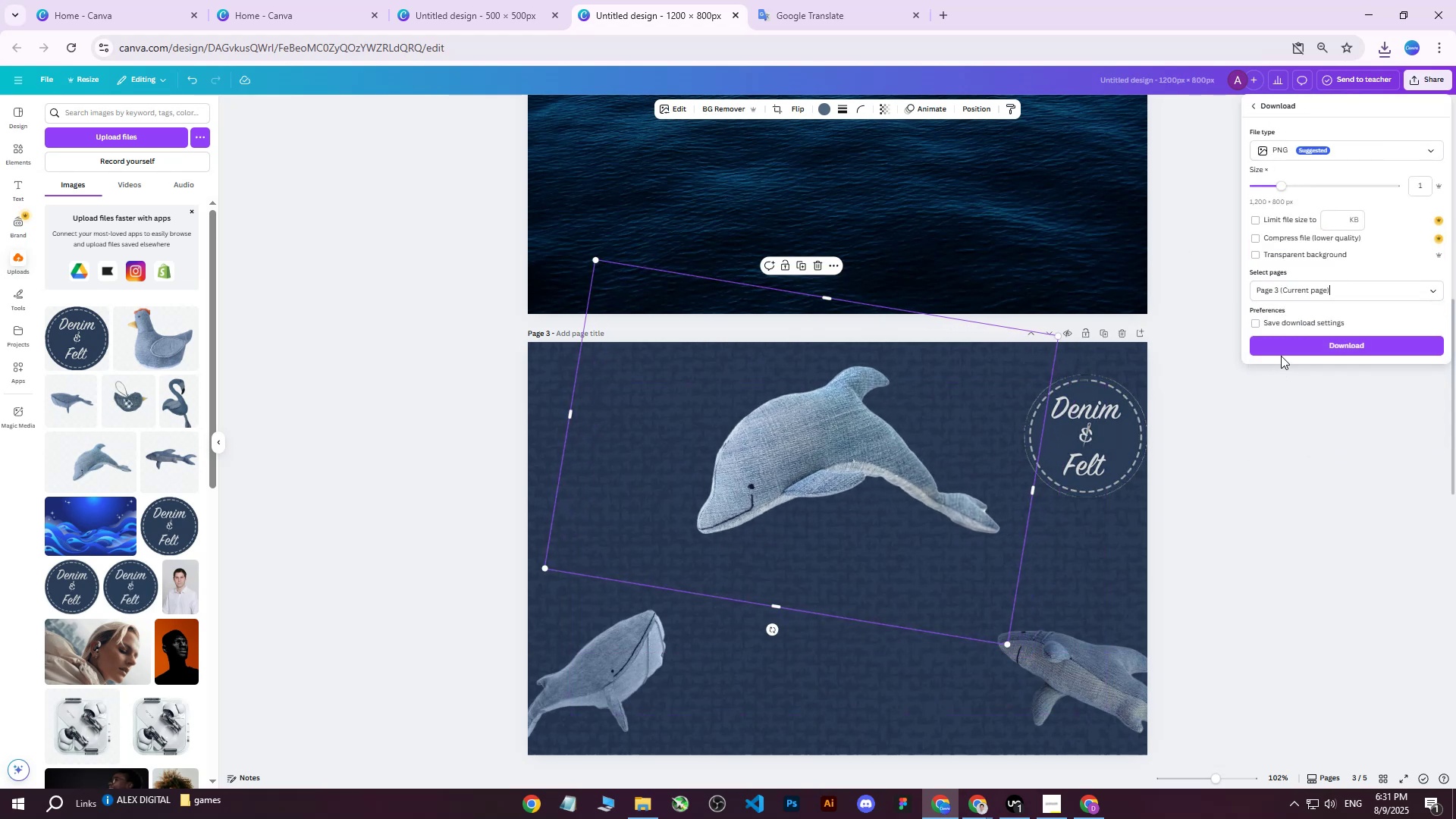 
left_click([1283, 348])
 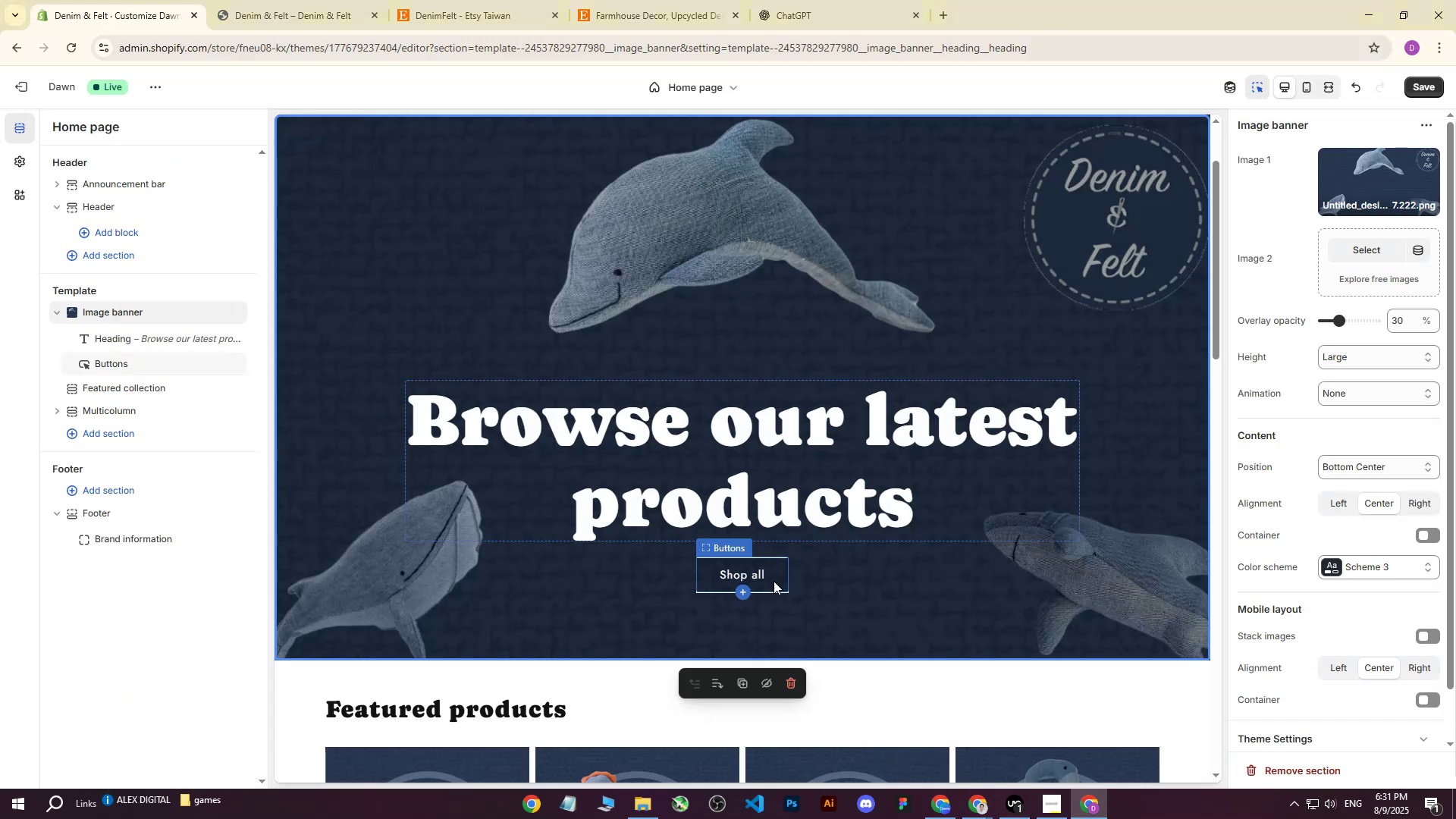 
left_click([1369, 181])
 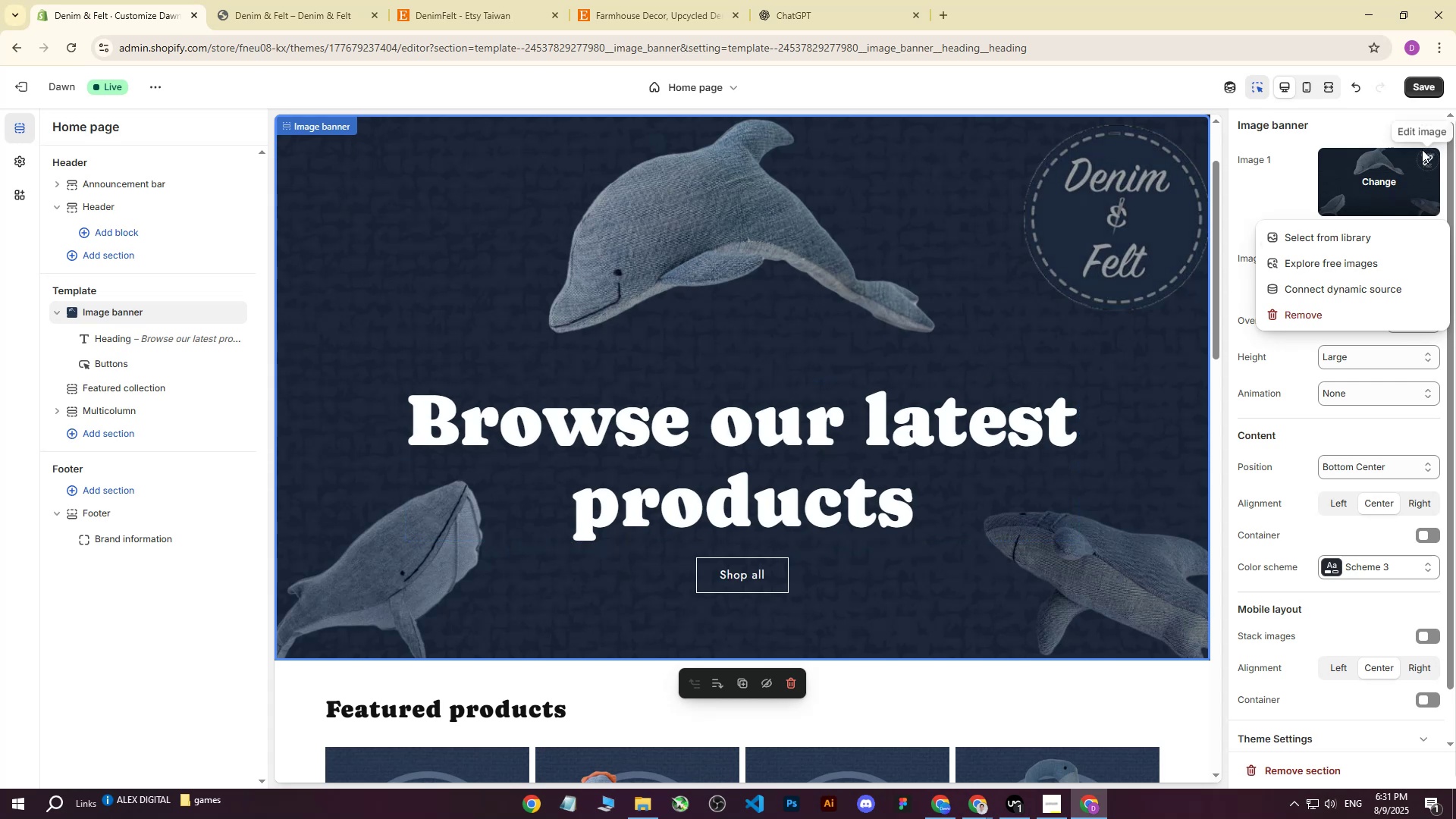 
left_click([1326, 234])
 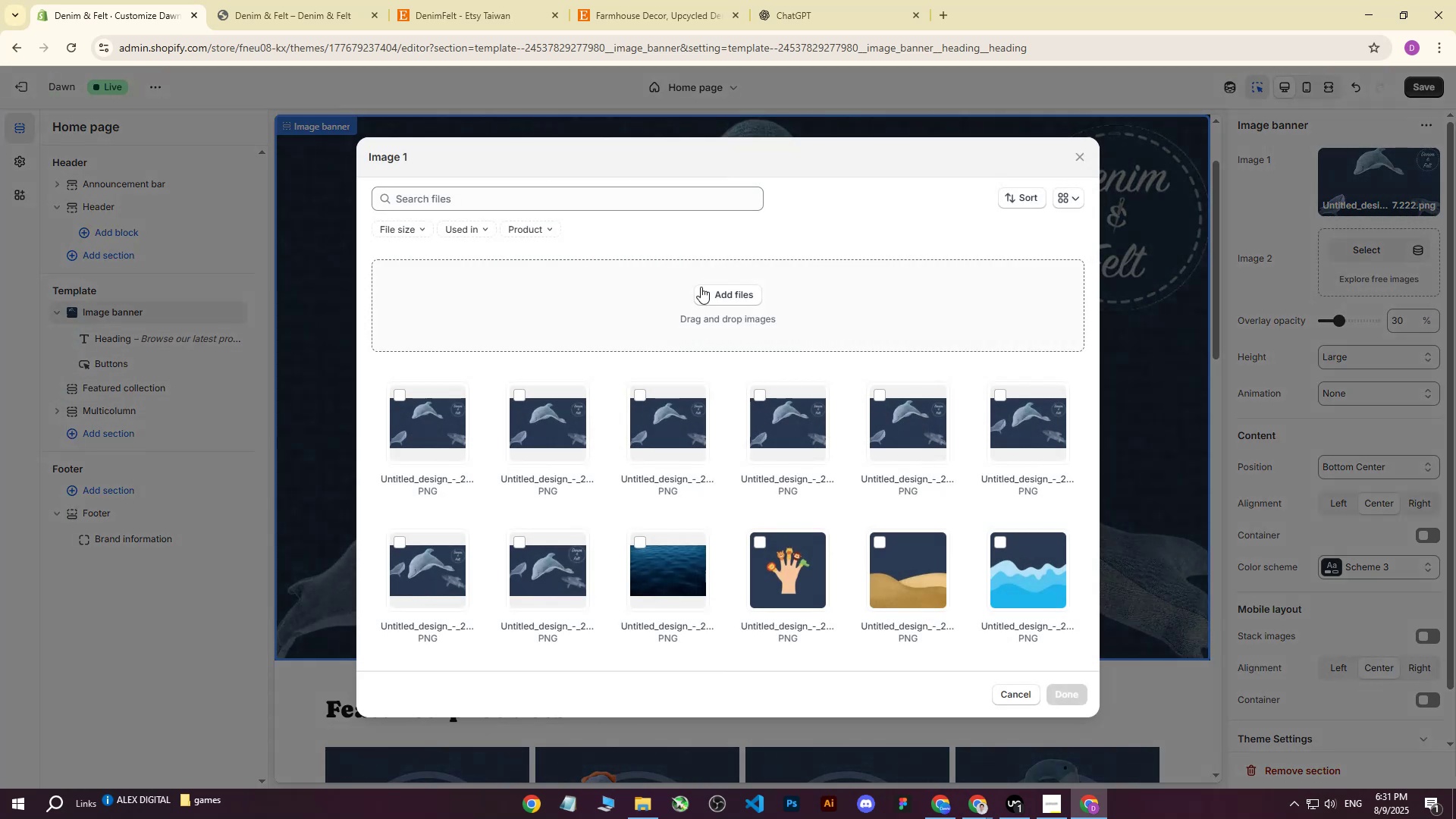 
left_click([741, 287])
 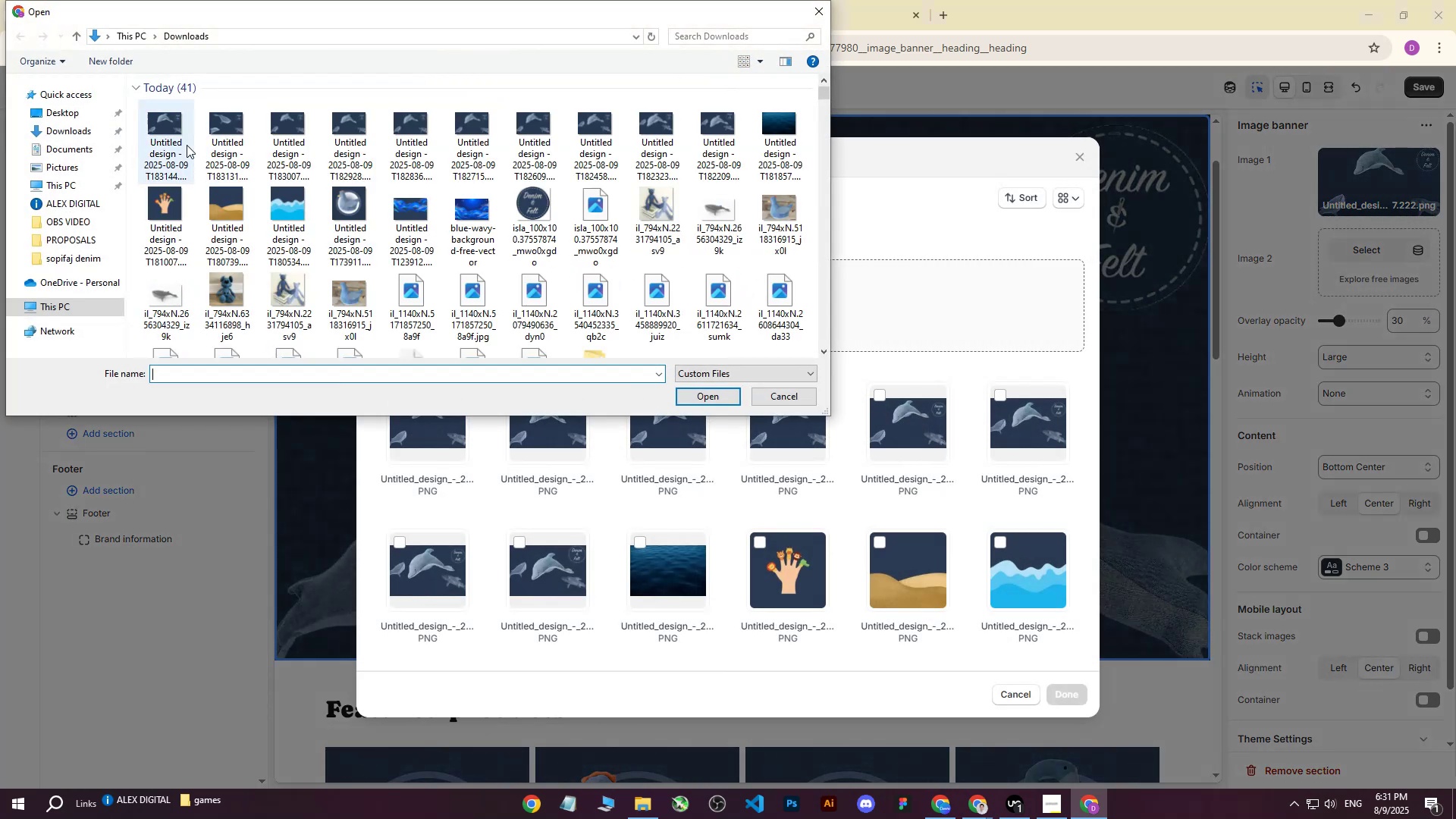 
left_click([168, 132])
 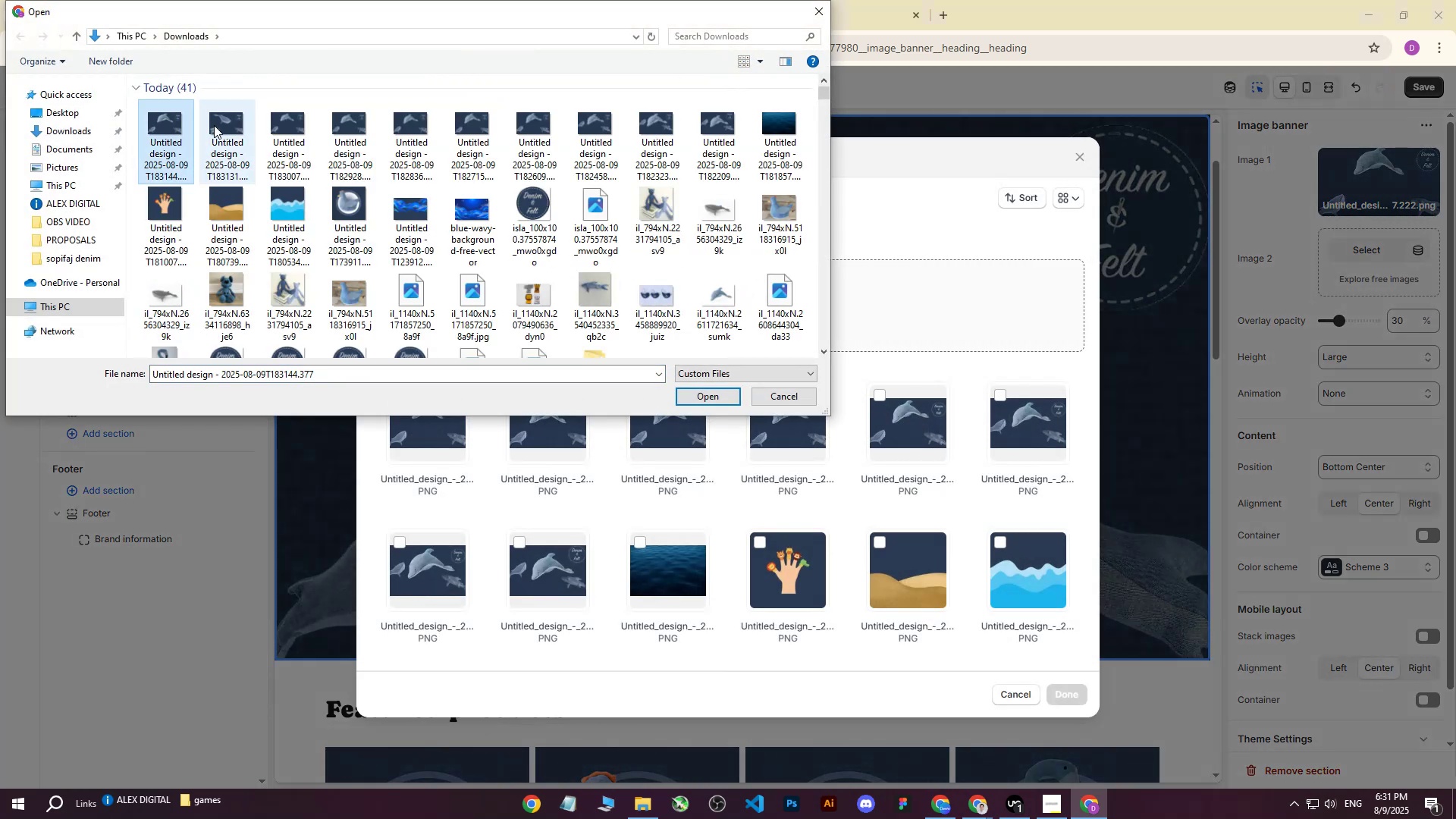 
hold_key(key=ControlLeft, duration=0.49)
left_click([216, 125])
 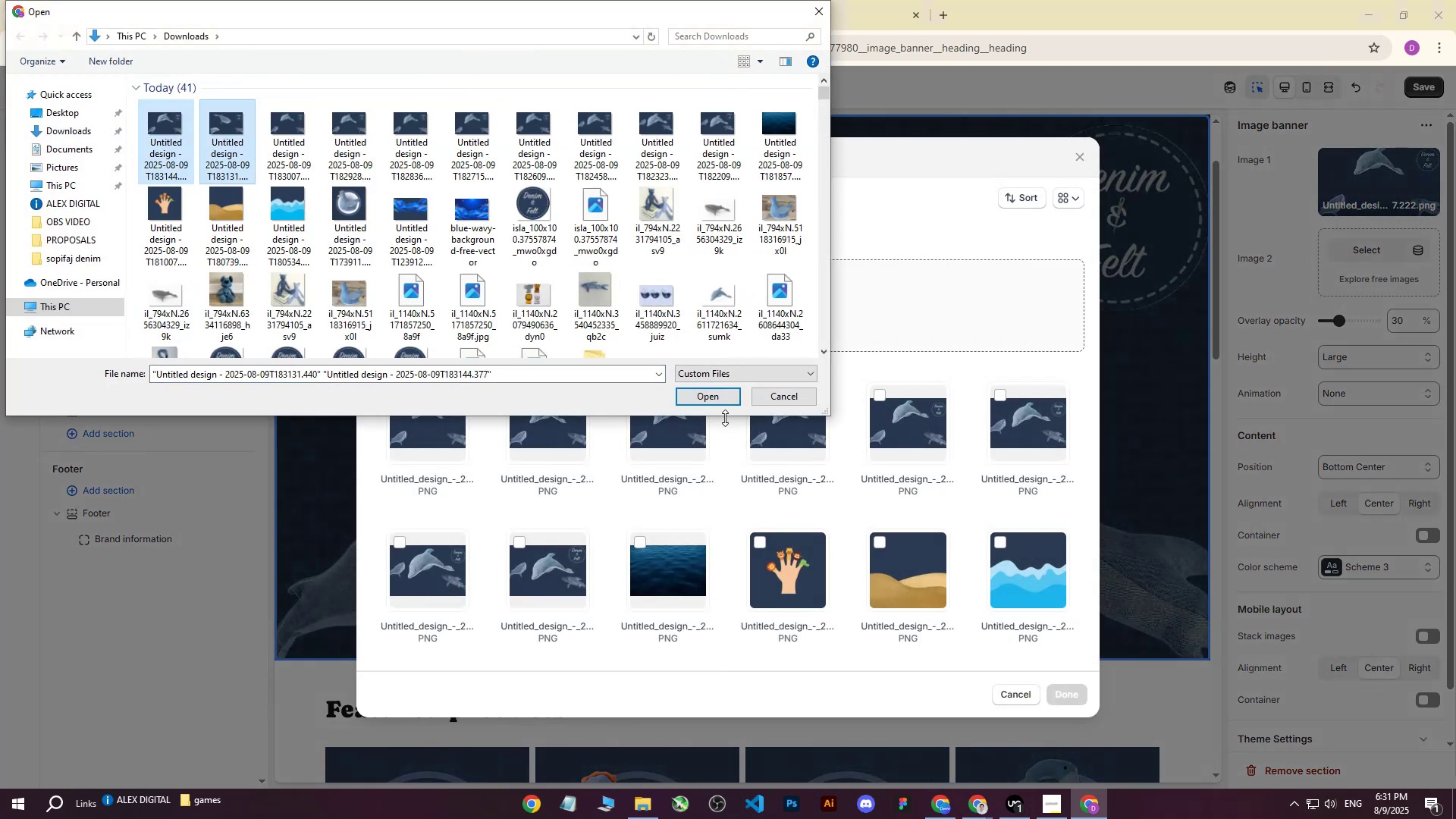 
left_click([724, 401])
 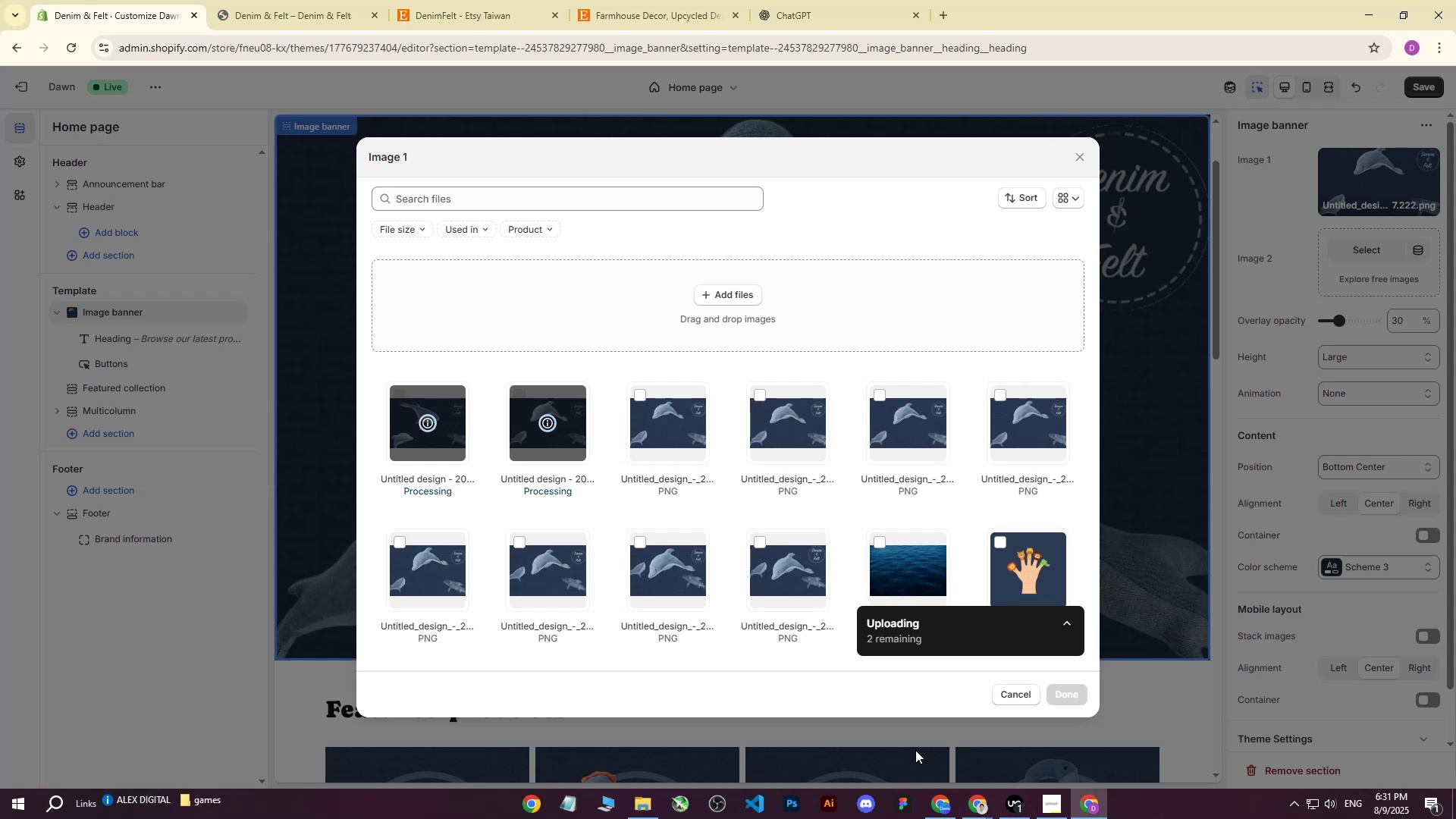 
wait(7.58)
 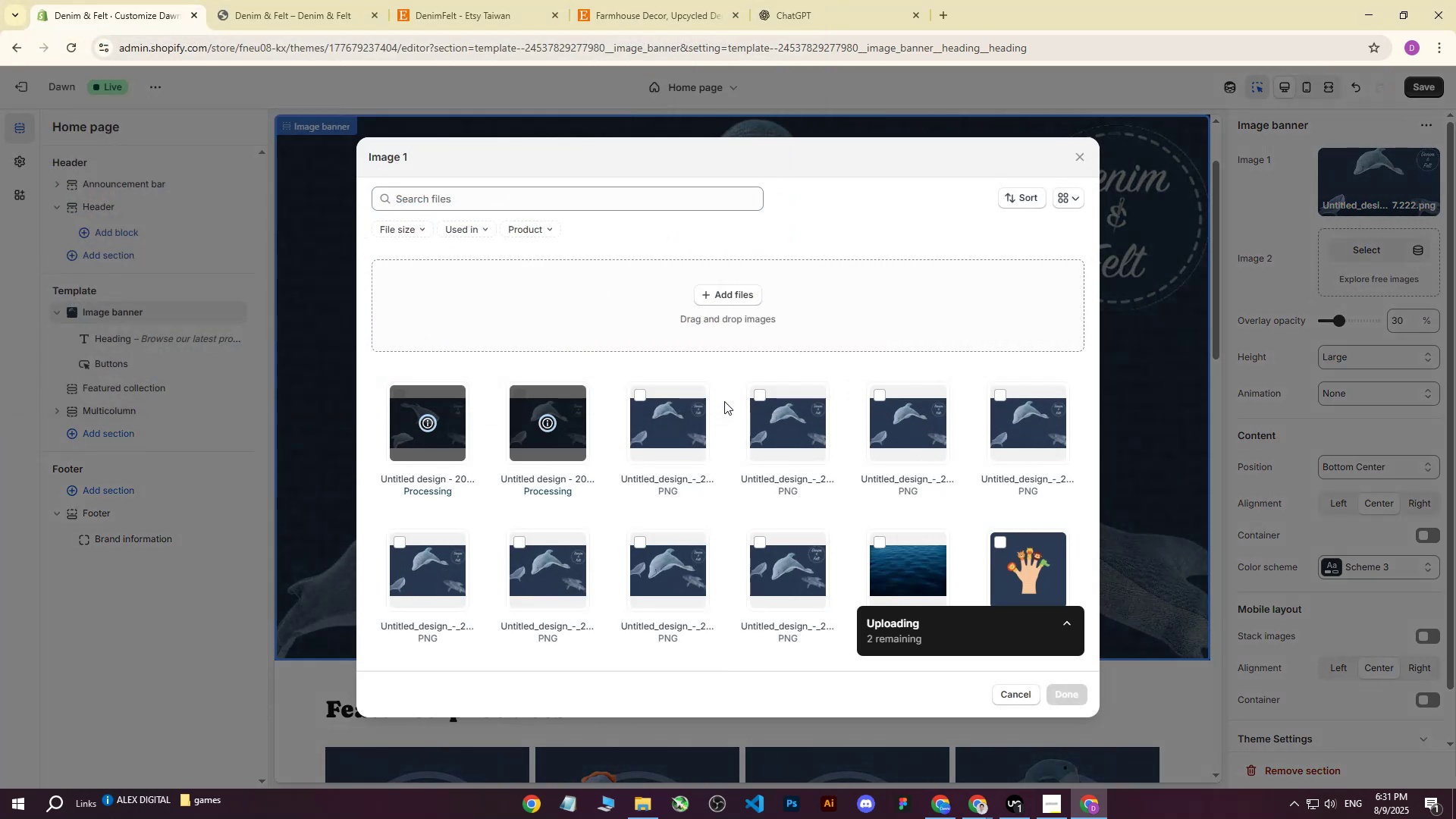 
left_click([1058, 695])
 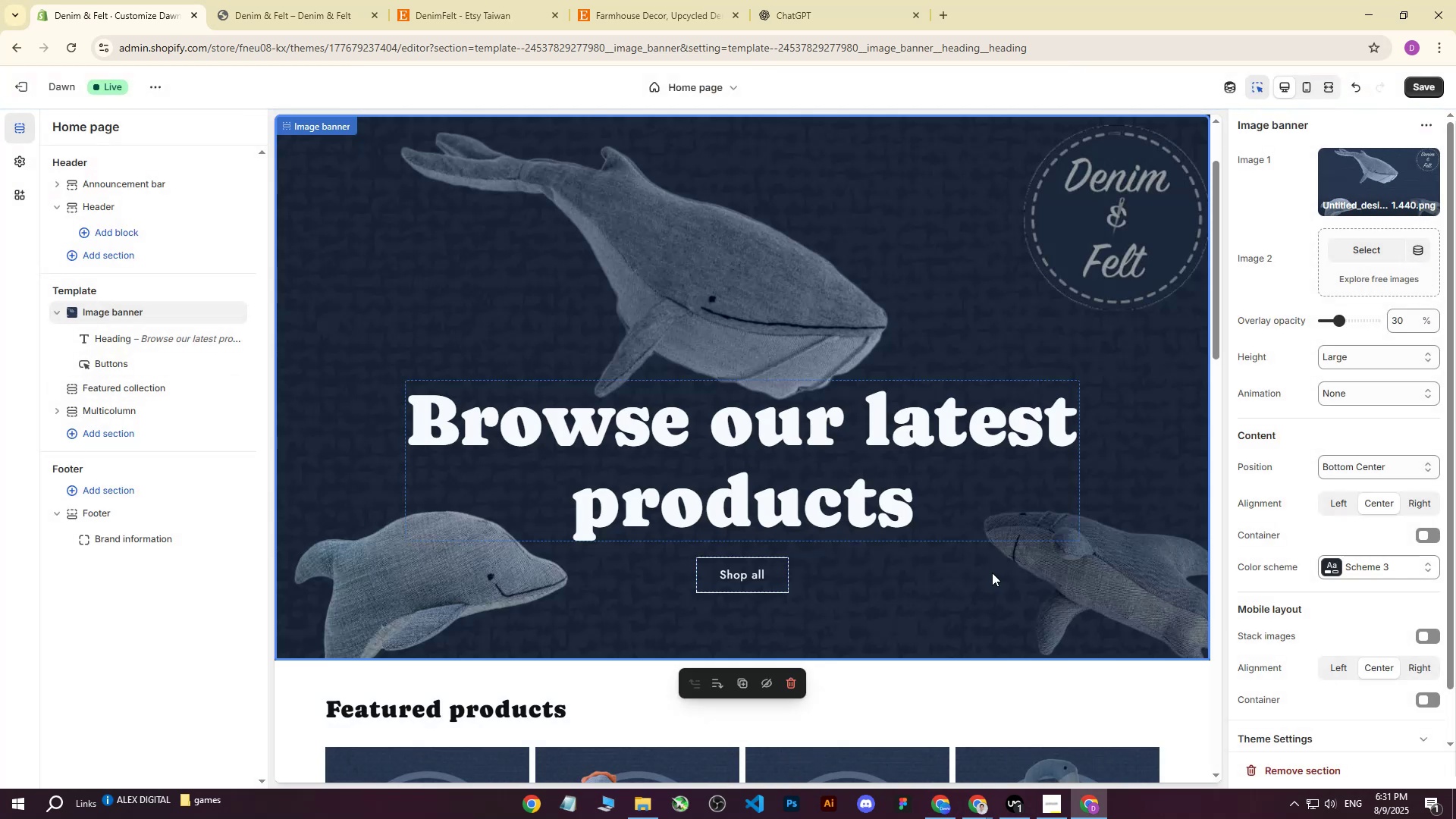 
scroll: coordinate [992, 567], scroll_direction: up, amount: 1.0
 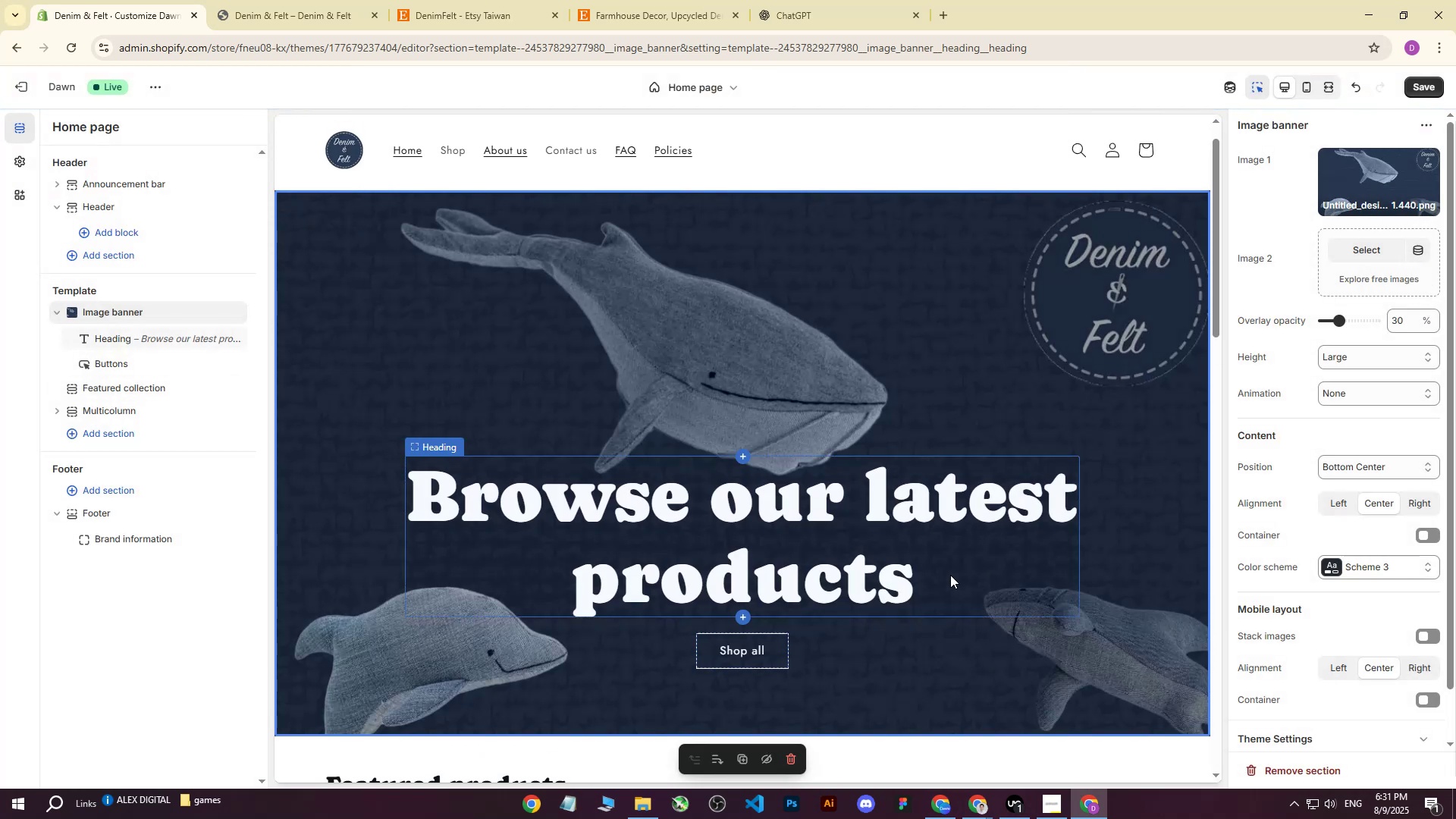 
scroll: coordinate [948, 575], scroll_direction: down, amount: 1.0
 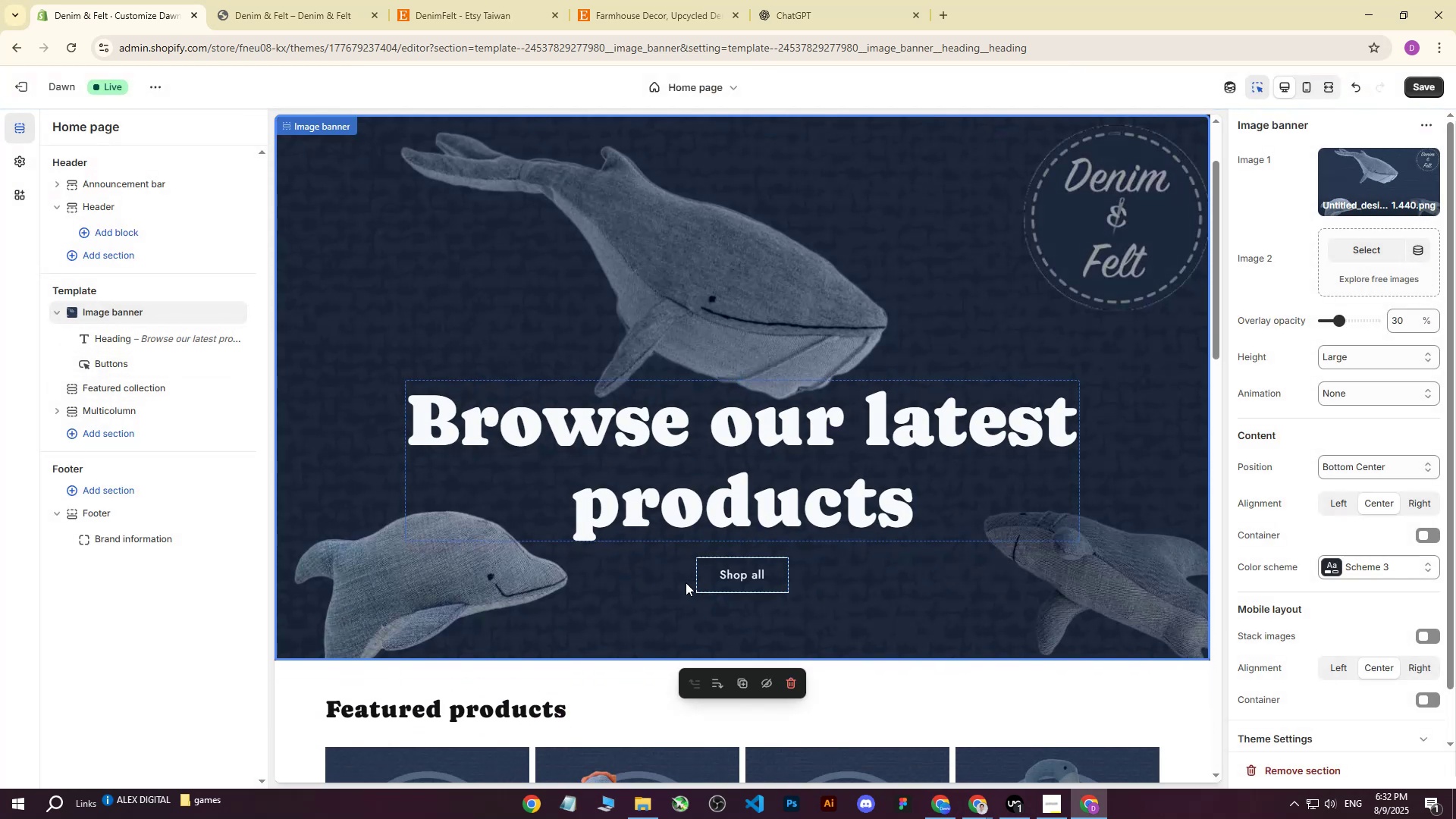 
wait(9.16)
 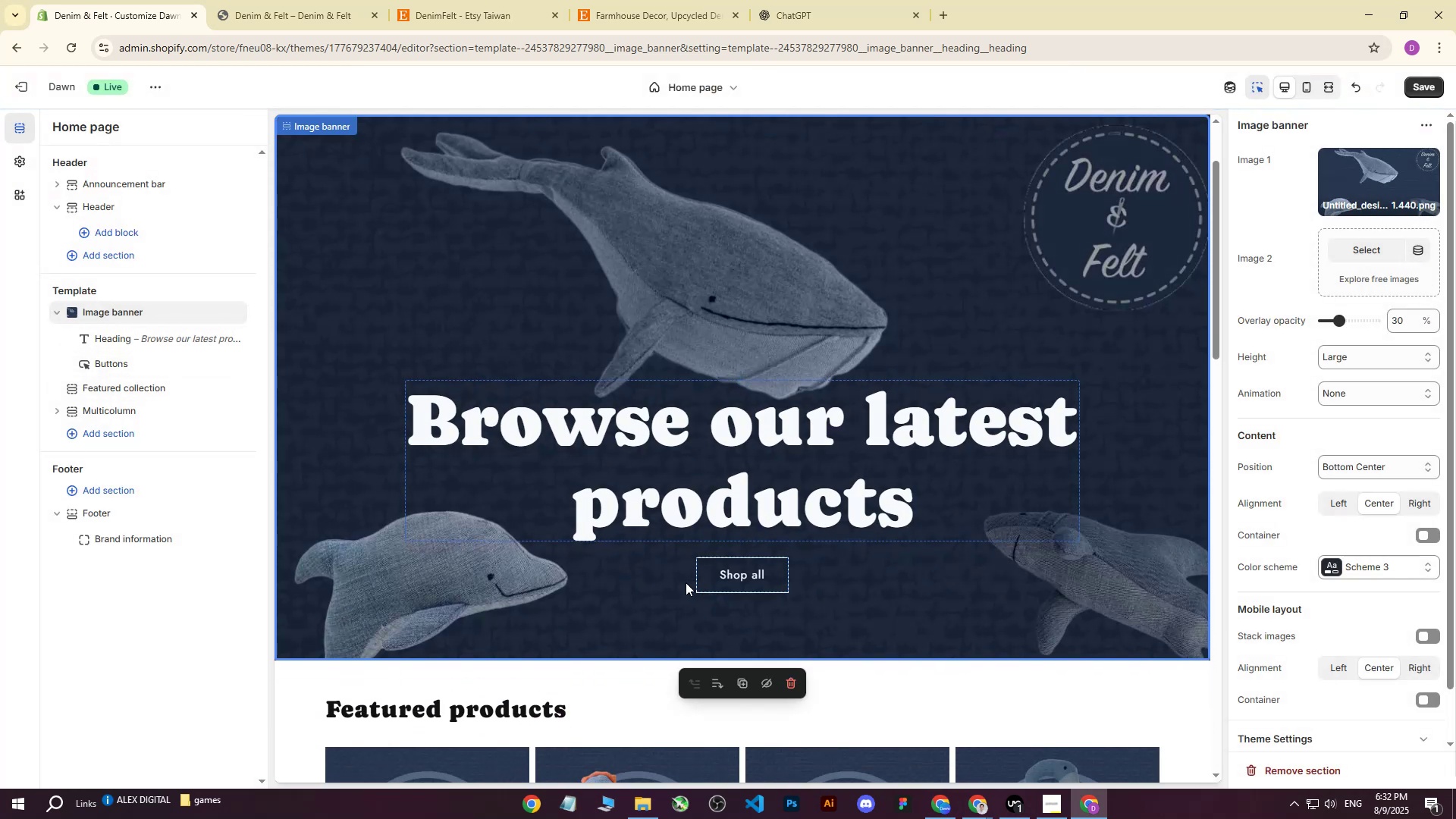 
left_click([218, 657])
 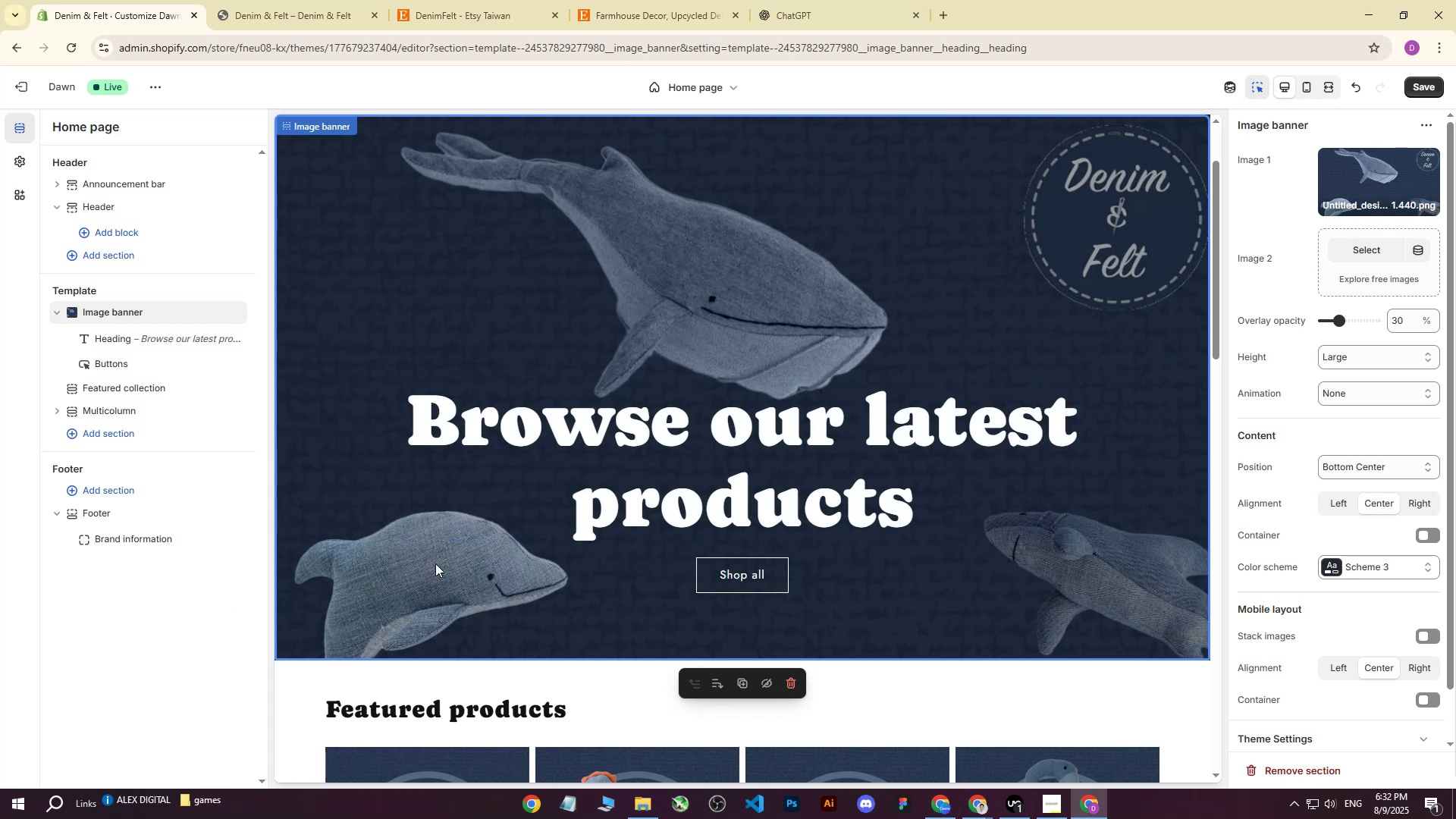 
scroll: coordinate [447, 562], scroll_direction: up, amount: 1.0
 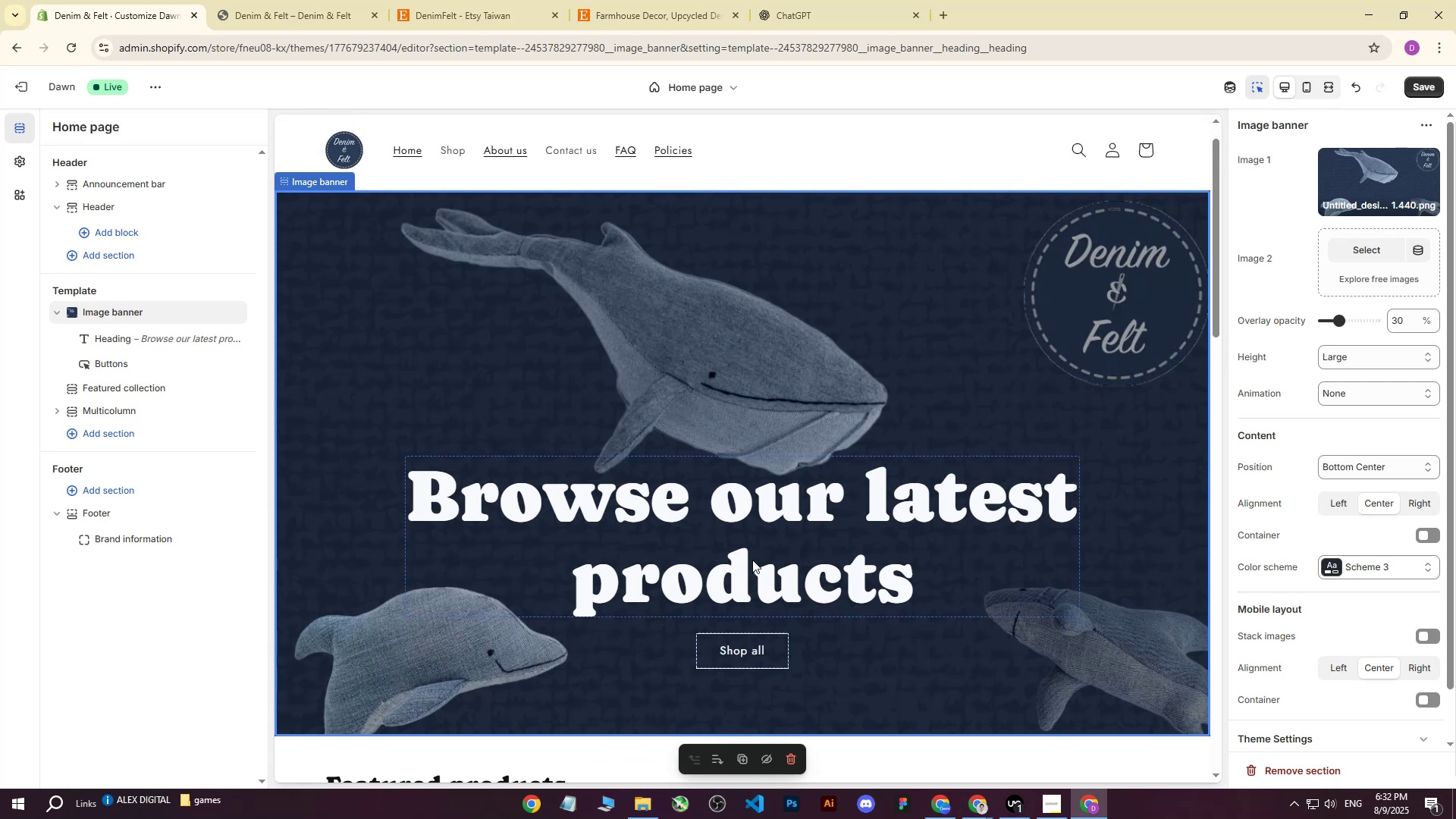 
scroll: coordinate [801, 558], scroll_direction: down, amount: 2.0
 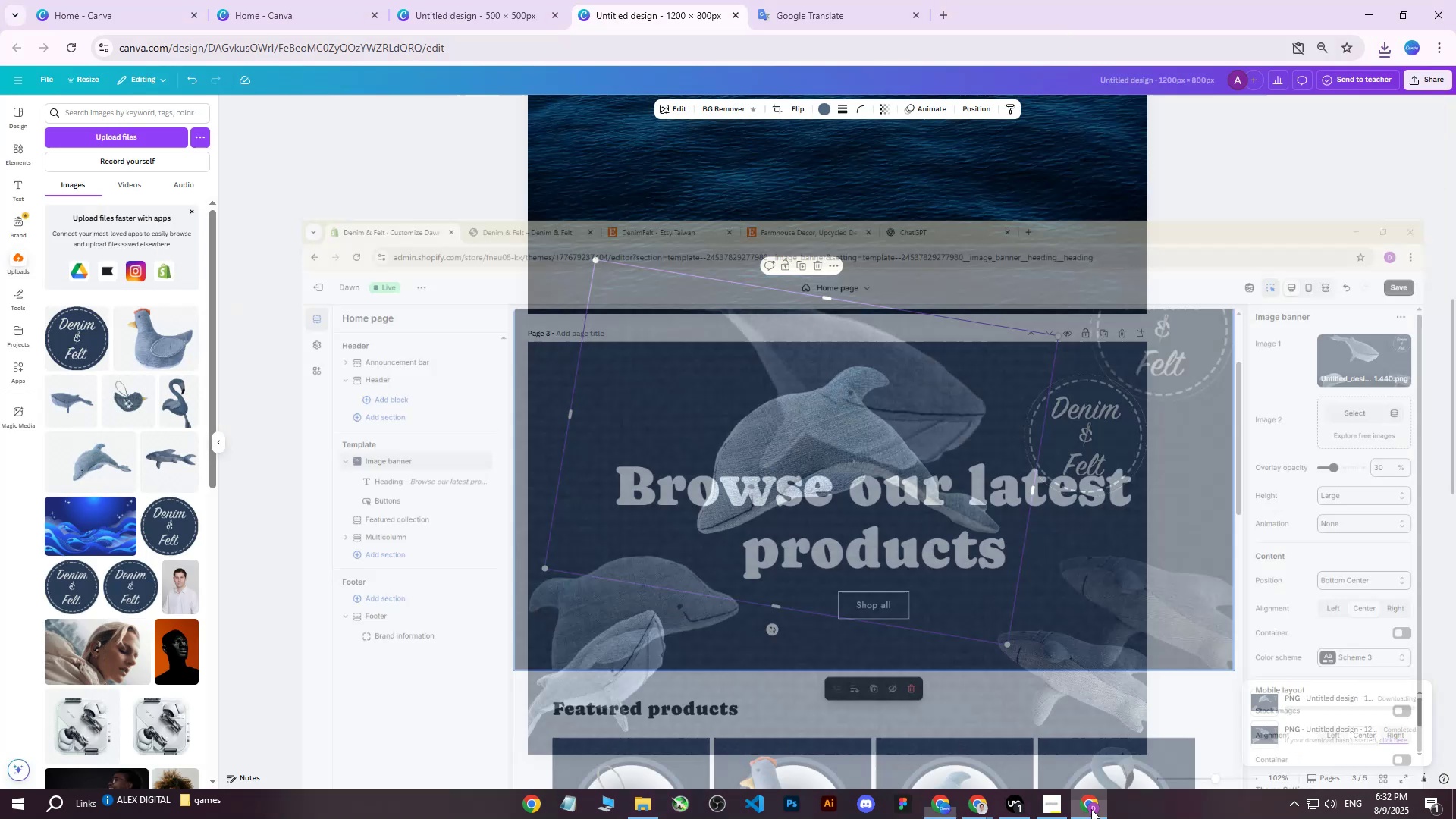 
double_click([1091, 809])
 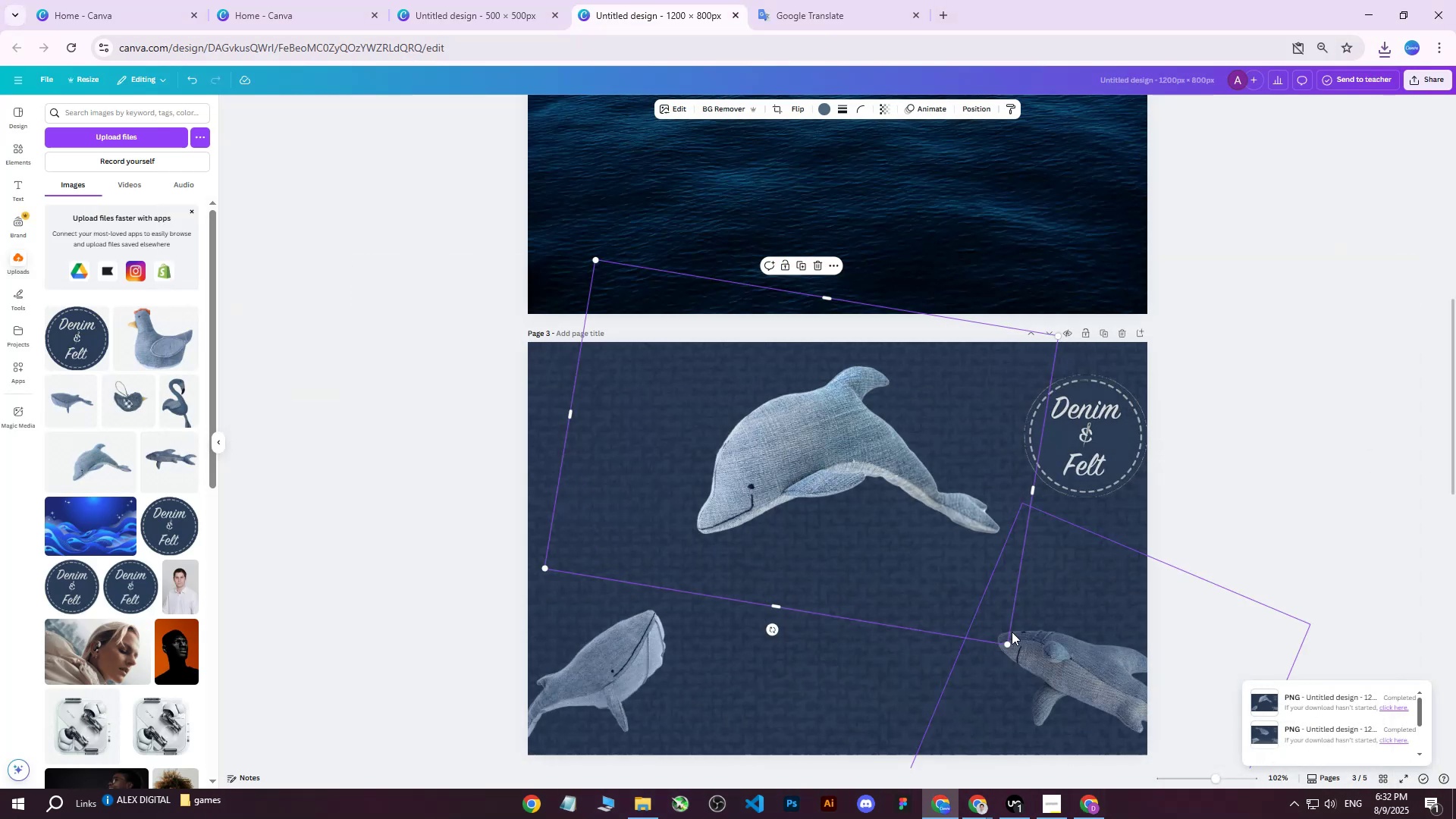 
scroll: coordinate [937, 554], scroll_direction: down, amount: 8.0
 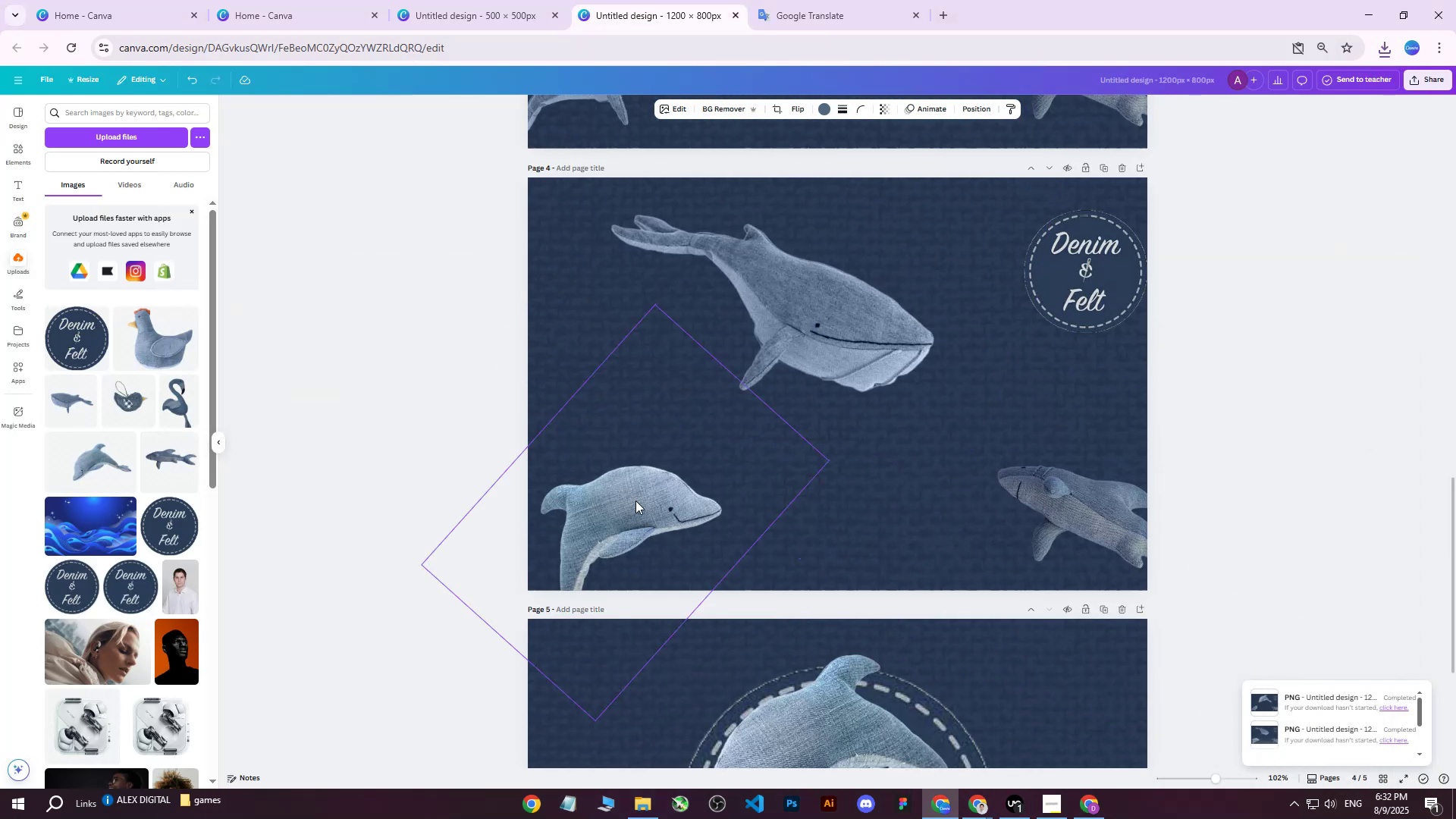 
left_click([619, 495])
 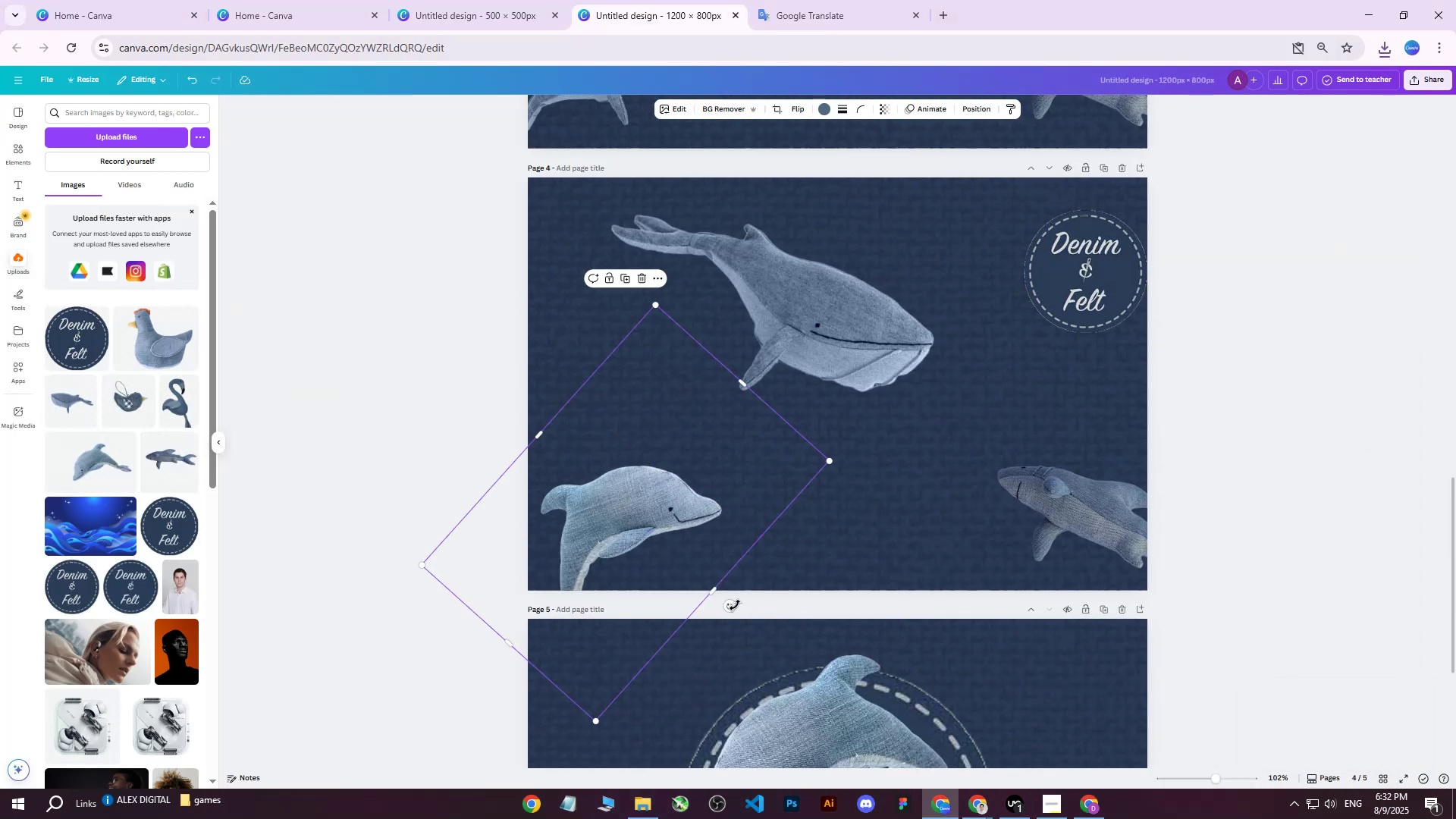 
left_click_drag(start_coordinate=[732, 607], to_coordinate=[698, 652])
 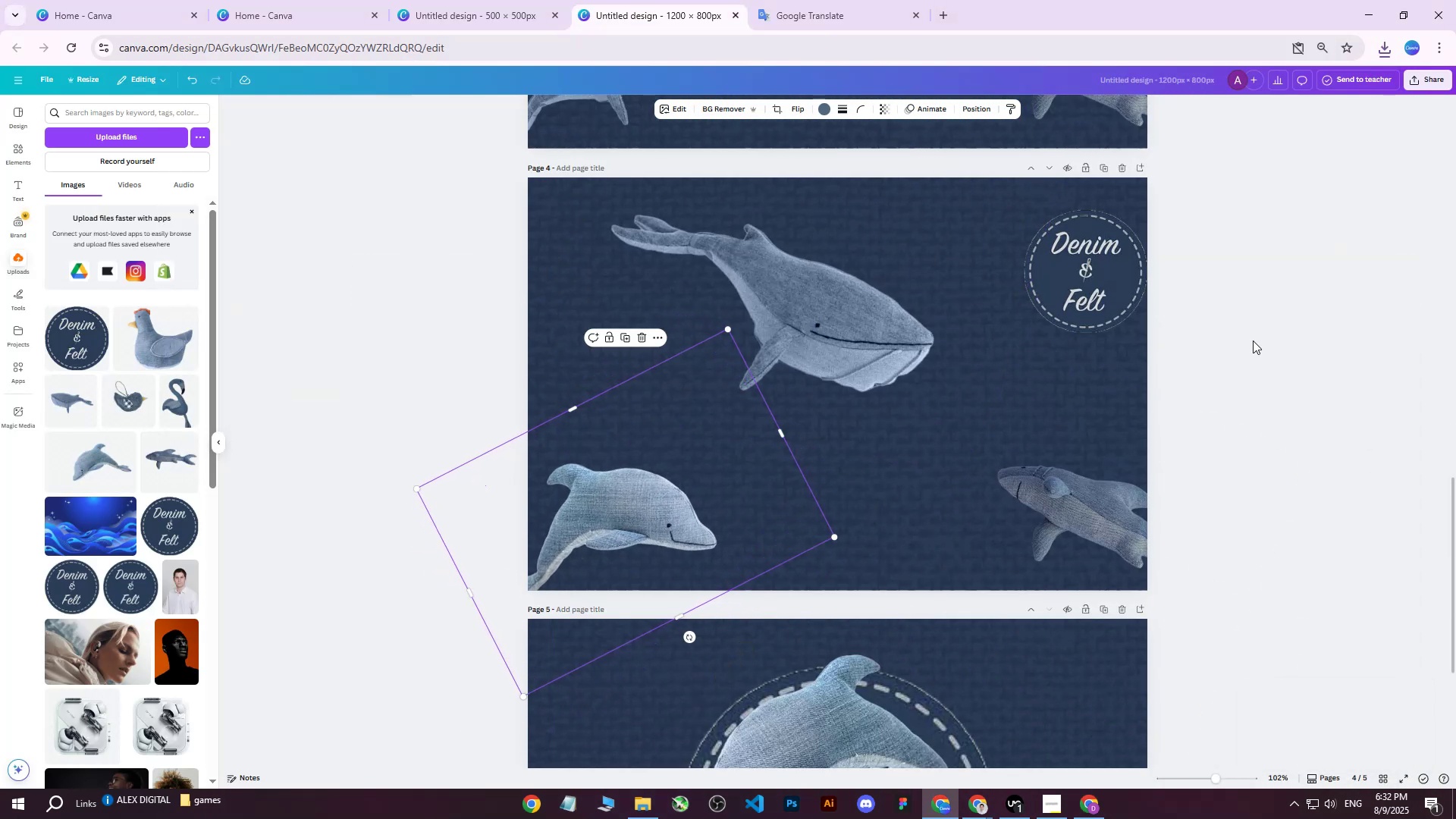 
left_click([1253, 340])
 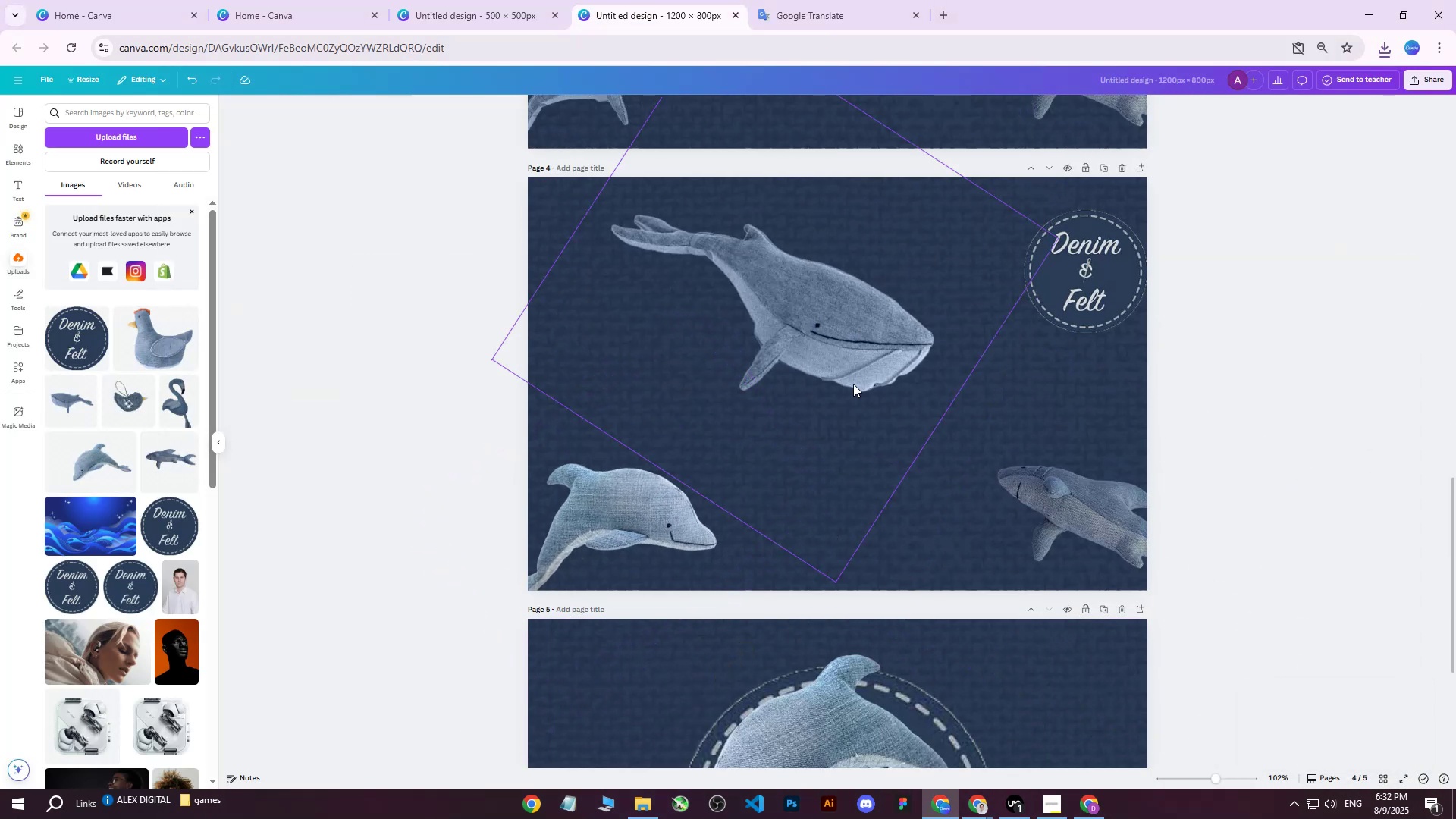 
mouse_move([1090, 776])
 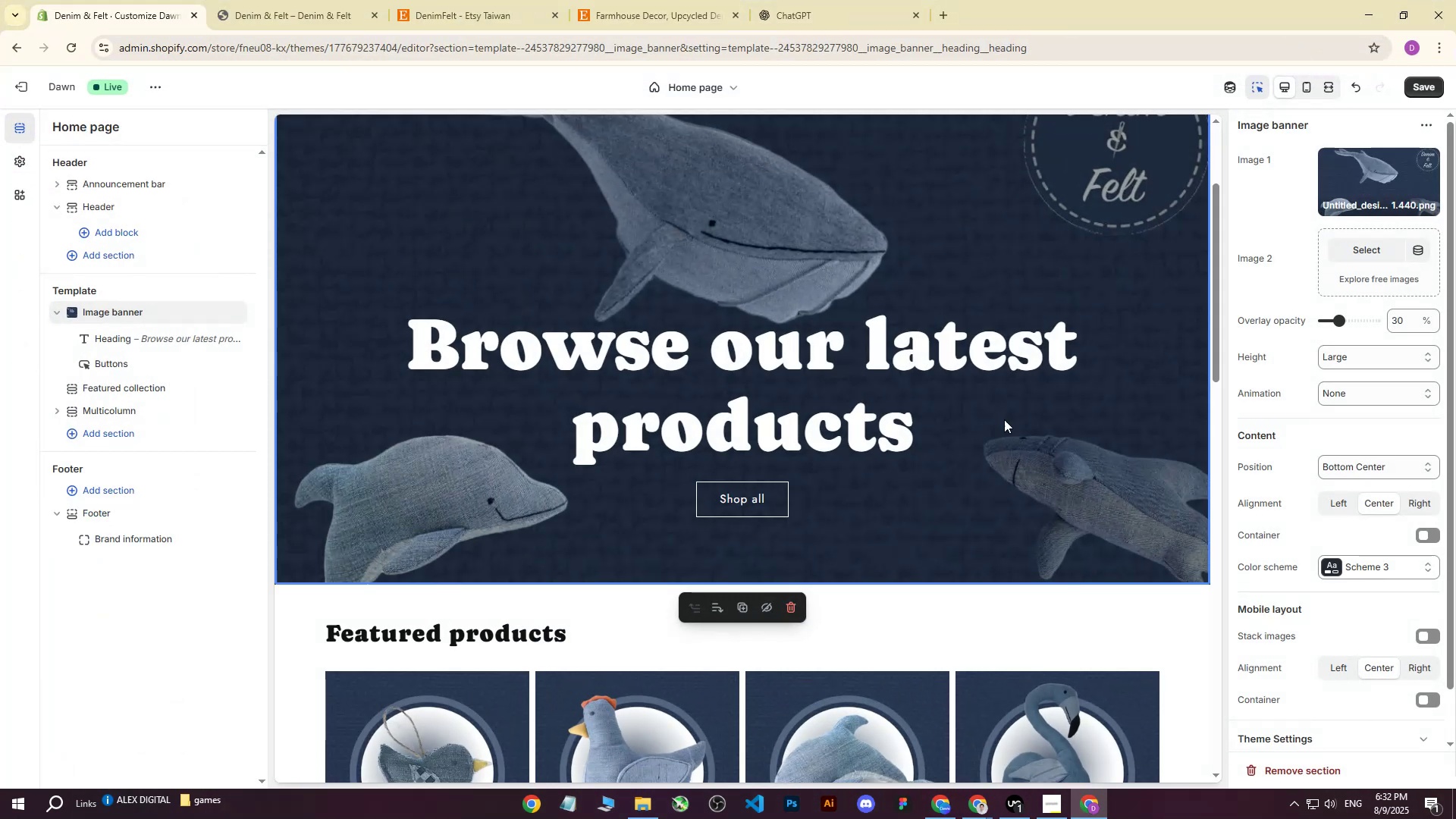 
scroll: coordinate [991, 429], scroll_direction: up, amount: 3.0
 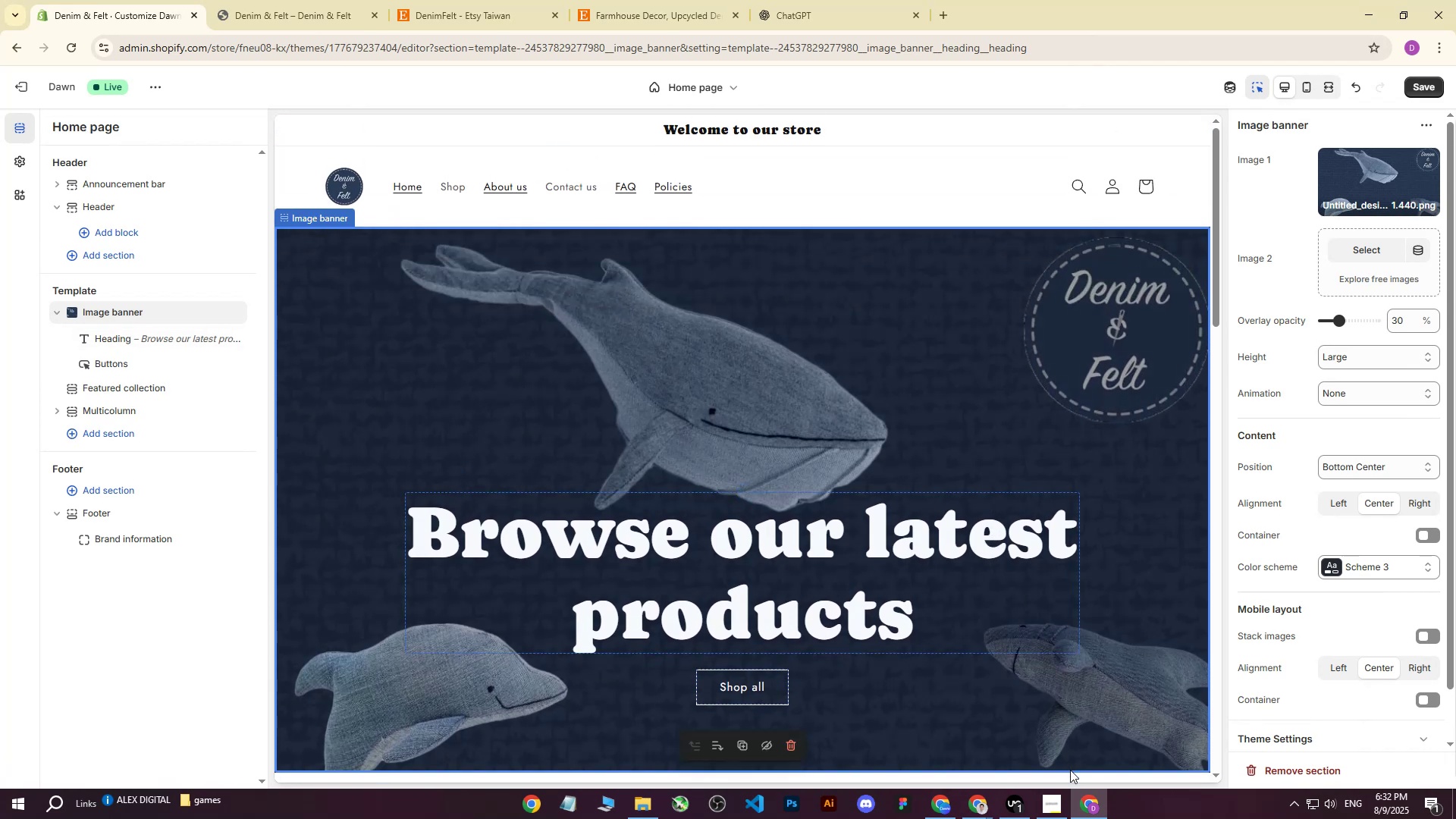 
left_click([1080, 801])
 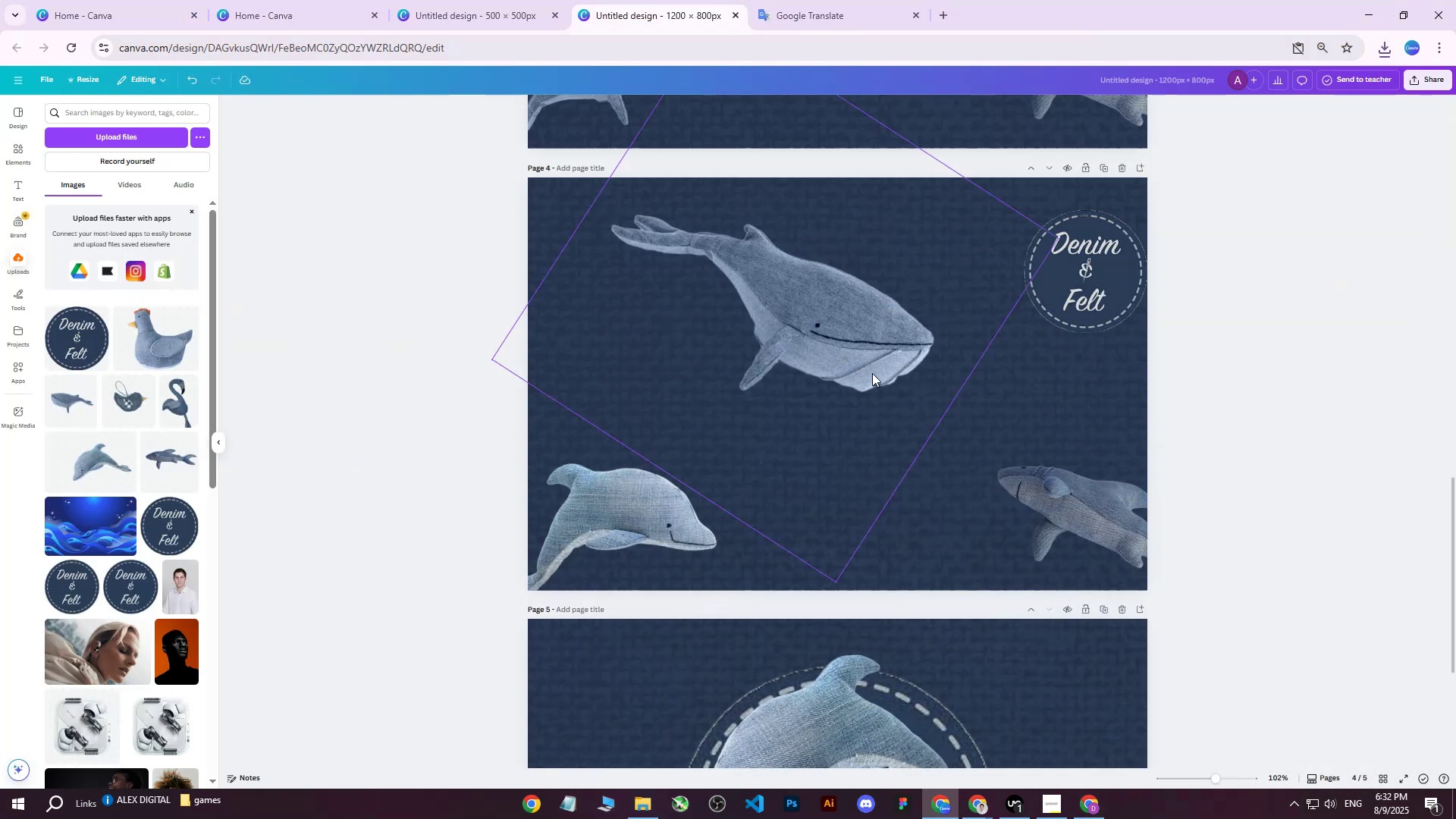 
left_click([865, 354])
 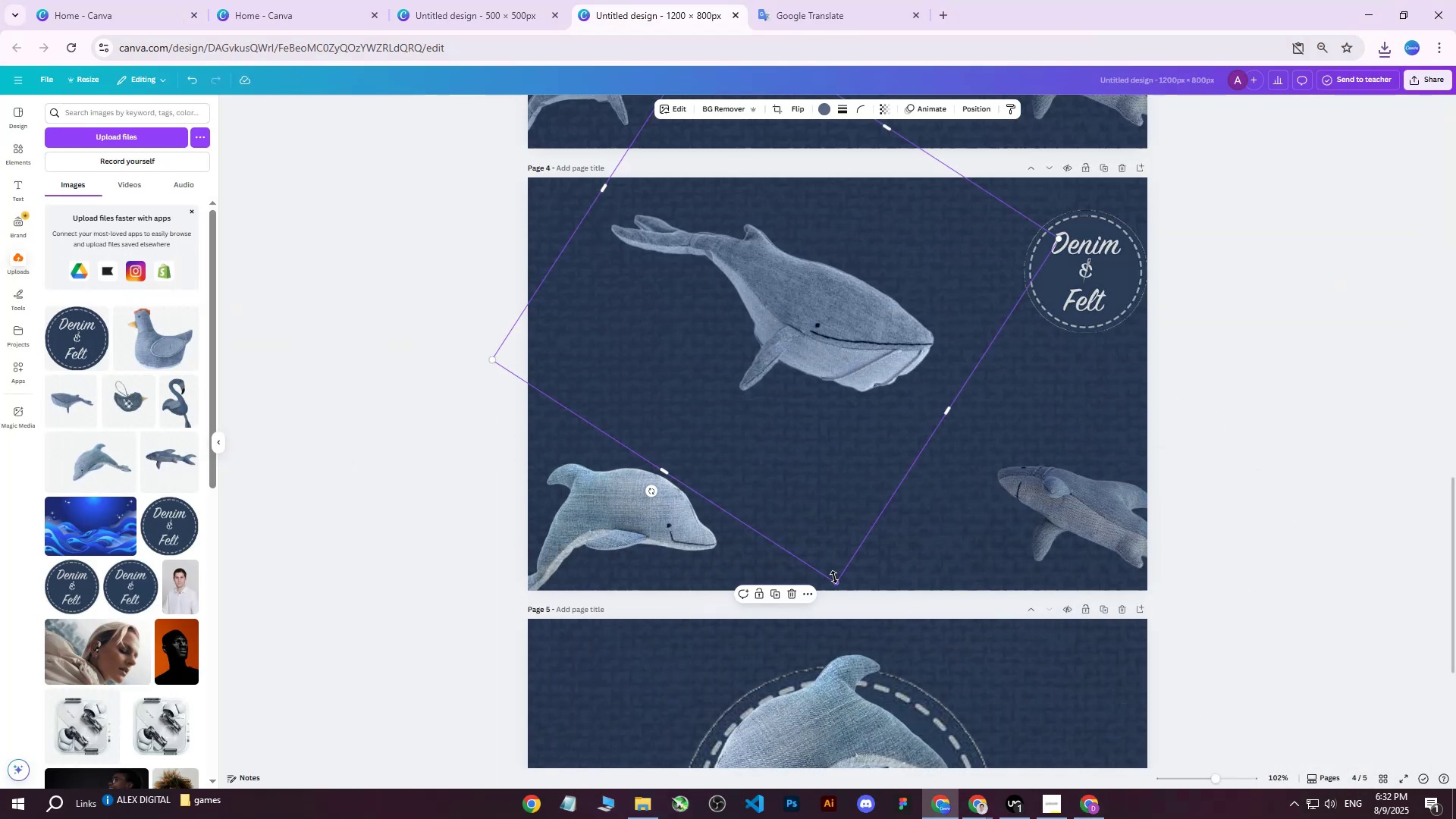 
left_click_drag(start_coordinate=[834, 582], to_coordinate=[838, 541])
 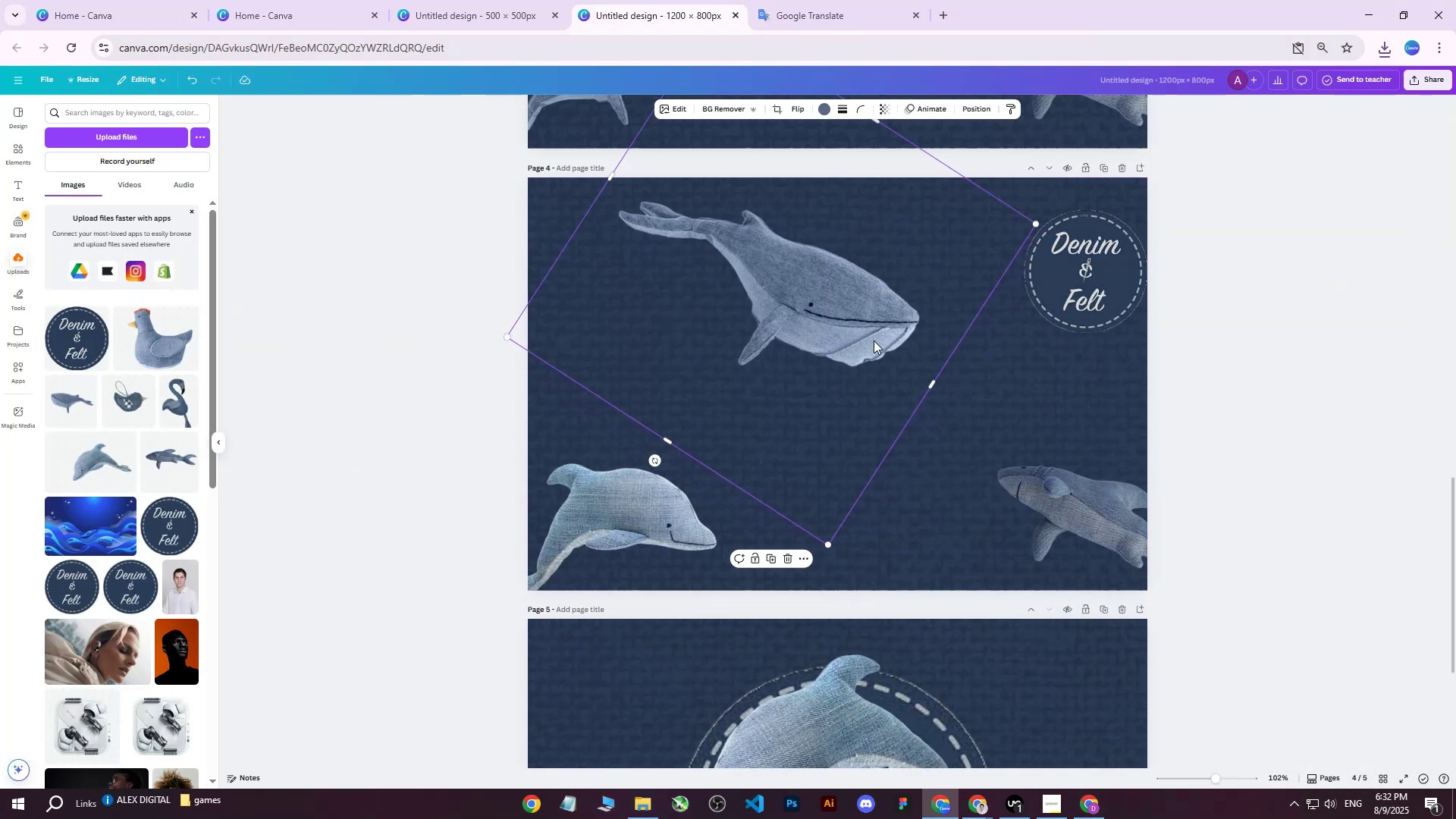 
left_click_drag(start_coordinate=[874, 340], to_coordinate=[883, 337])
 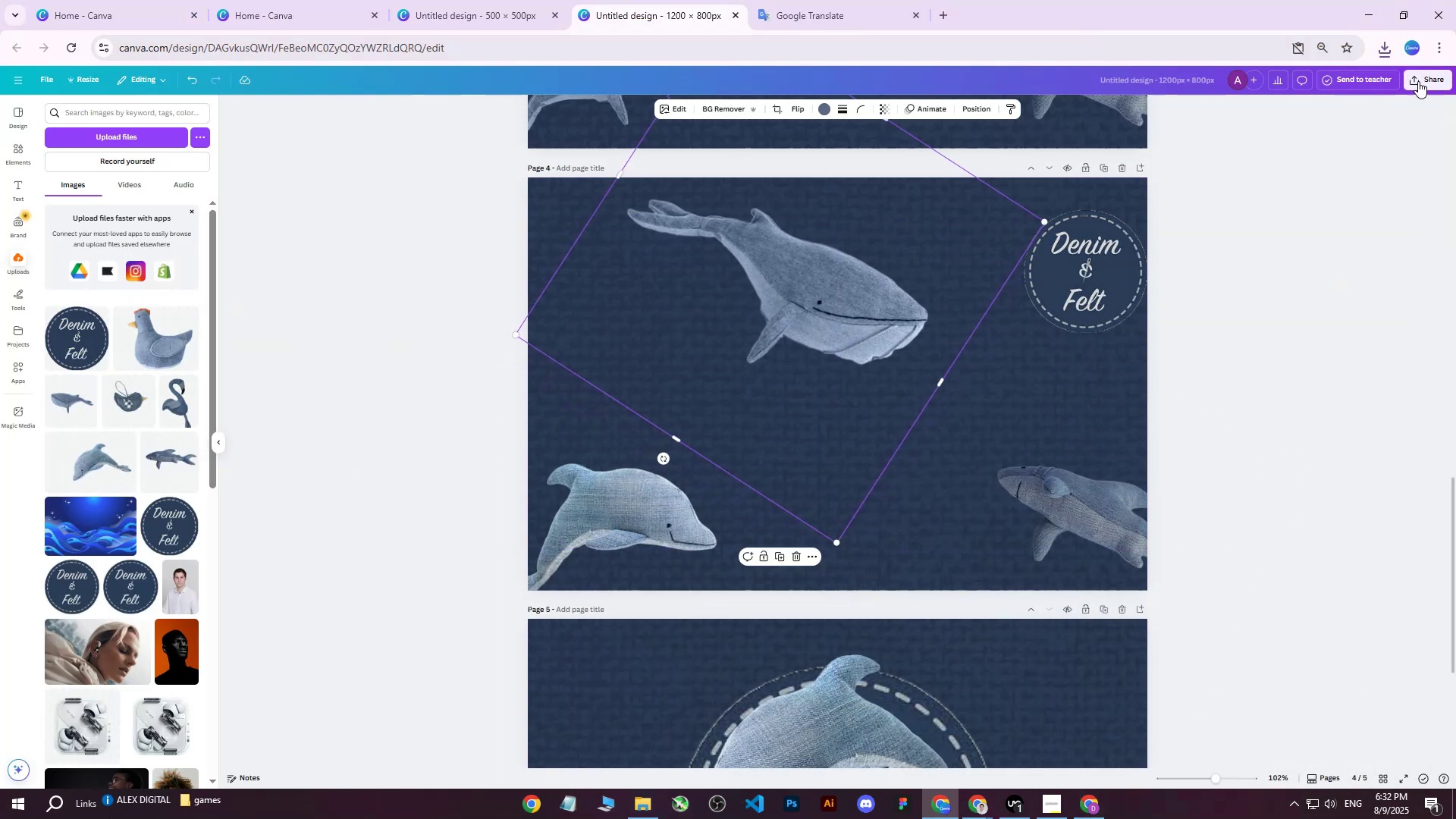 
left_click([1427, 78])
 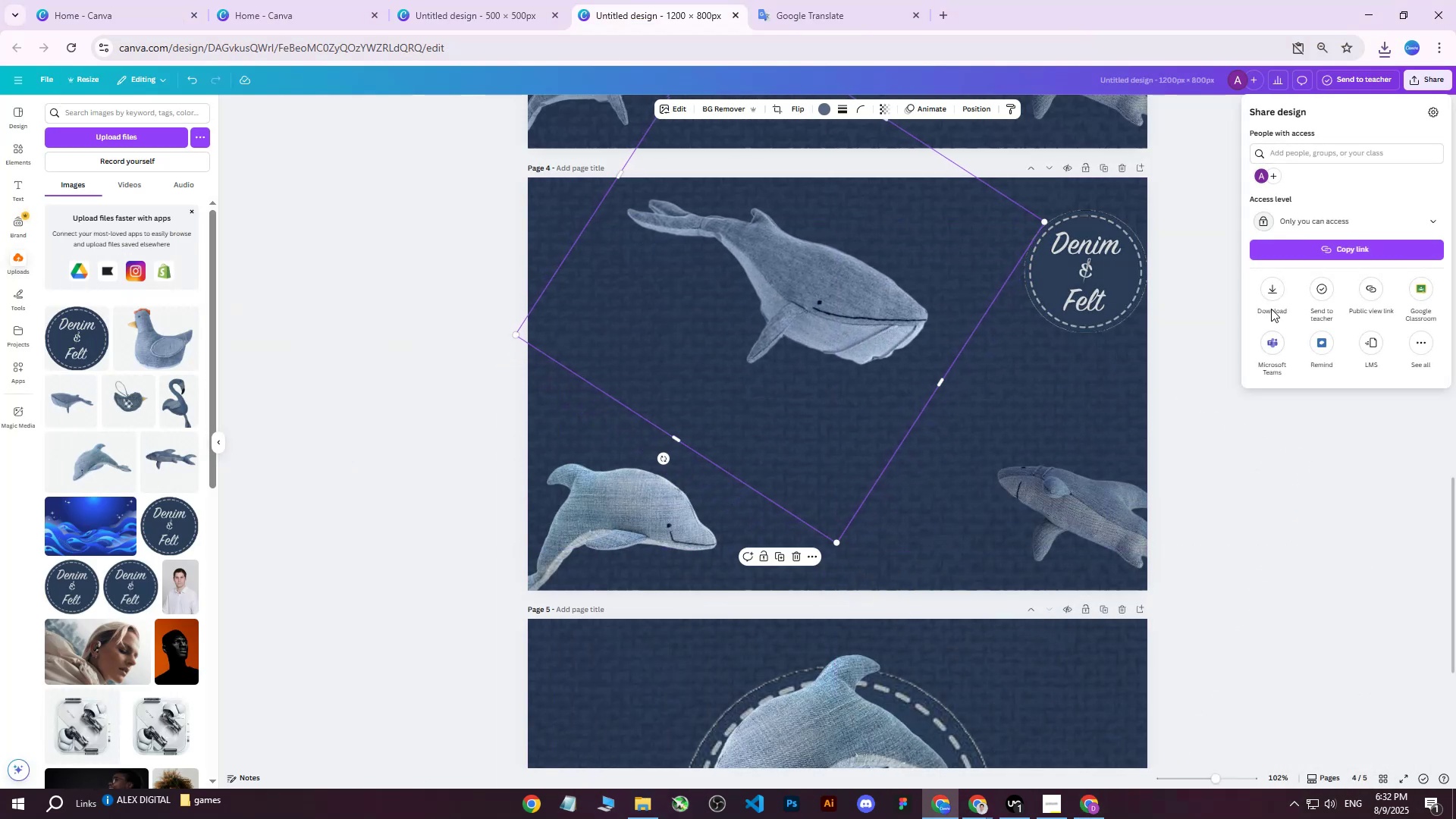 
left_click([1271, 294])
 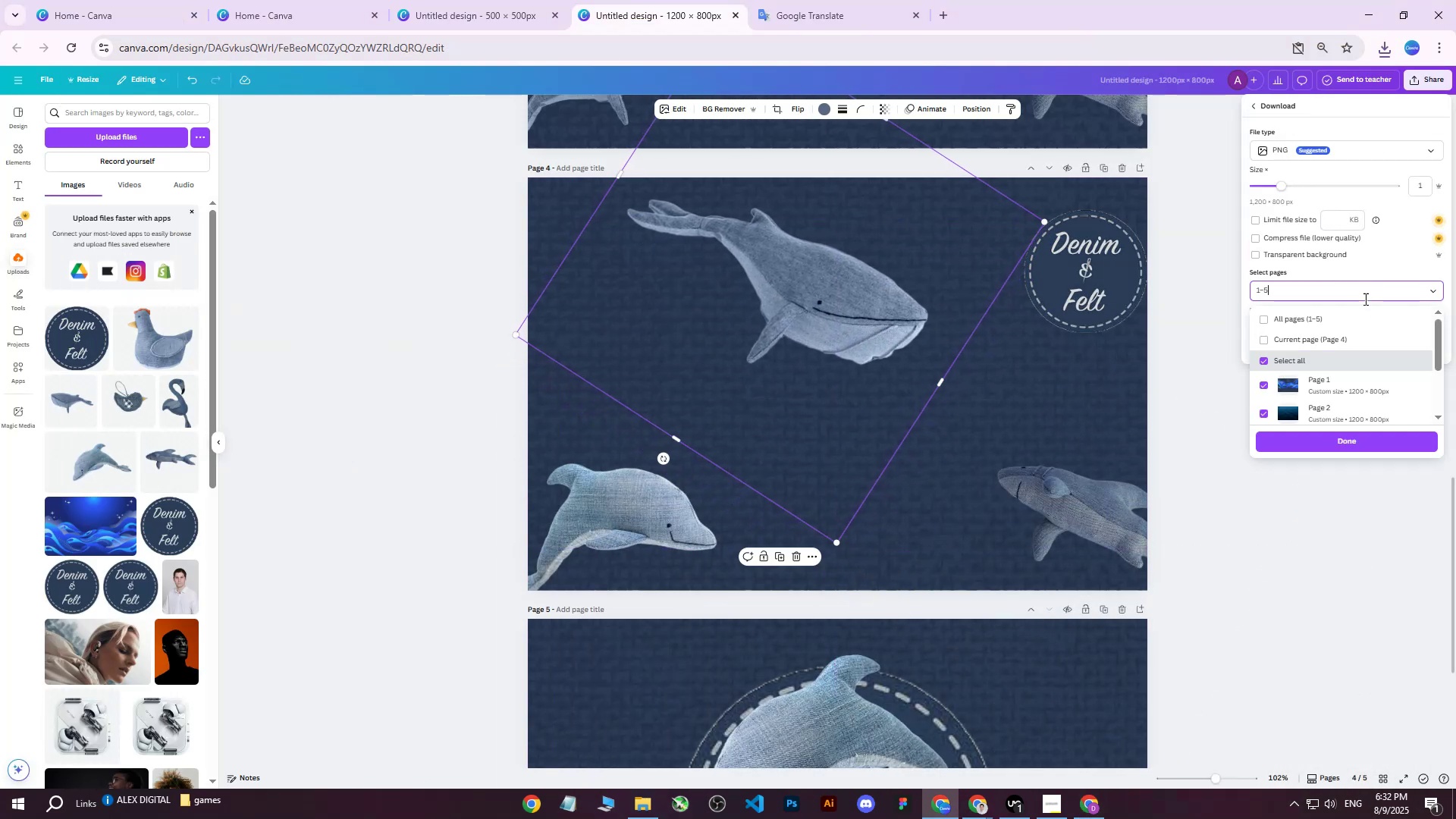 
double_click([1331, 321])
 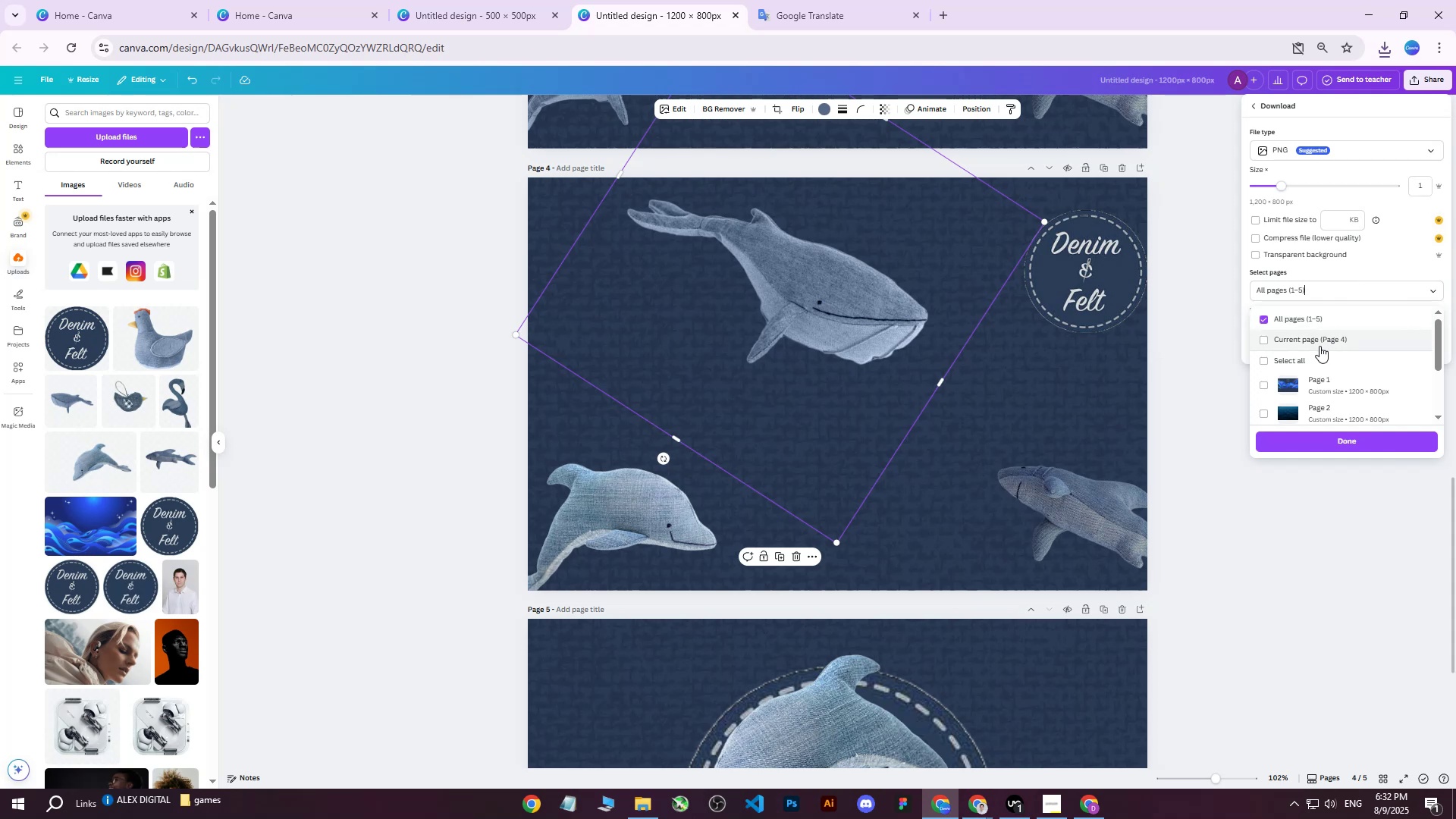 
triple_click([1320, 346])
 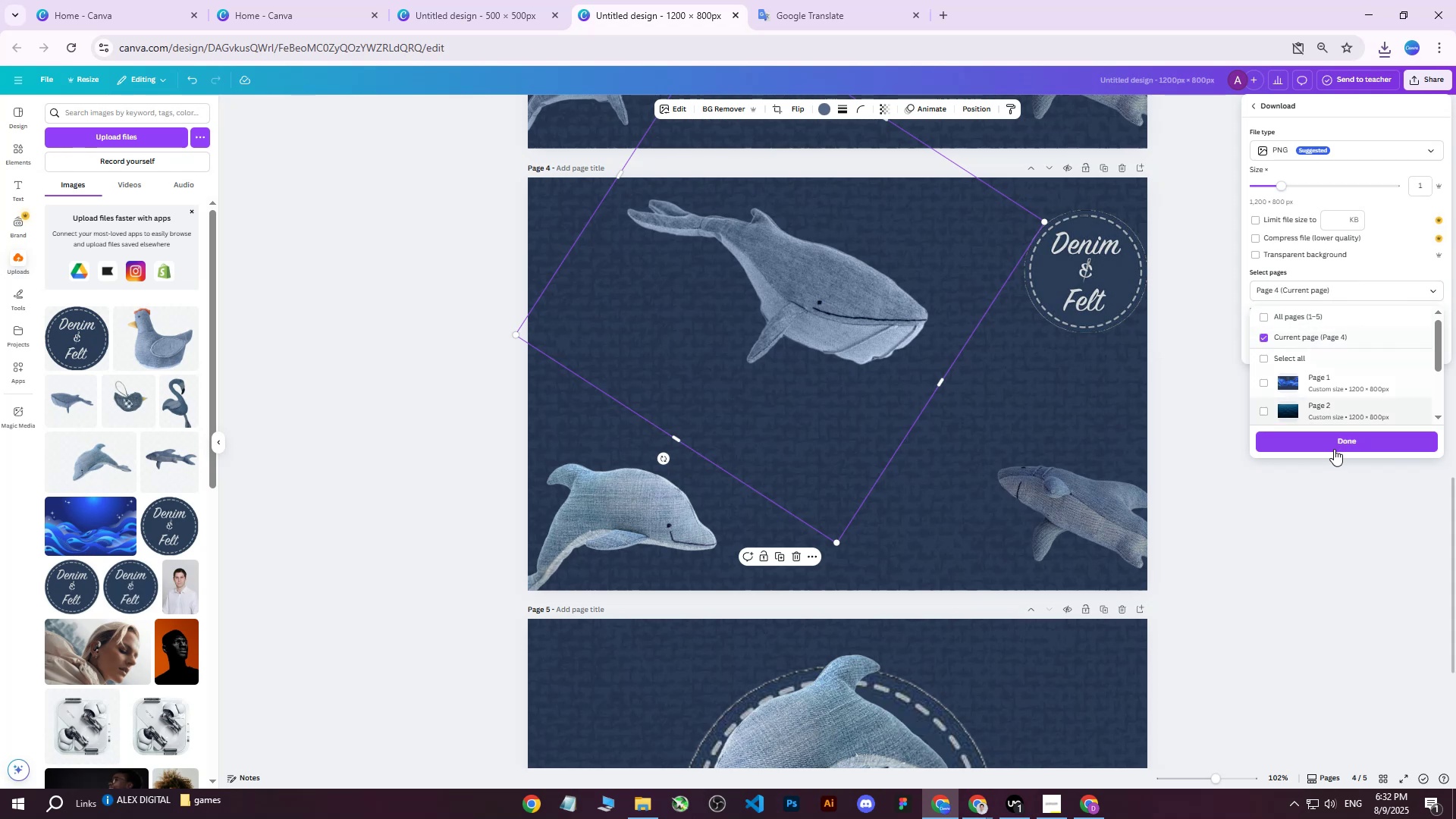 
left_click([1333, 450])
 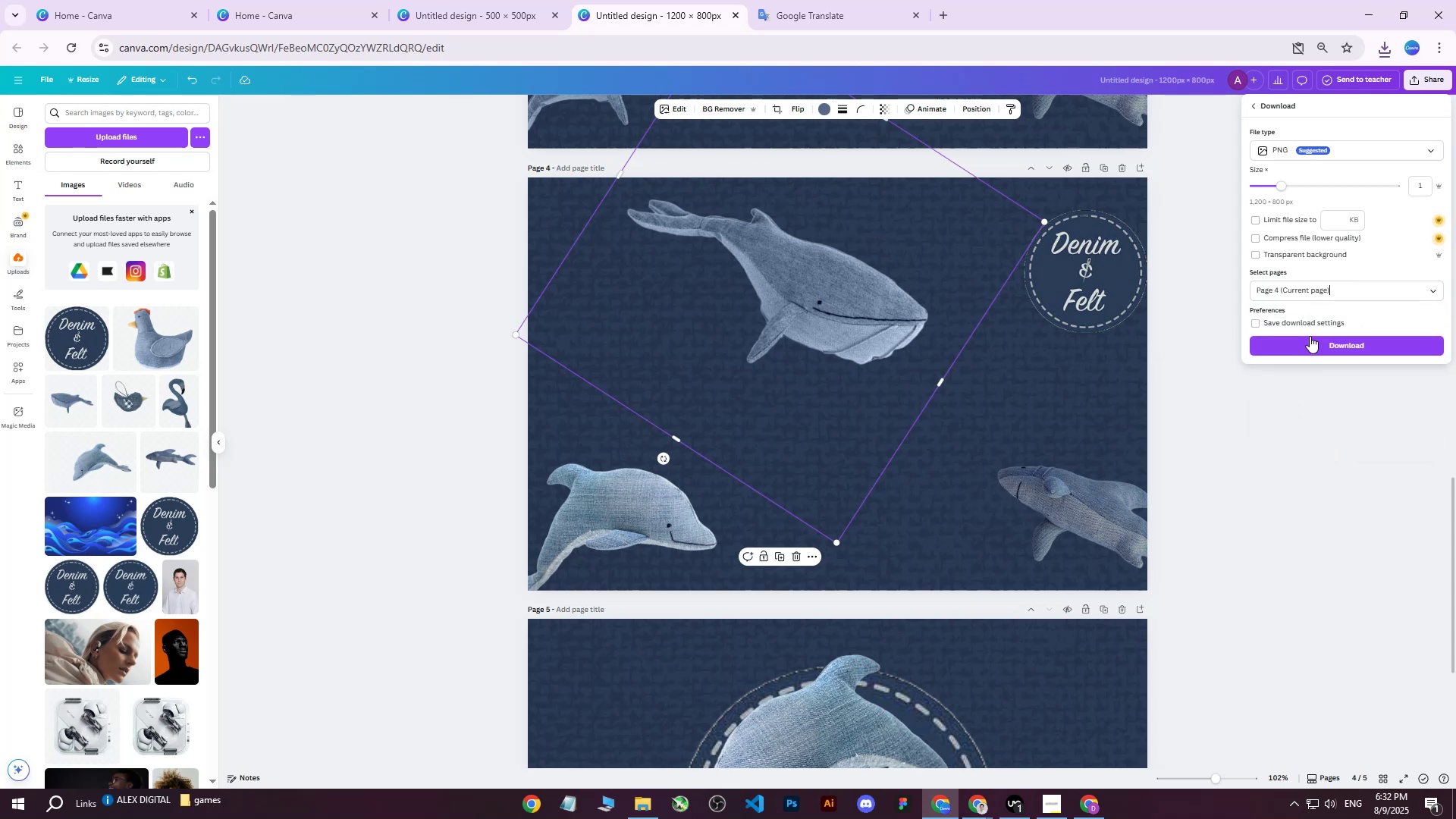 
left_click([1310, 335])
 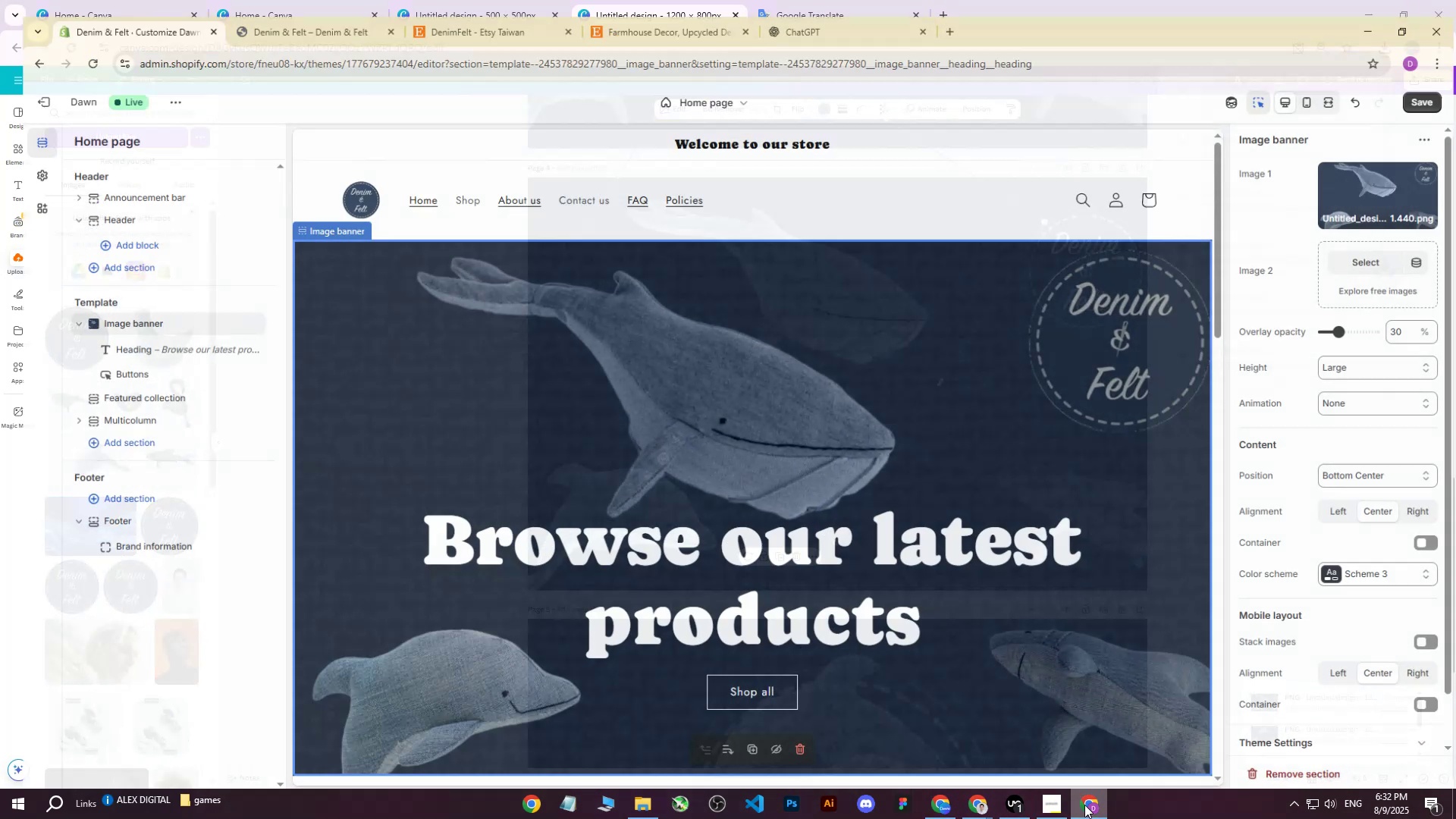 
left_click([723, 390])
 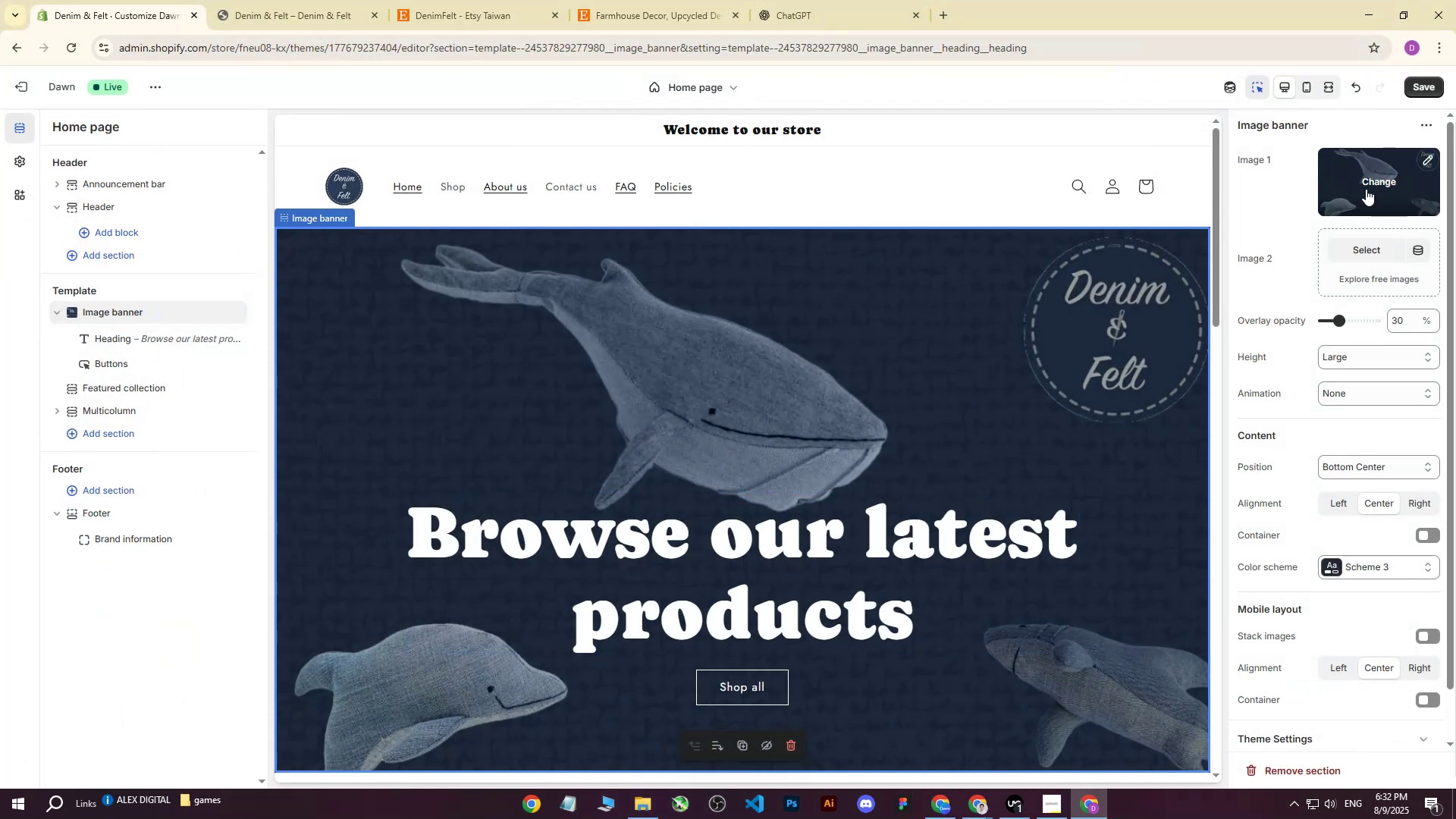 
left_click([1366, 188])
 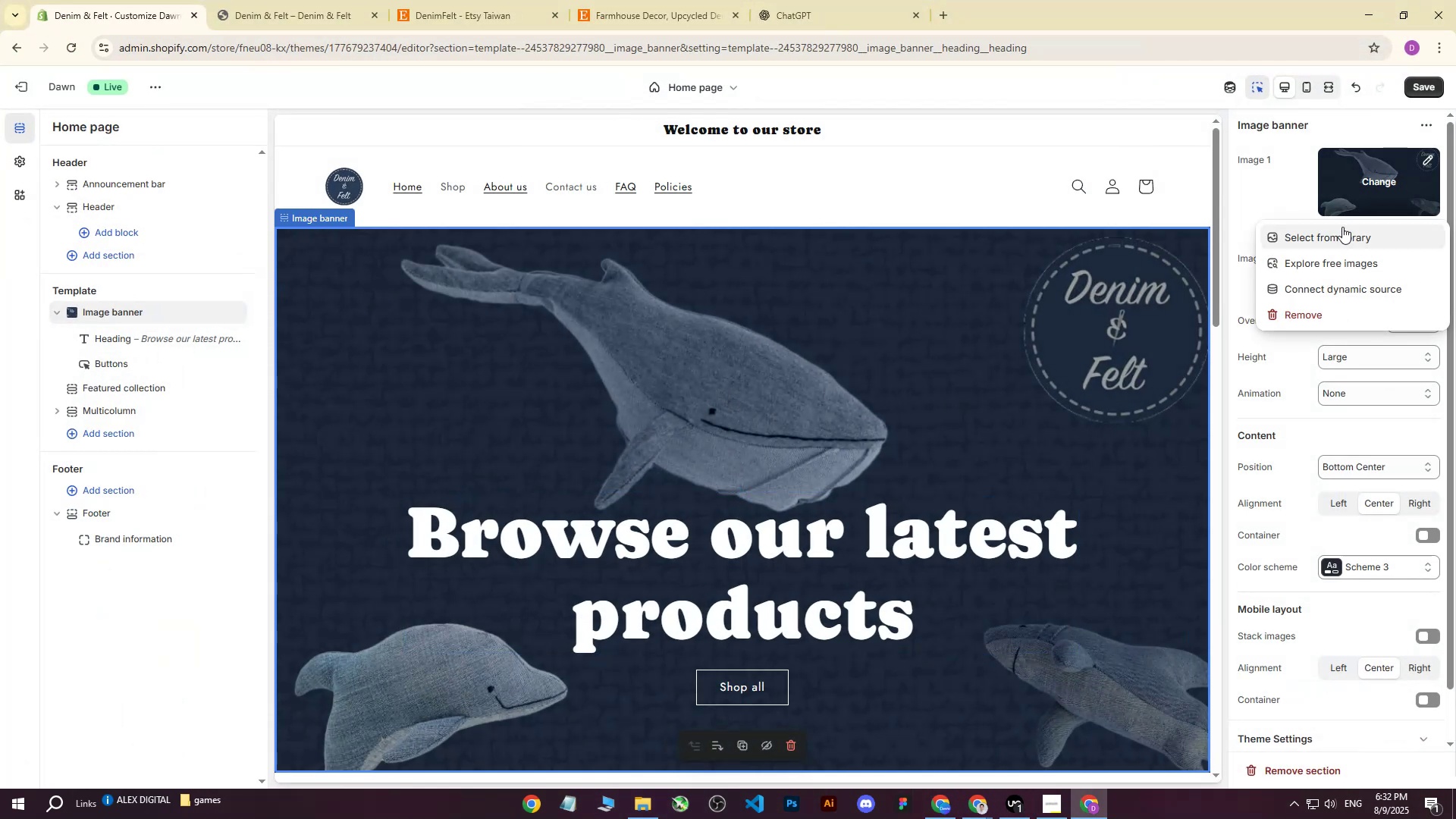 
left_click([1337, 234])
 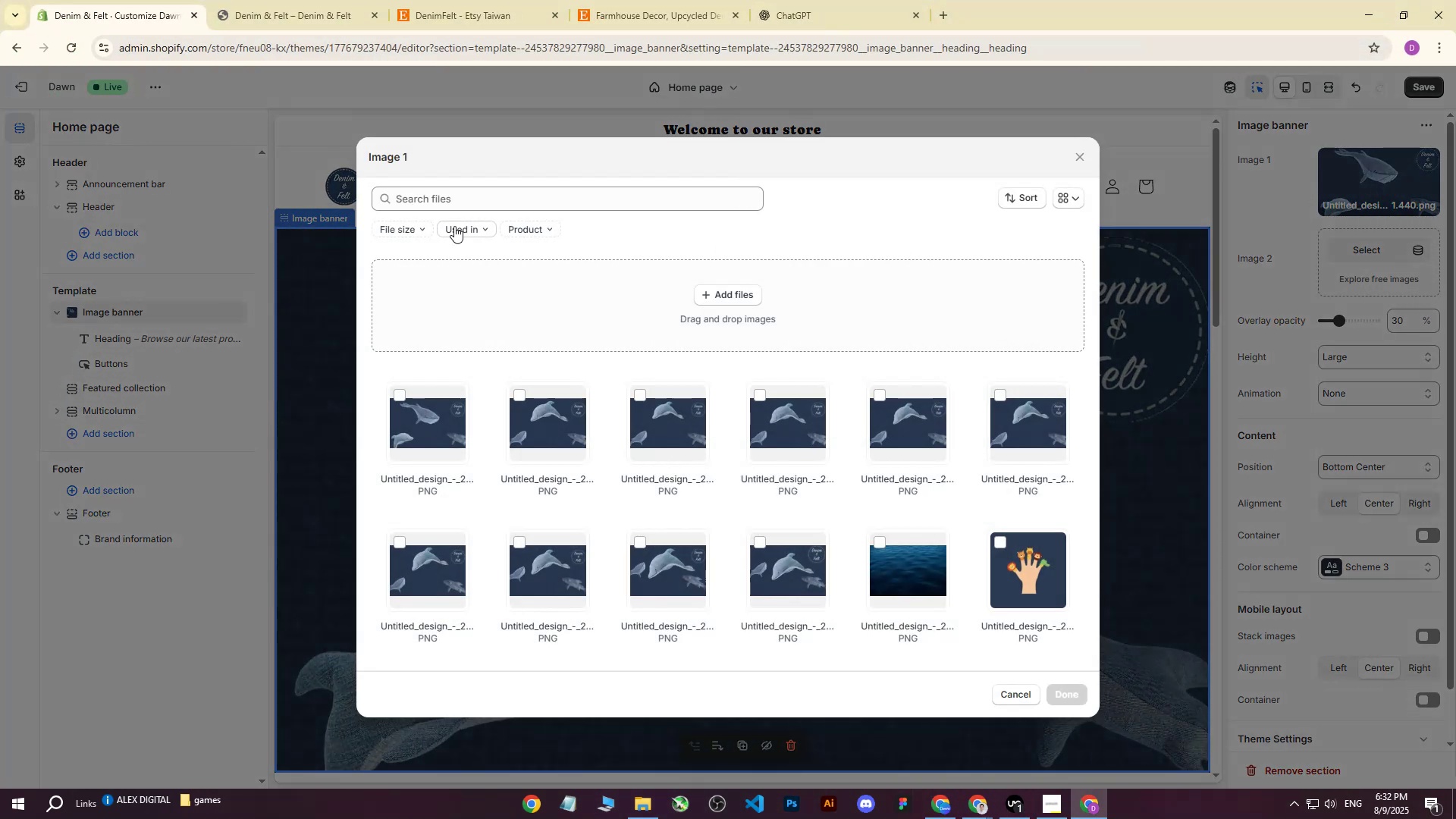 
left_click([728, 297])
 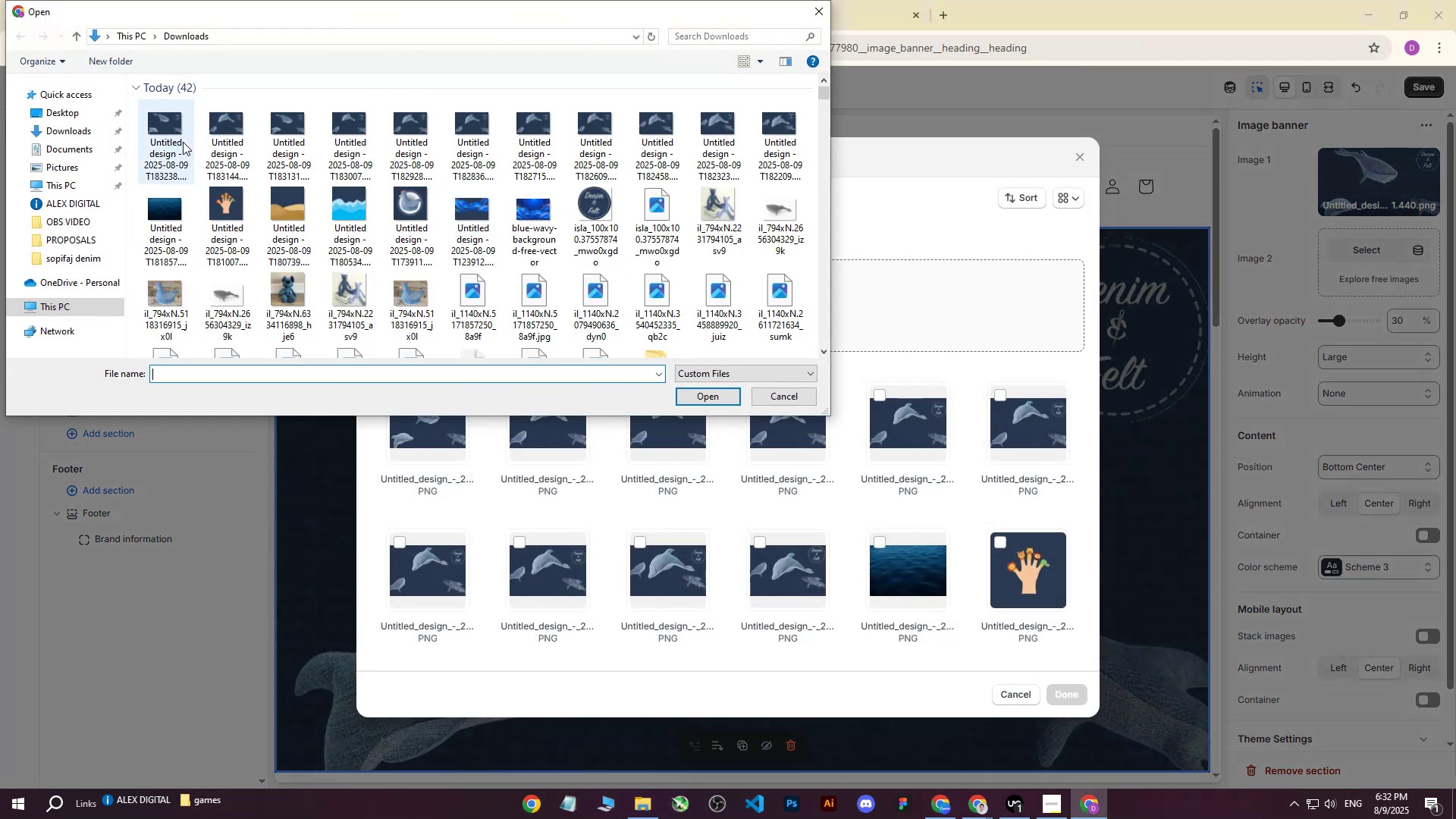 
left_click([156, 129])
 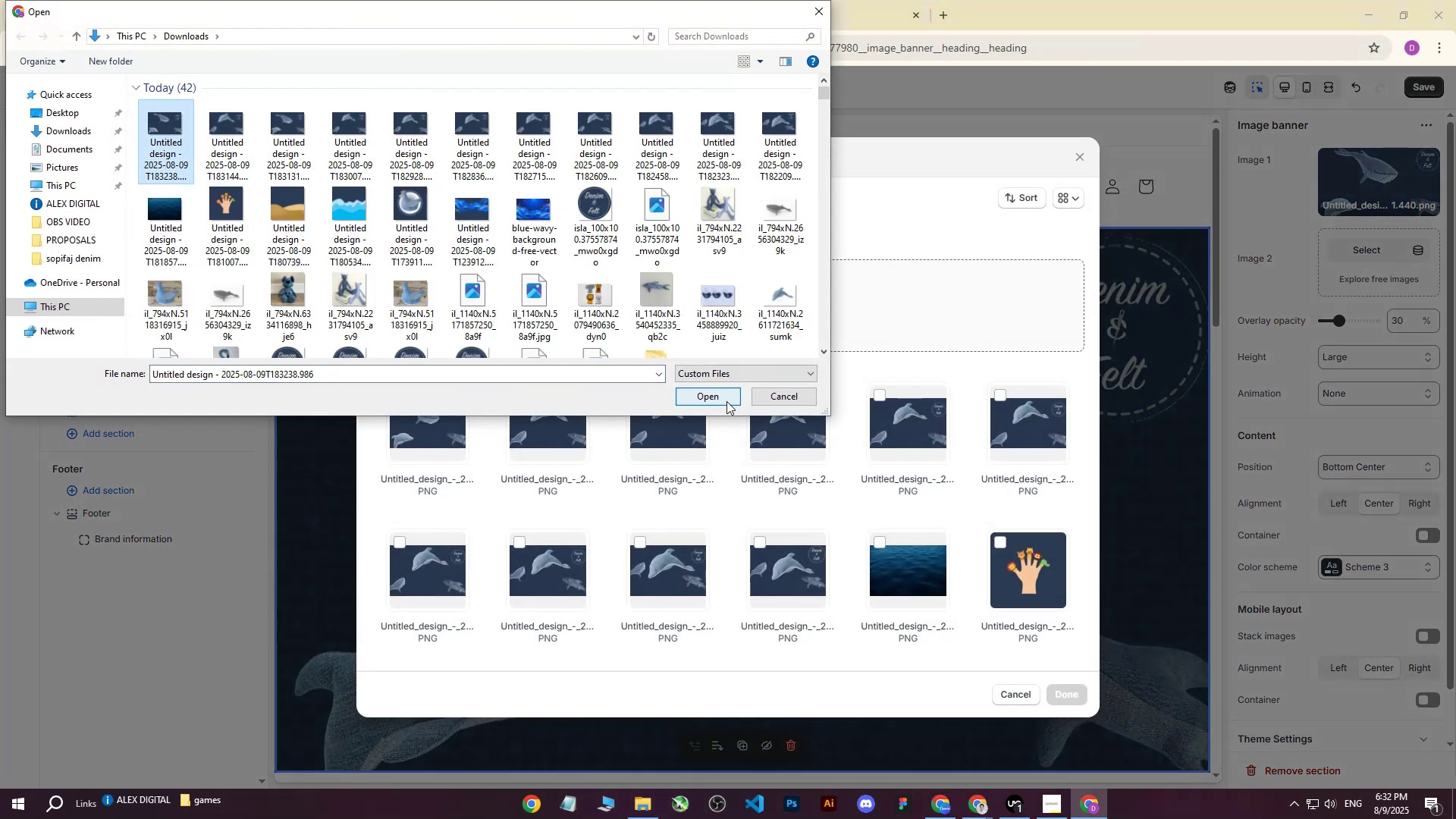 
left_click([710, 396])
 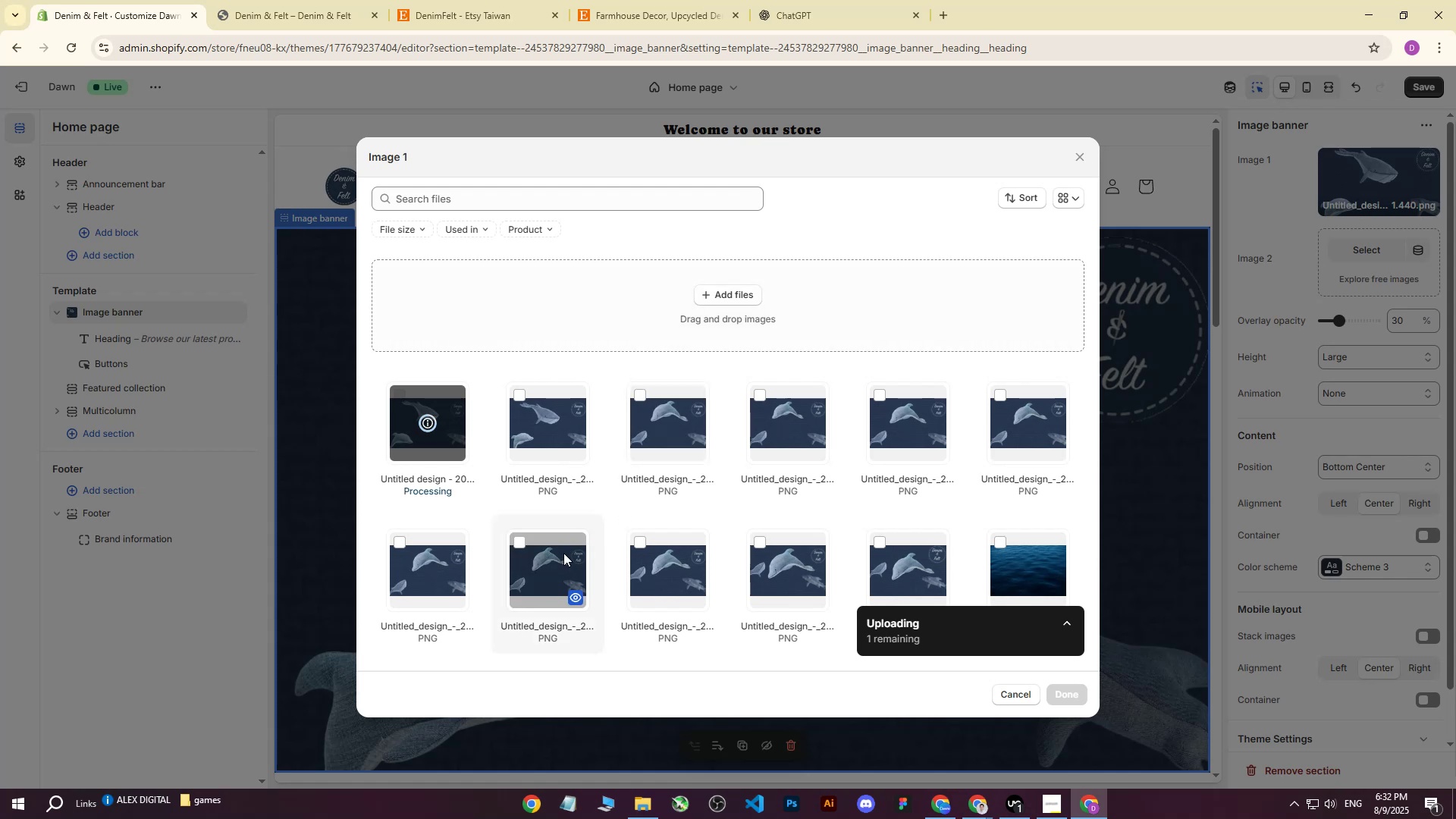 
mouse_move([640, 592])
 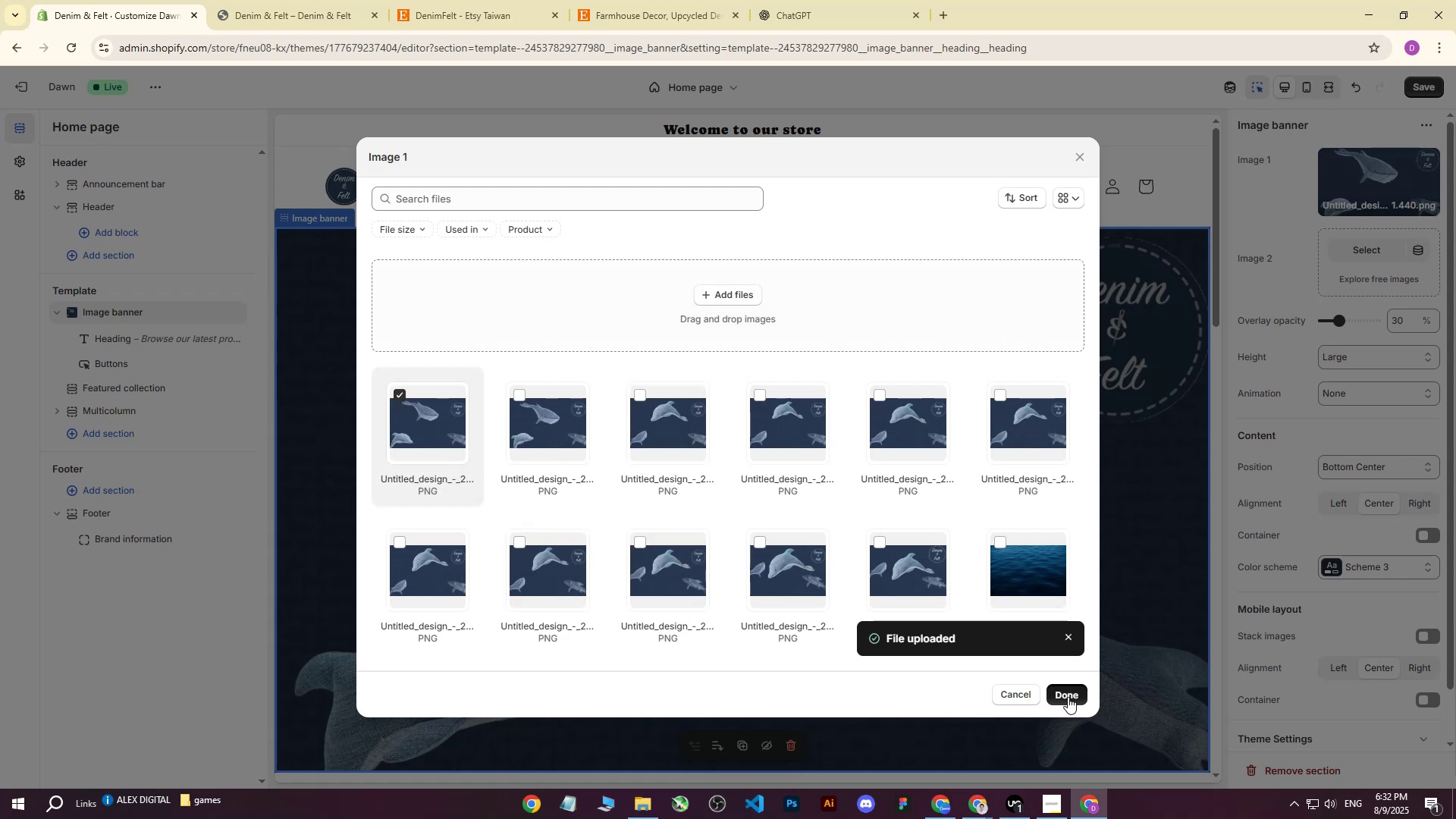 
left_click([1068, 697])
 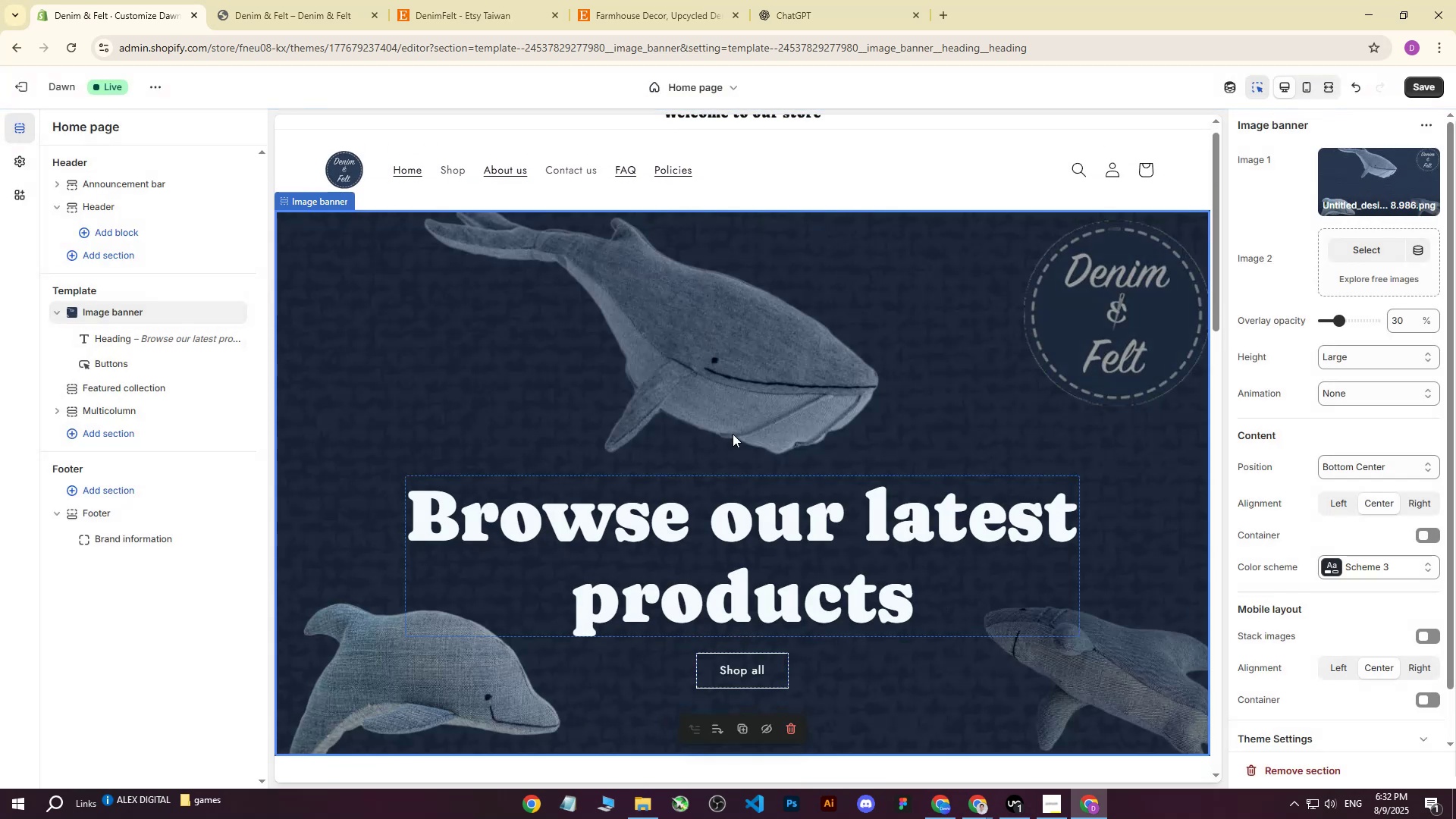 
scroll: coordinate [810, 513], scroll_direction: down, amount: 2.0
 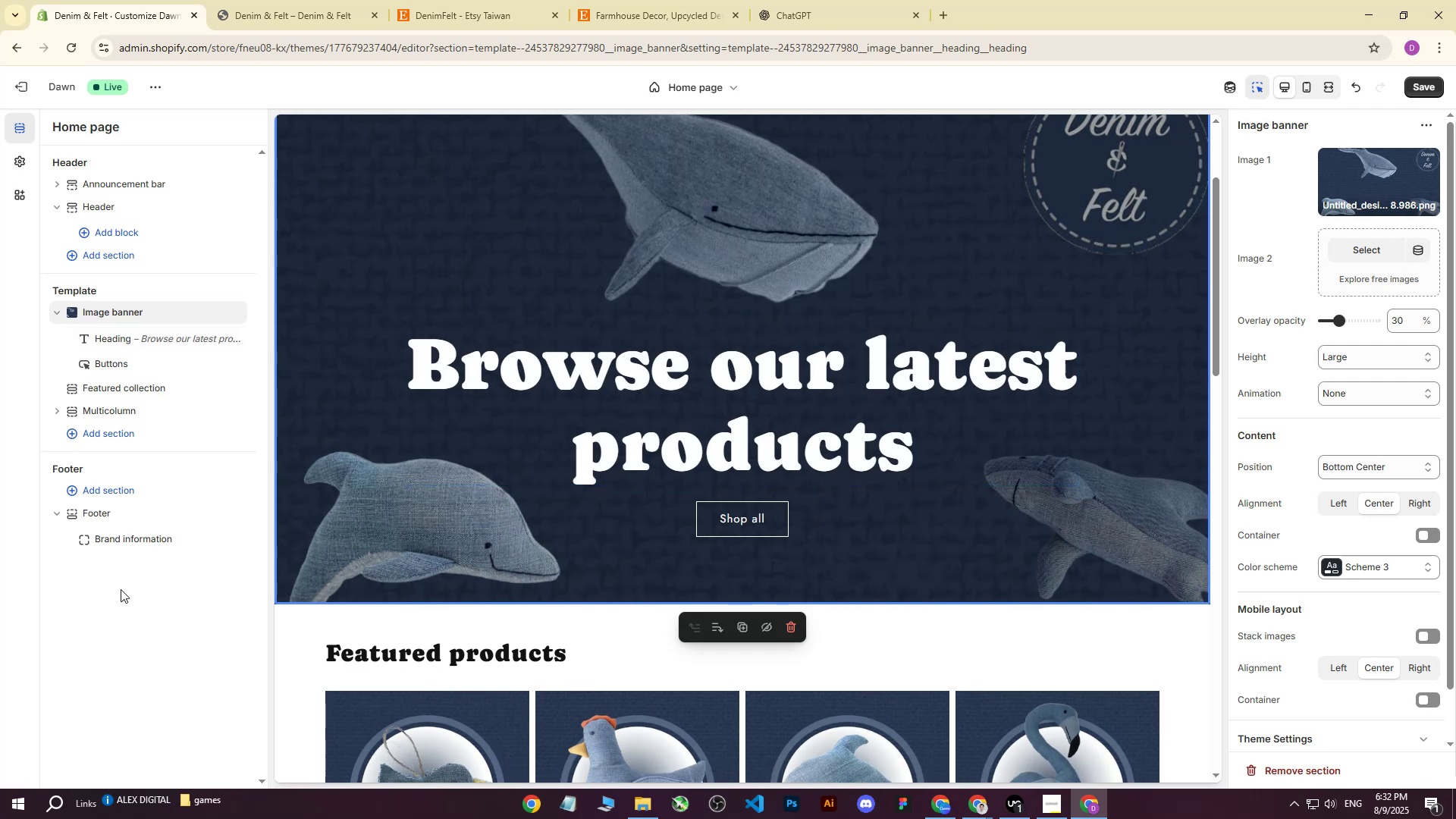 
scroll: coordinate [472, 438], scroll_direction: up, amount: 5.0
 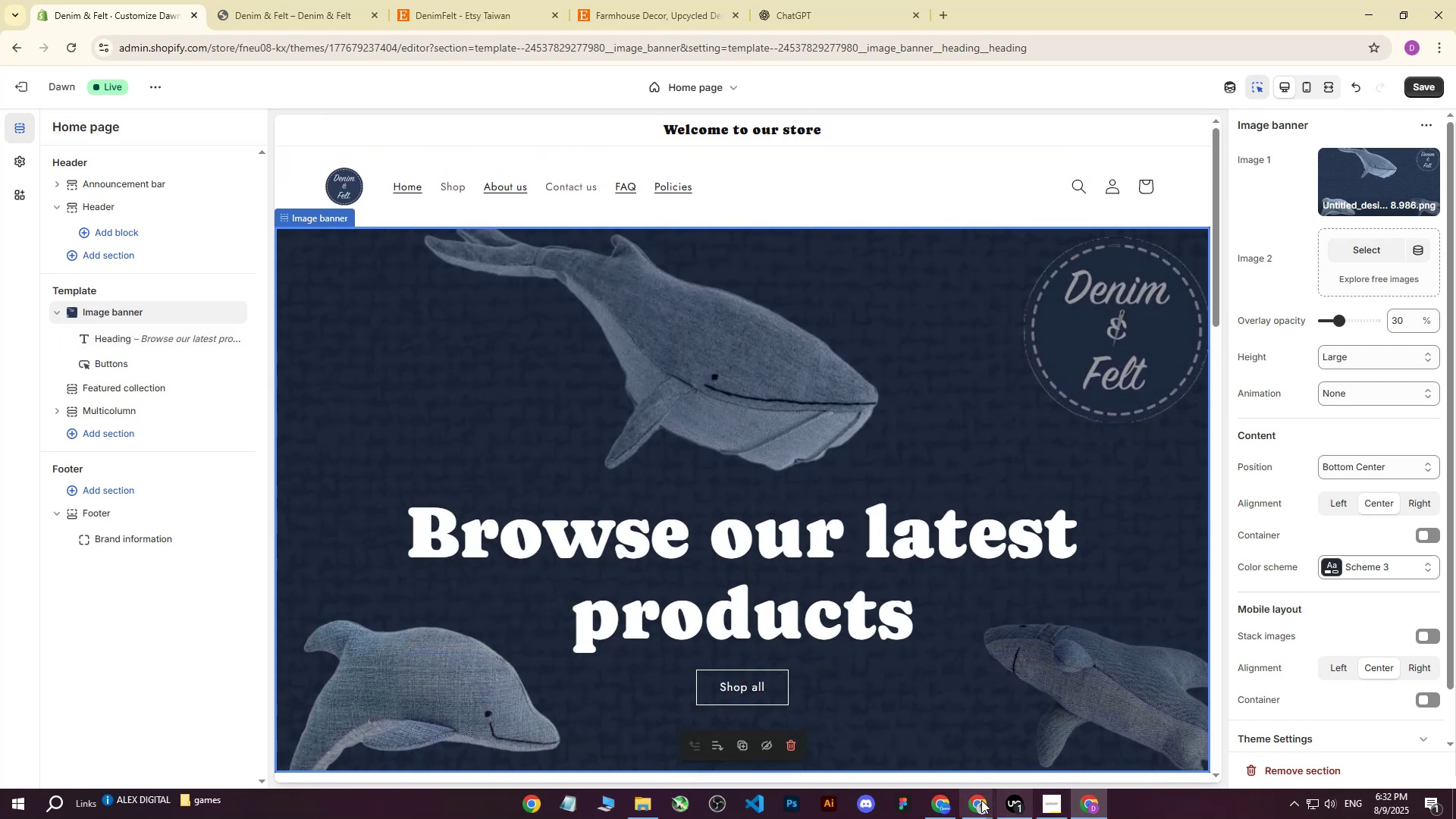 
left_click([938, 803])
 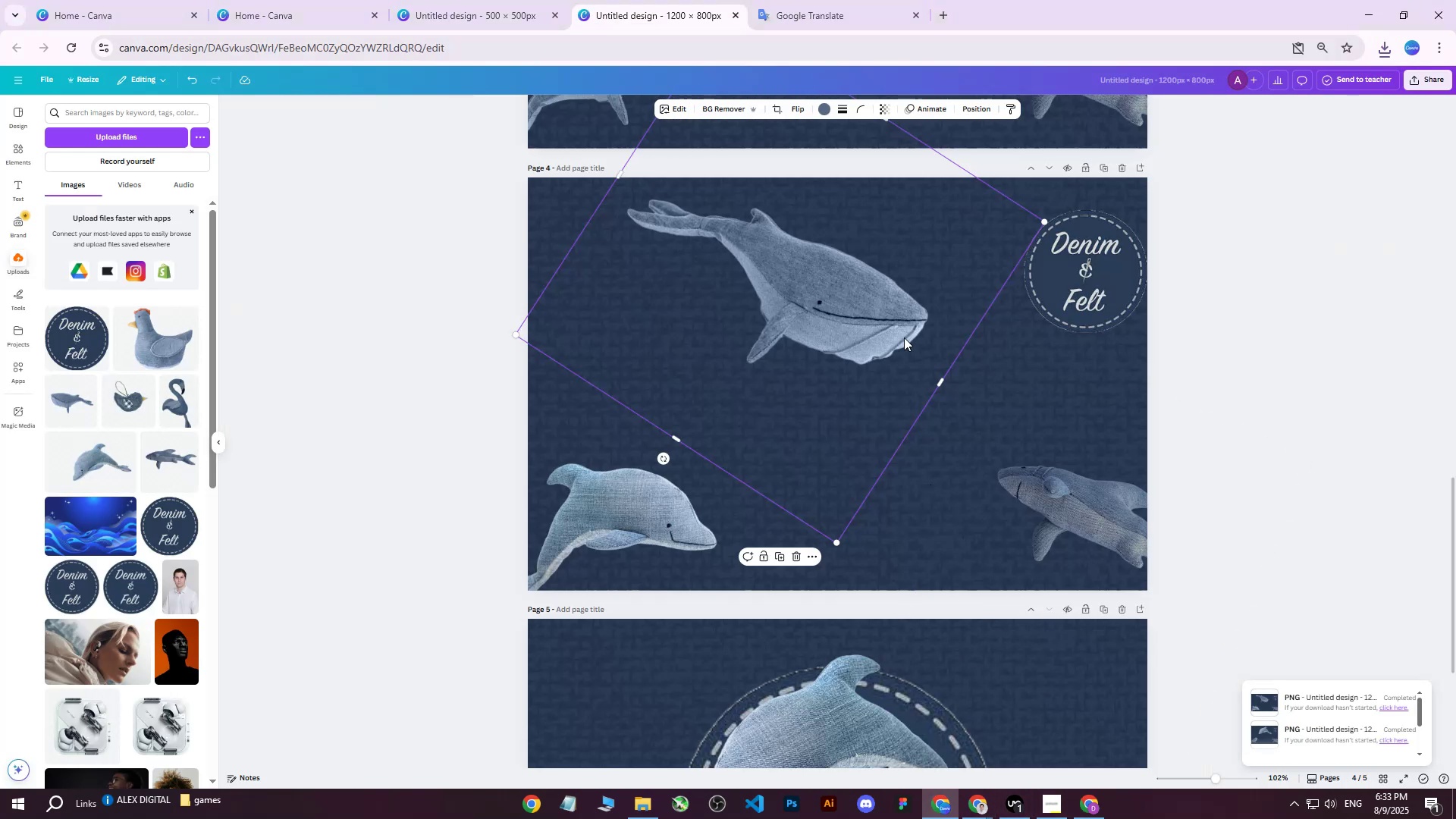 
hold_key(key=ArrowDown, duration=0.38)
 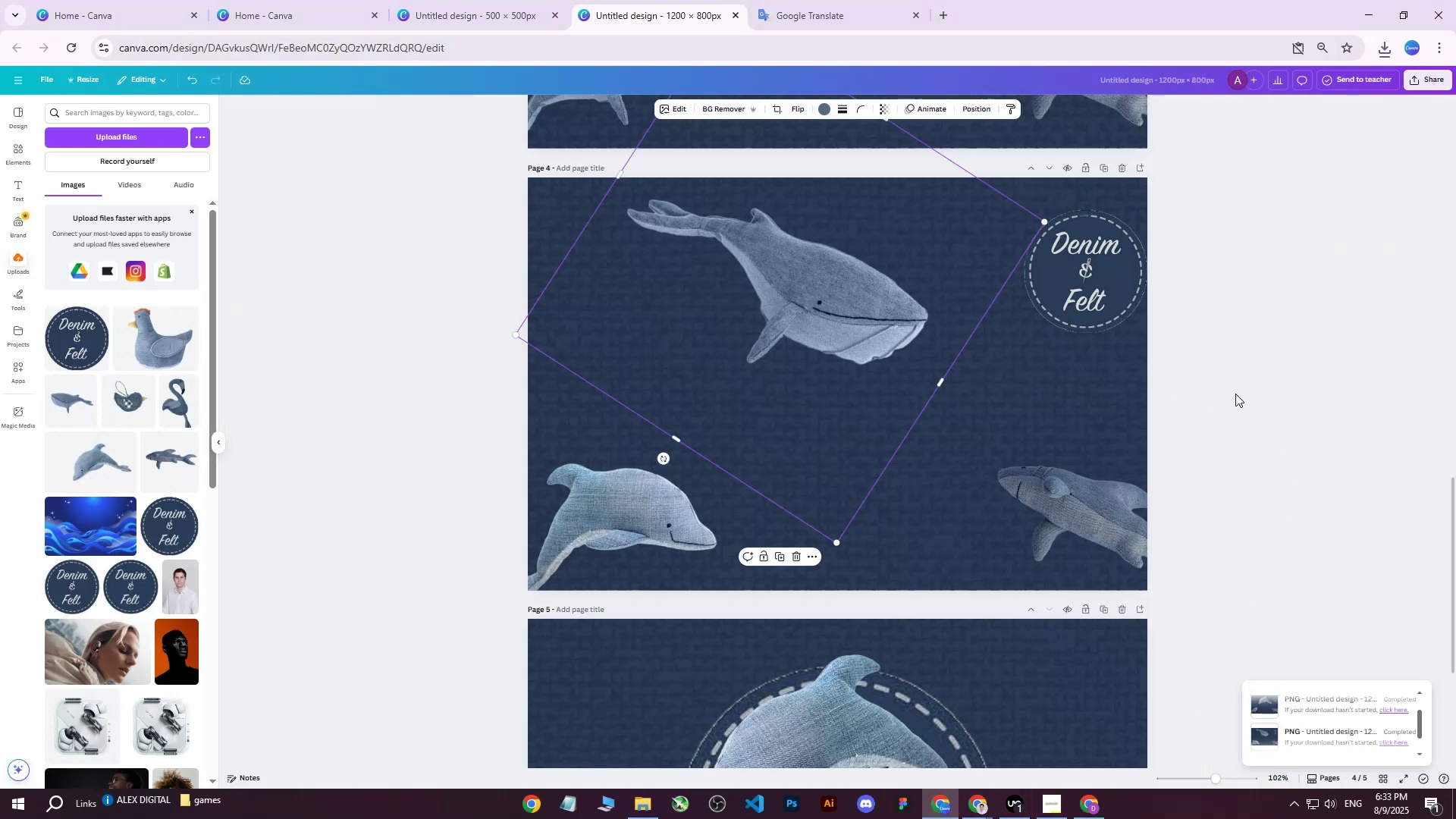 
key(ArrowUp)
 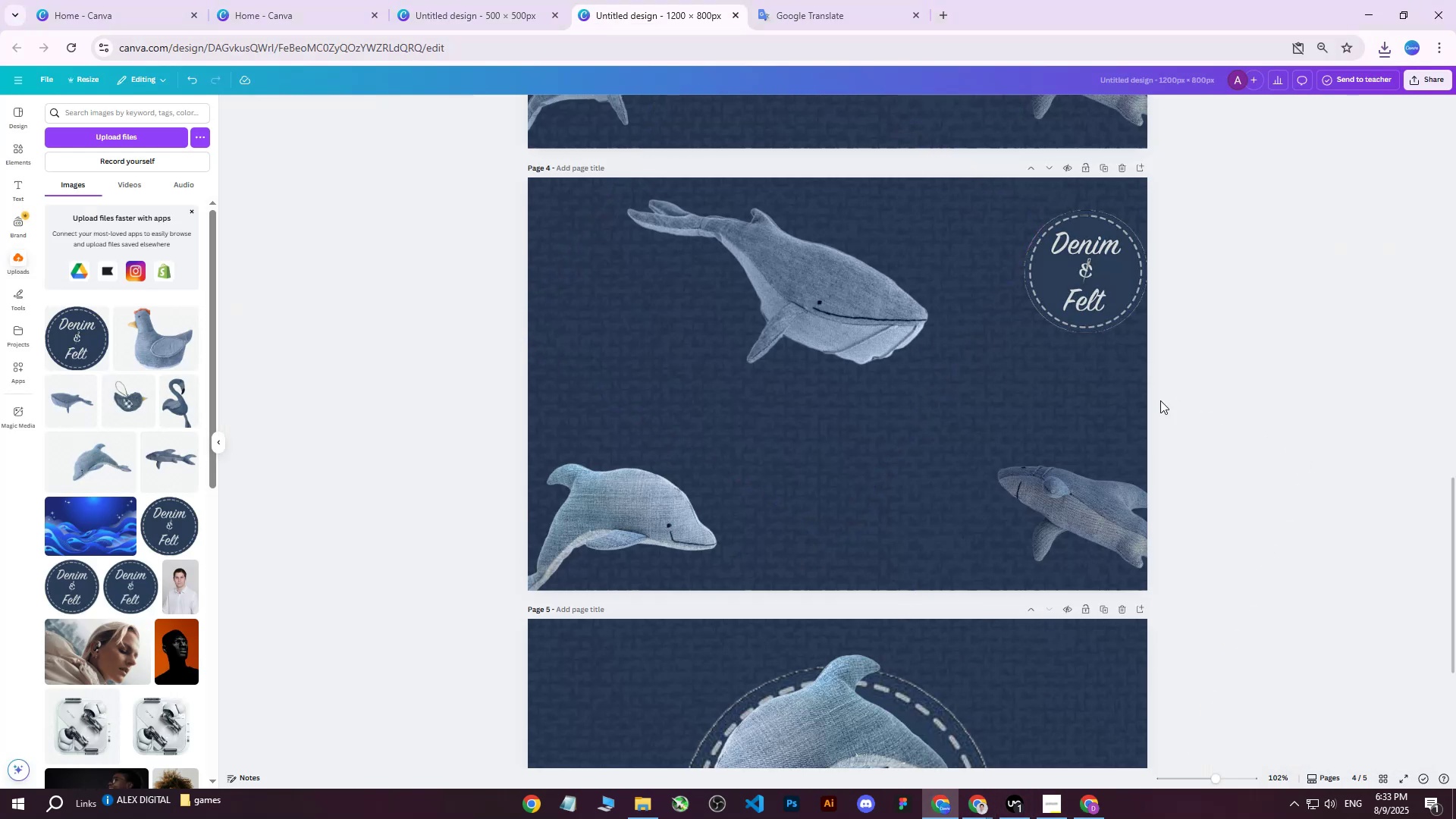 
double_click([833, 333])
 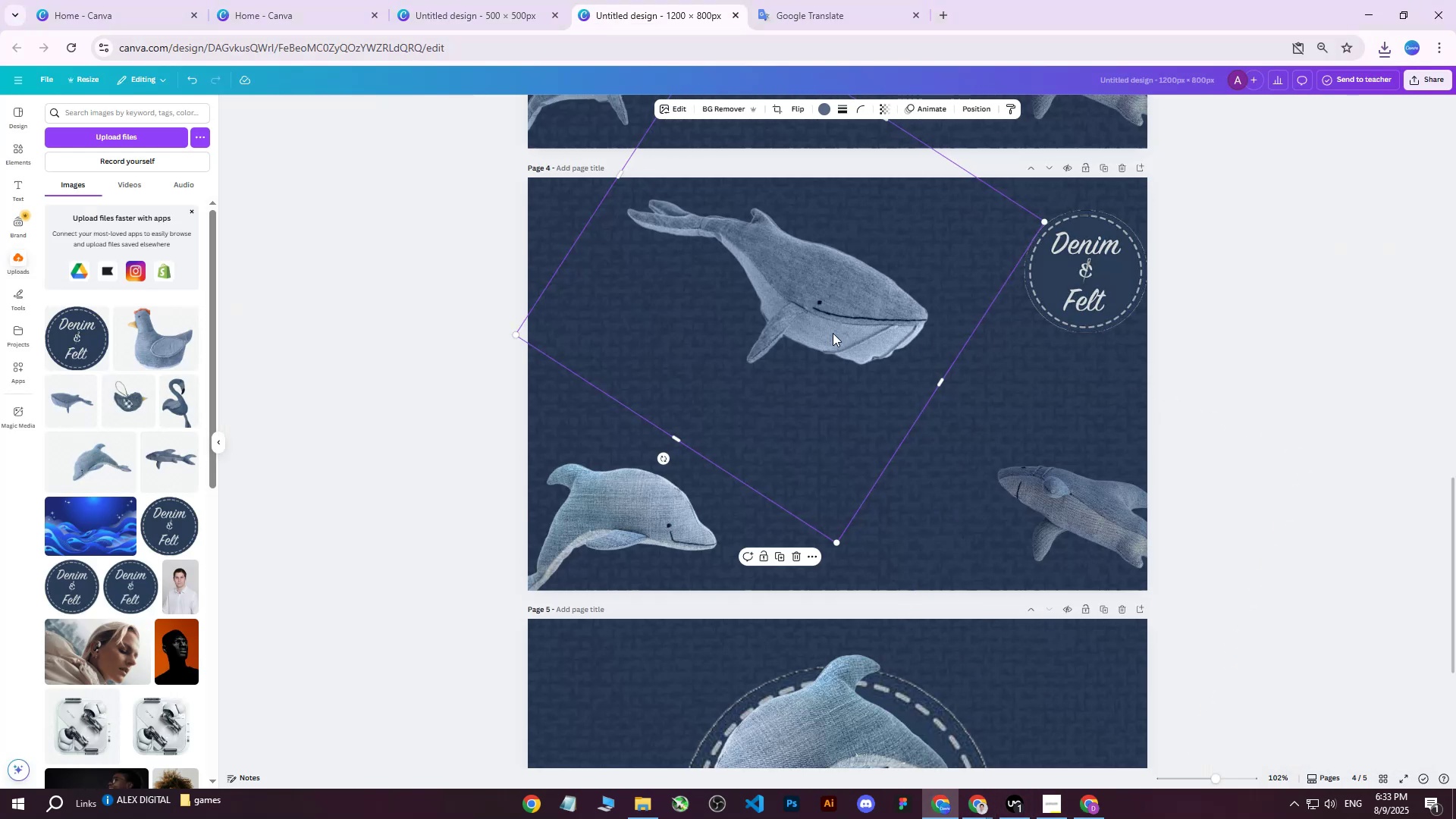 
hold_key(key=ArrowDown, duration=1.14)
 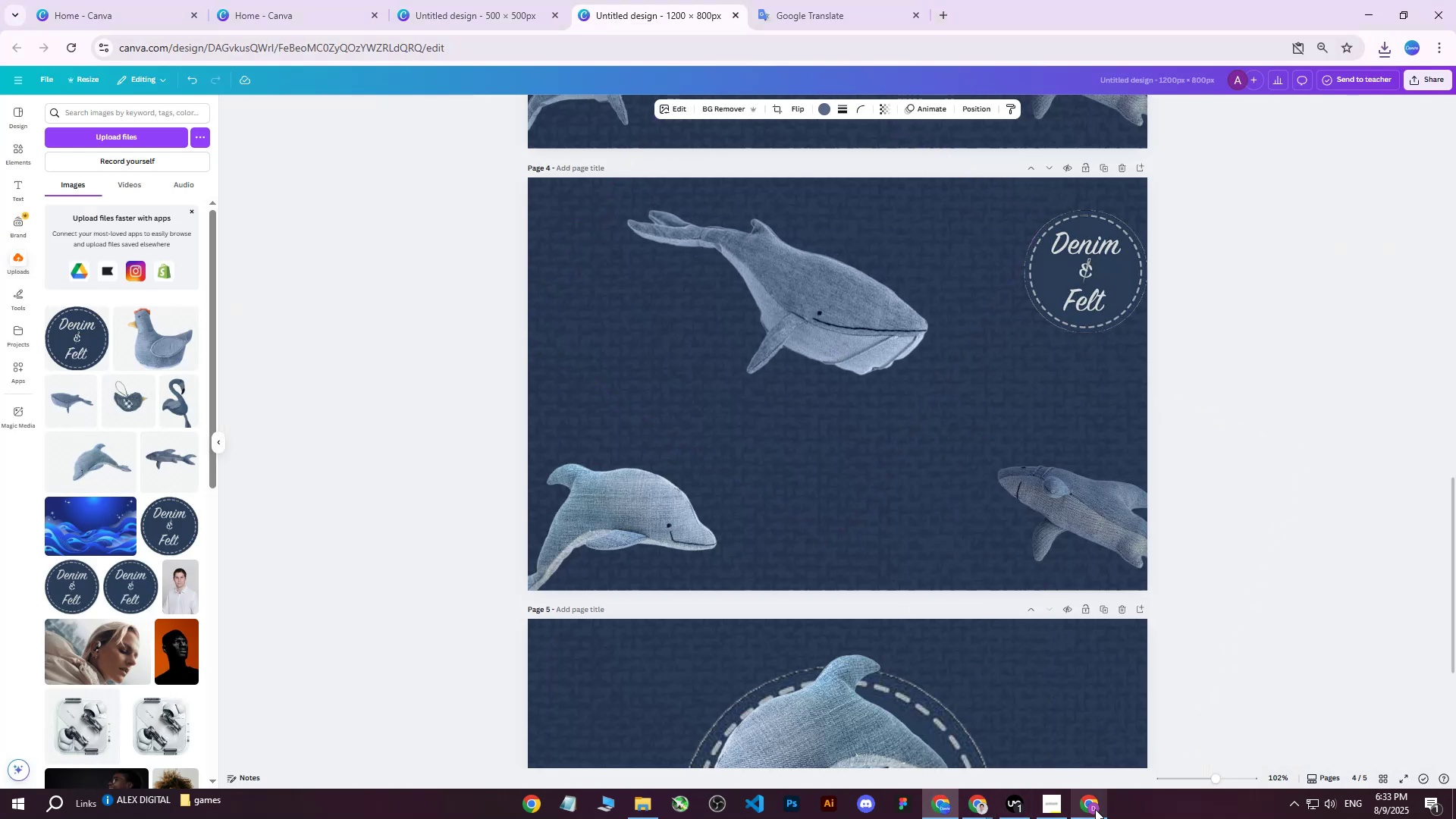 
left_click([1095, 809])
 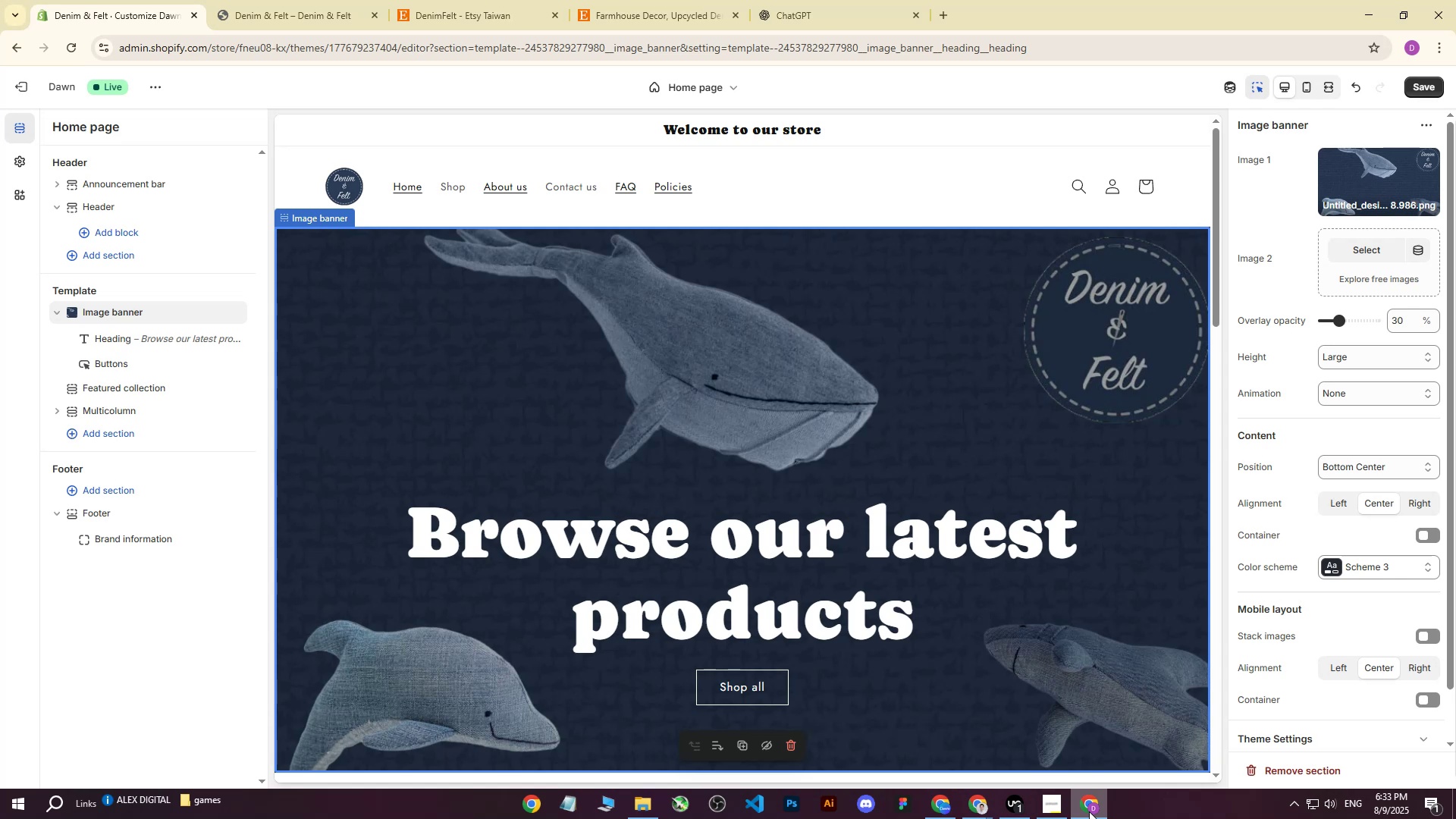 
left_click([1089, 811])
 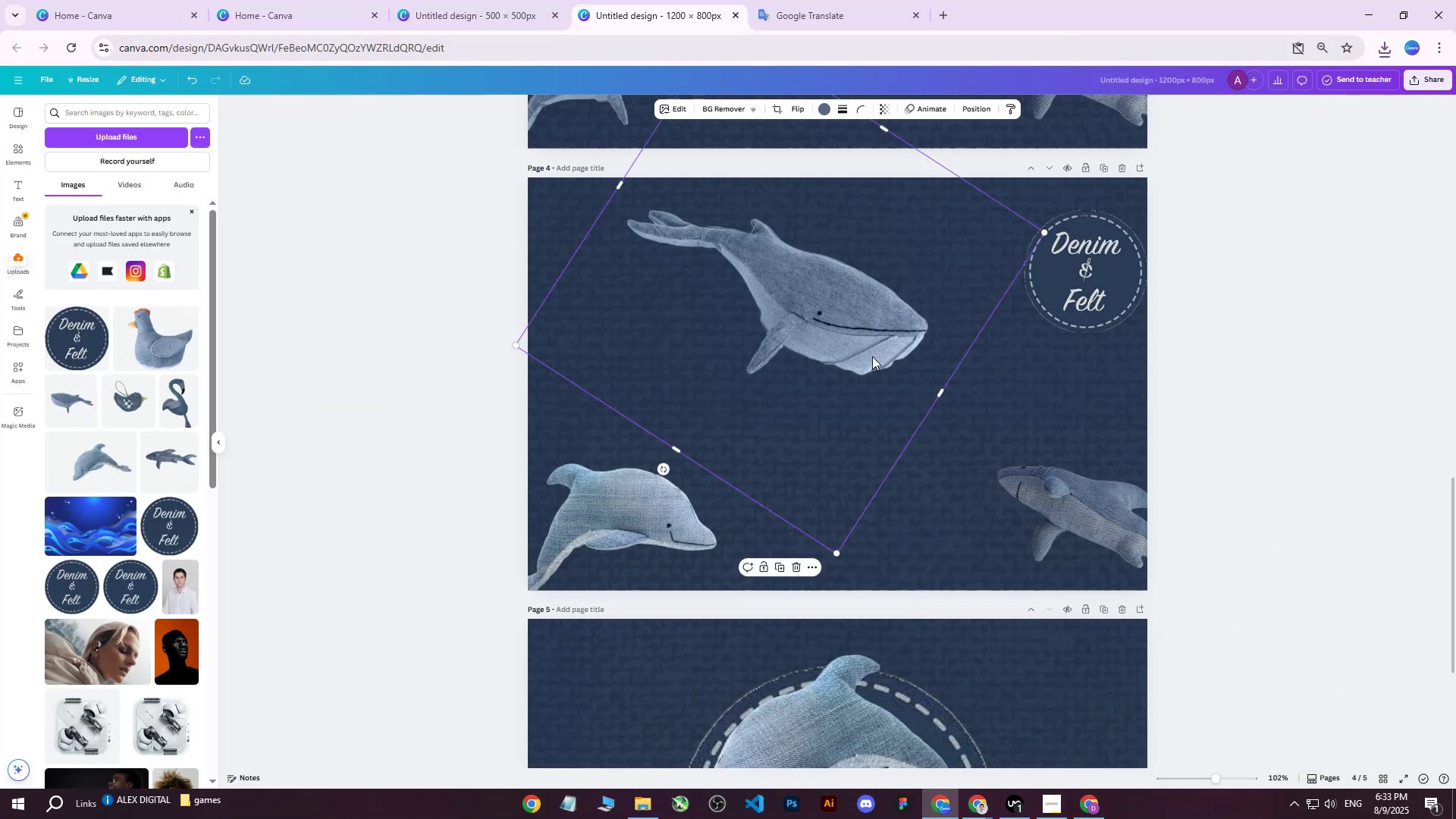 
key(ArrowDown)
 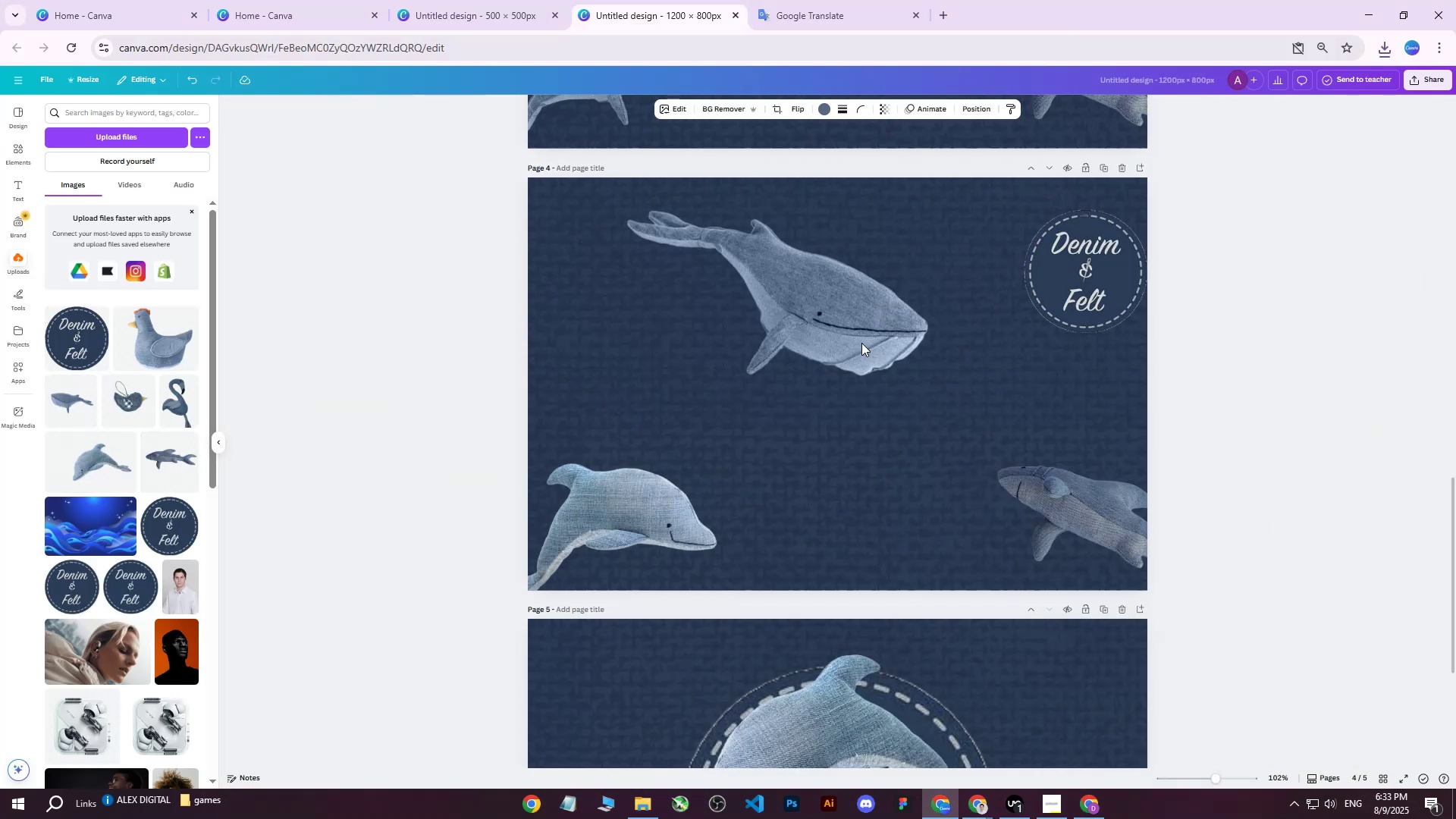 
key(ArrowDown)
 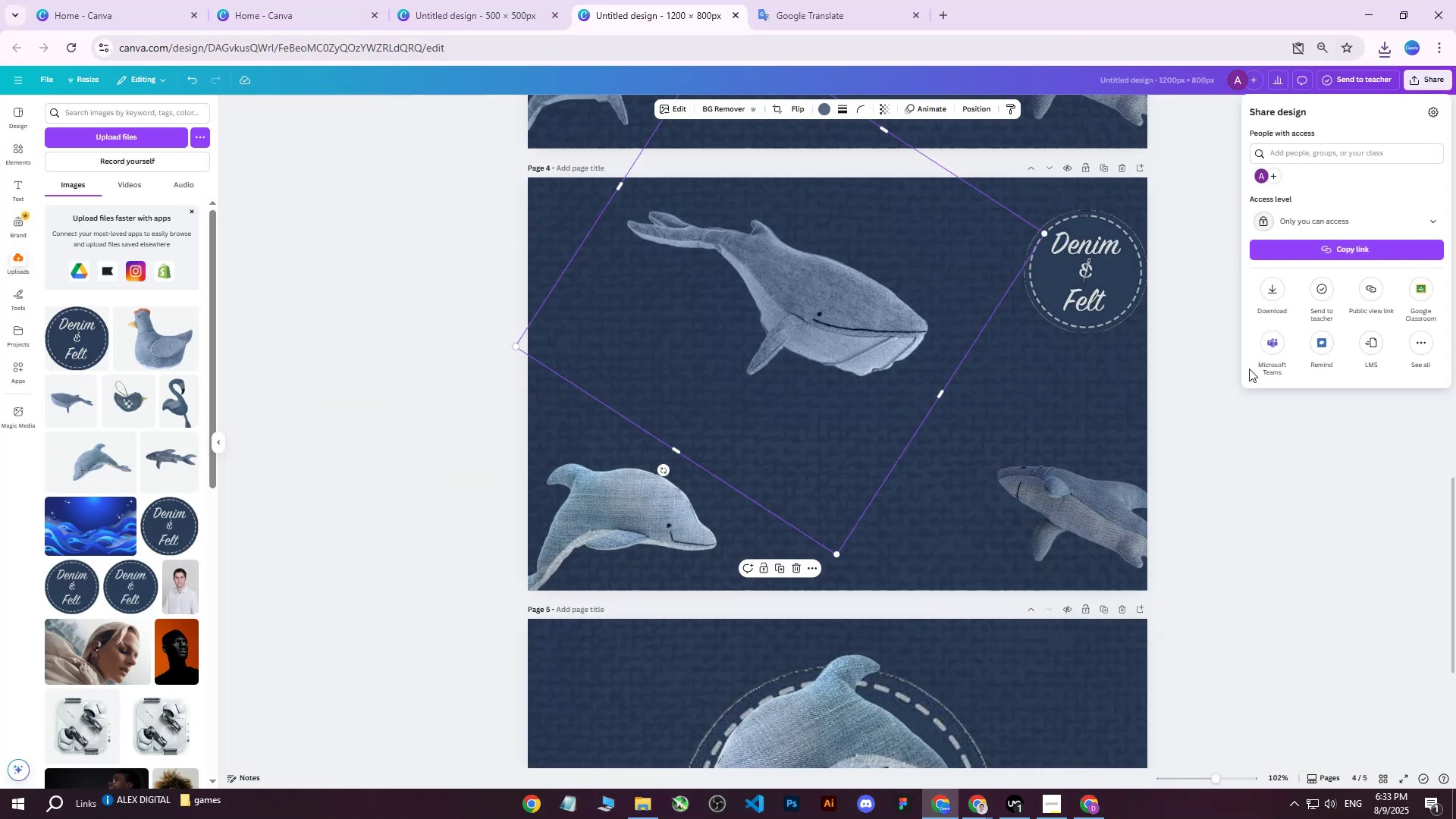 
left_click([1269, 296])
 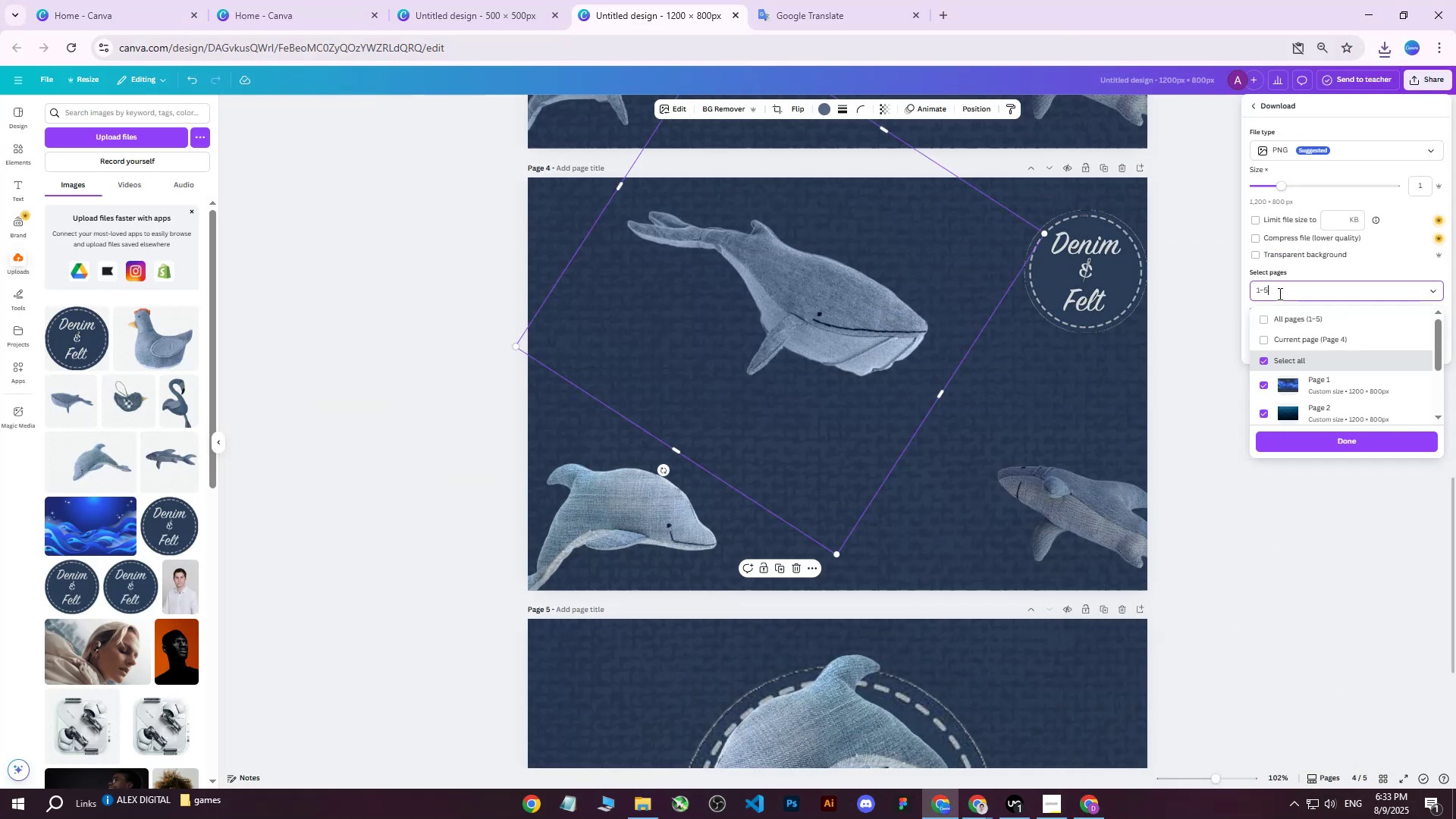 
double_click([1271, 321])
 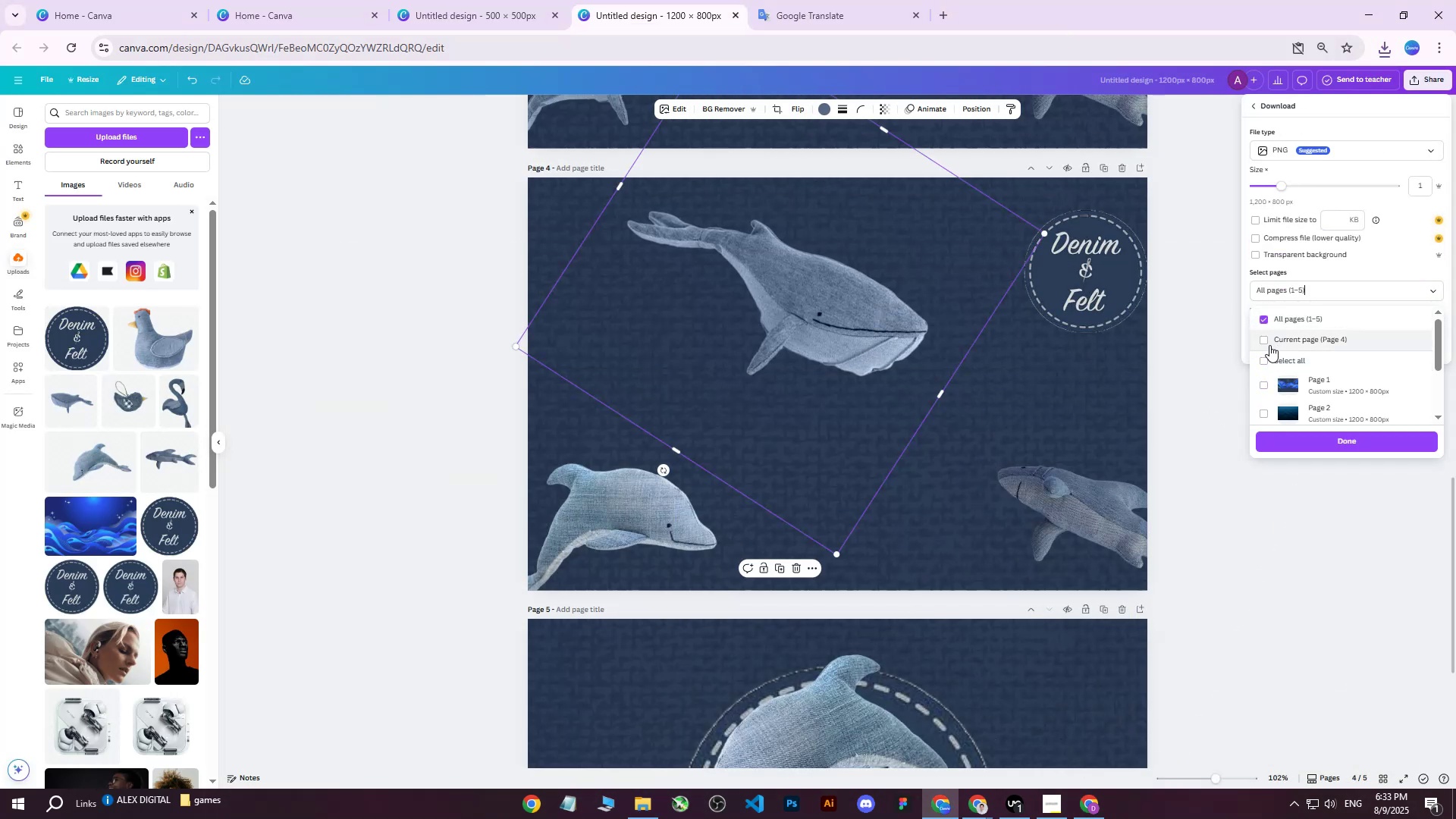 
triple_click([1269, 345])
 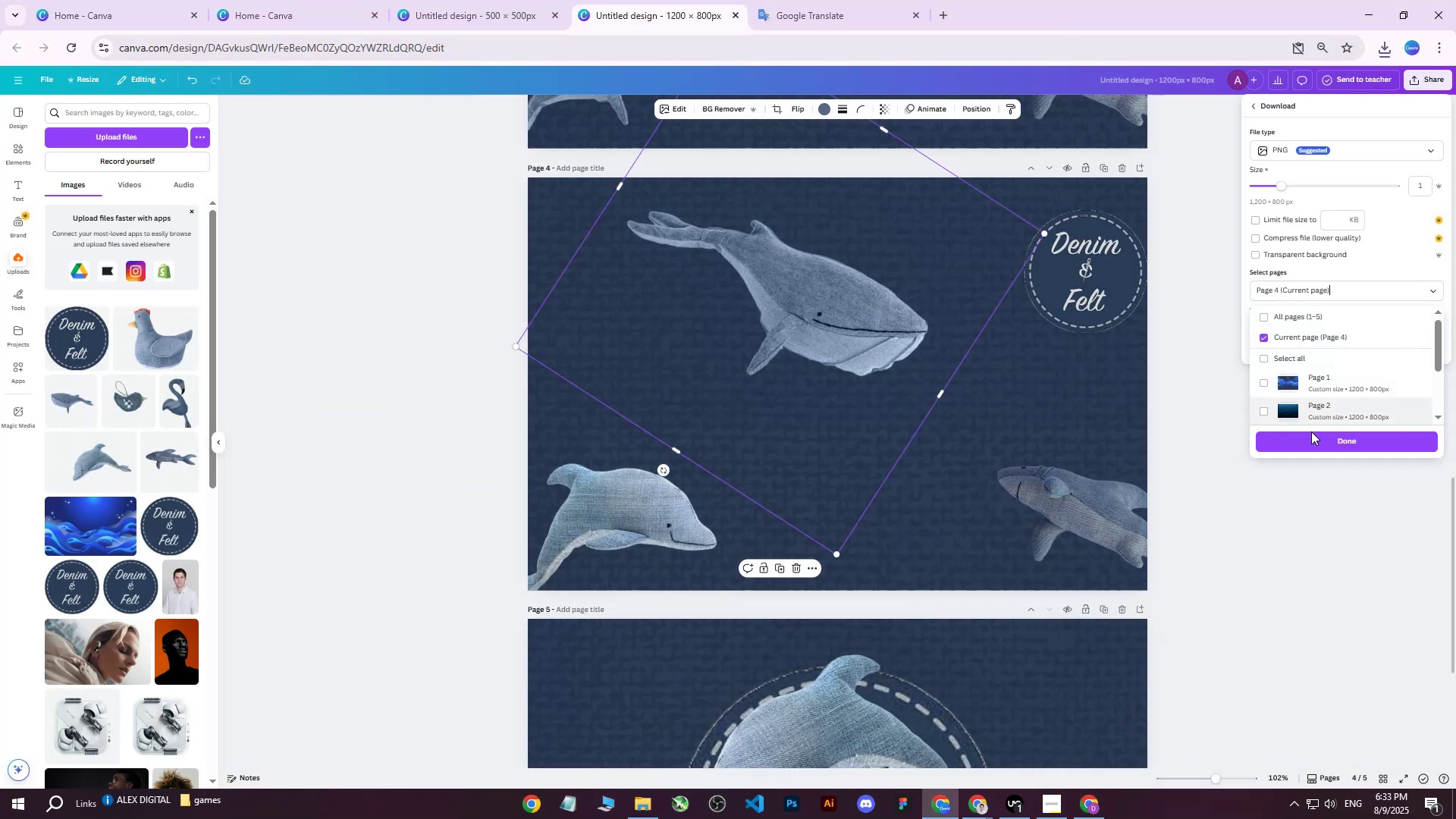 
left_click([1310, 435])
 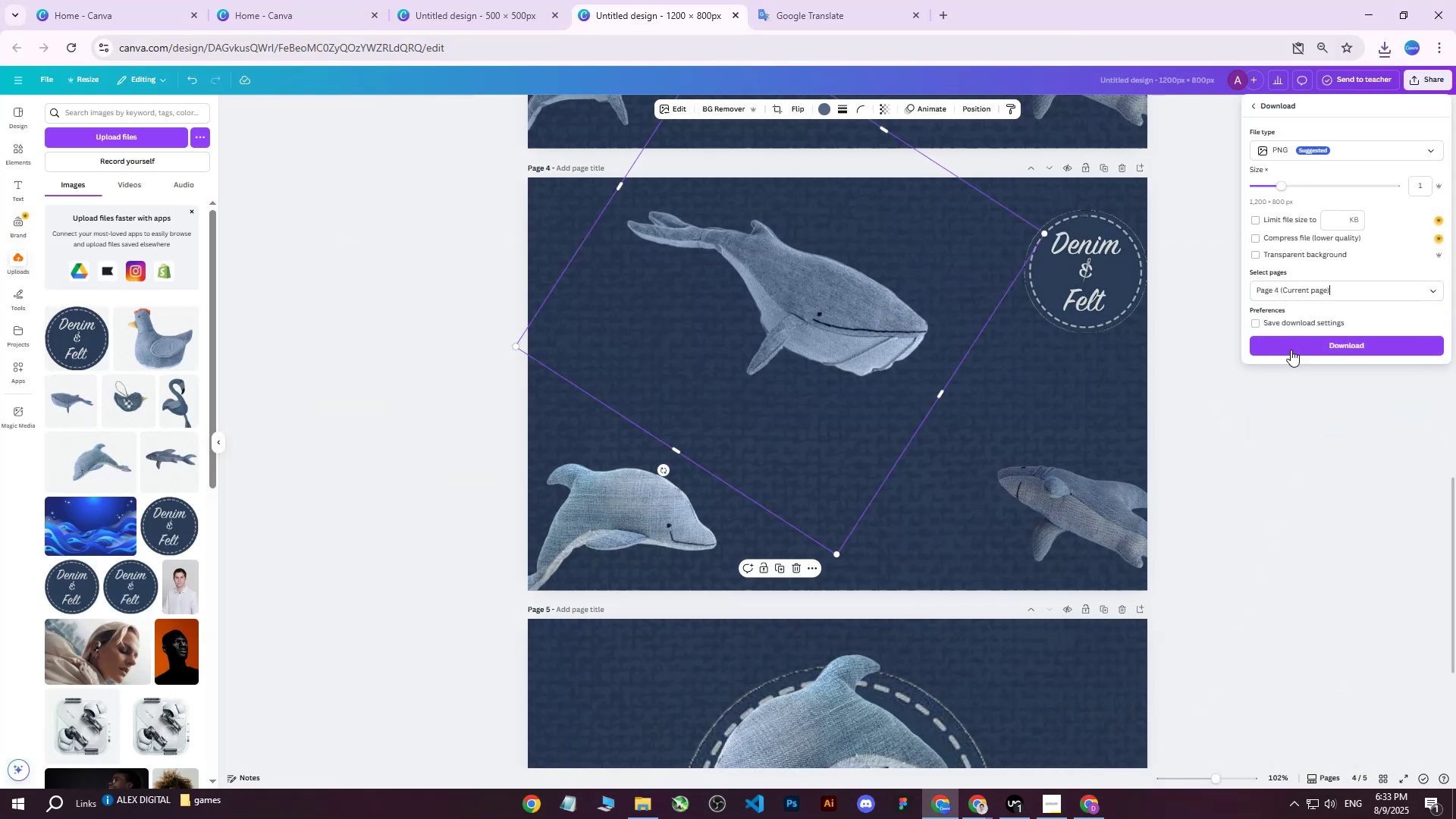 
left_click([1291, 344])
 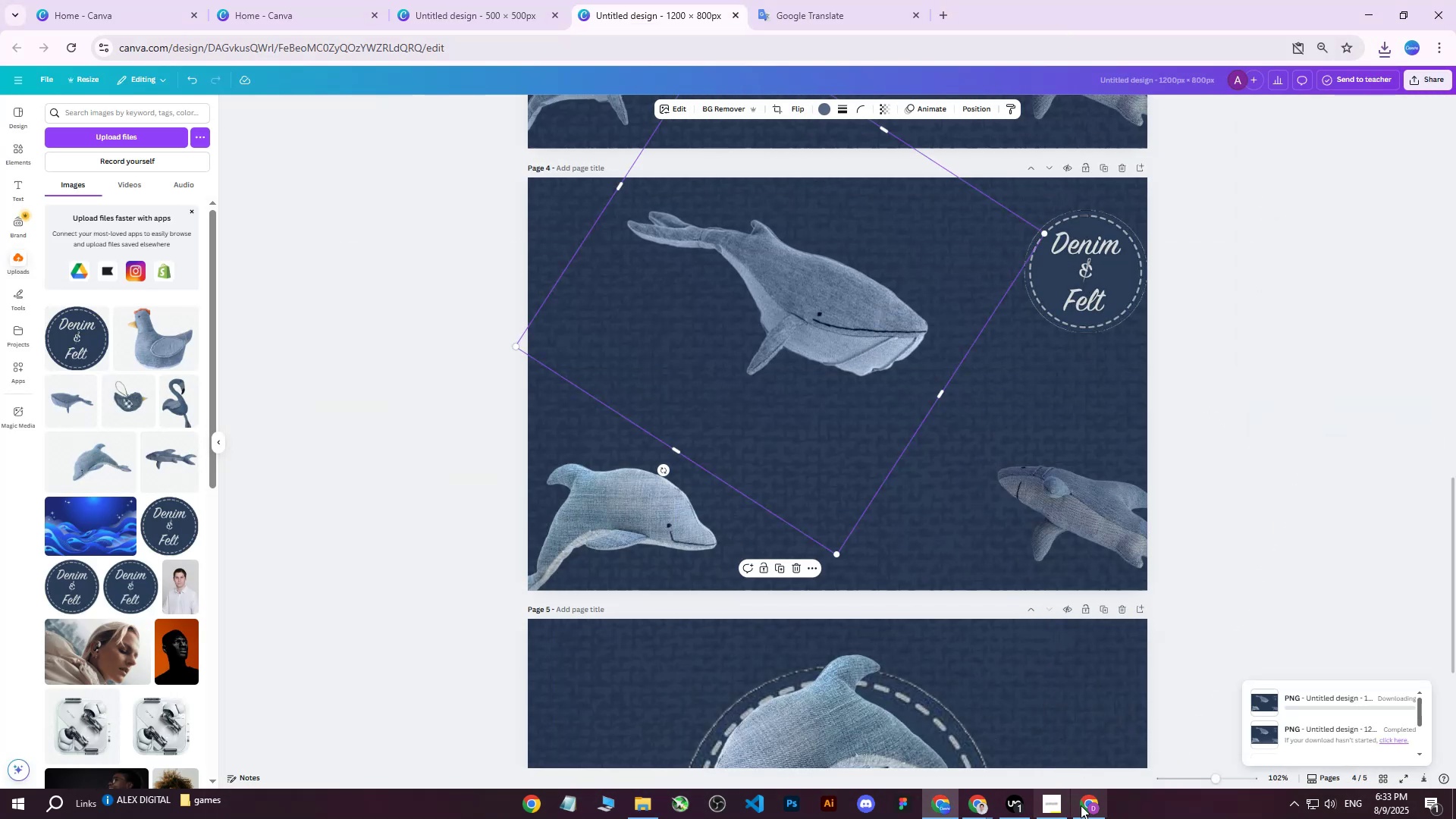 
left_click([1089, 808])
 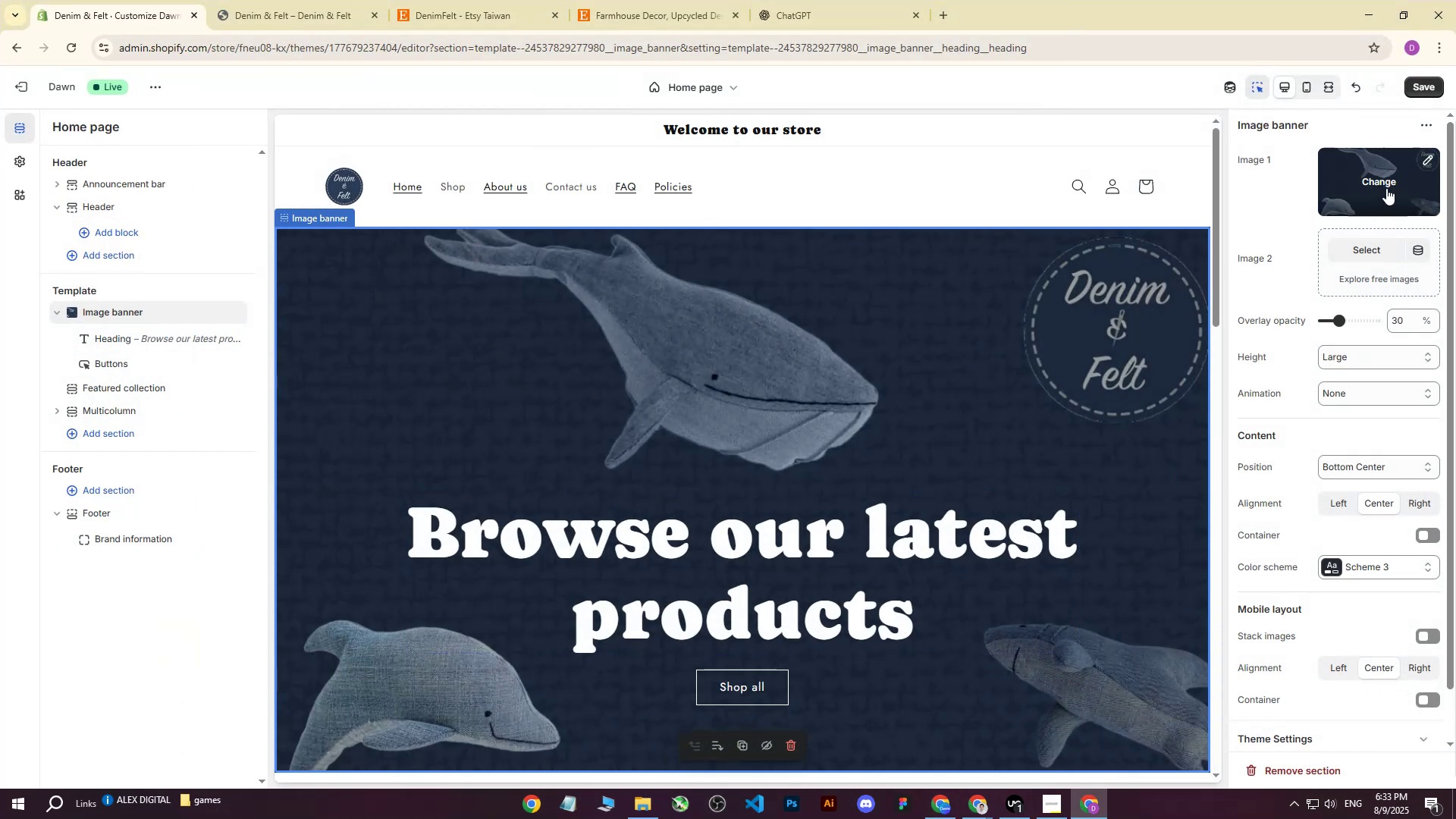 
left_click([1375, 177])
 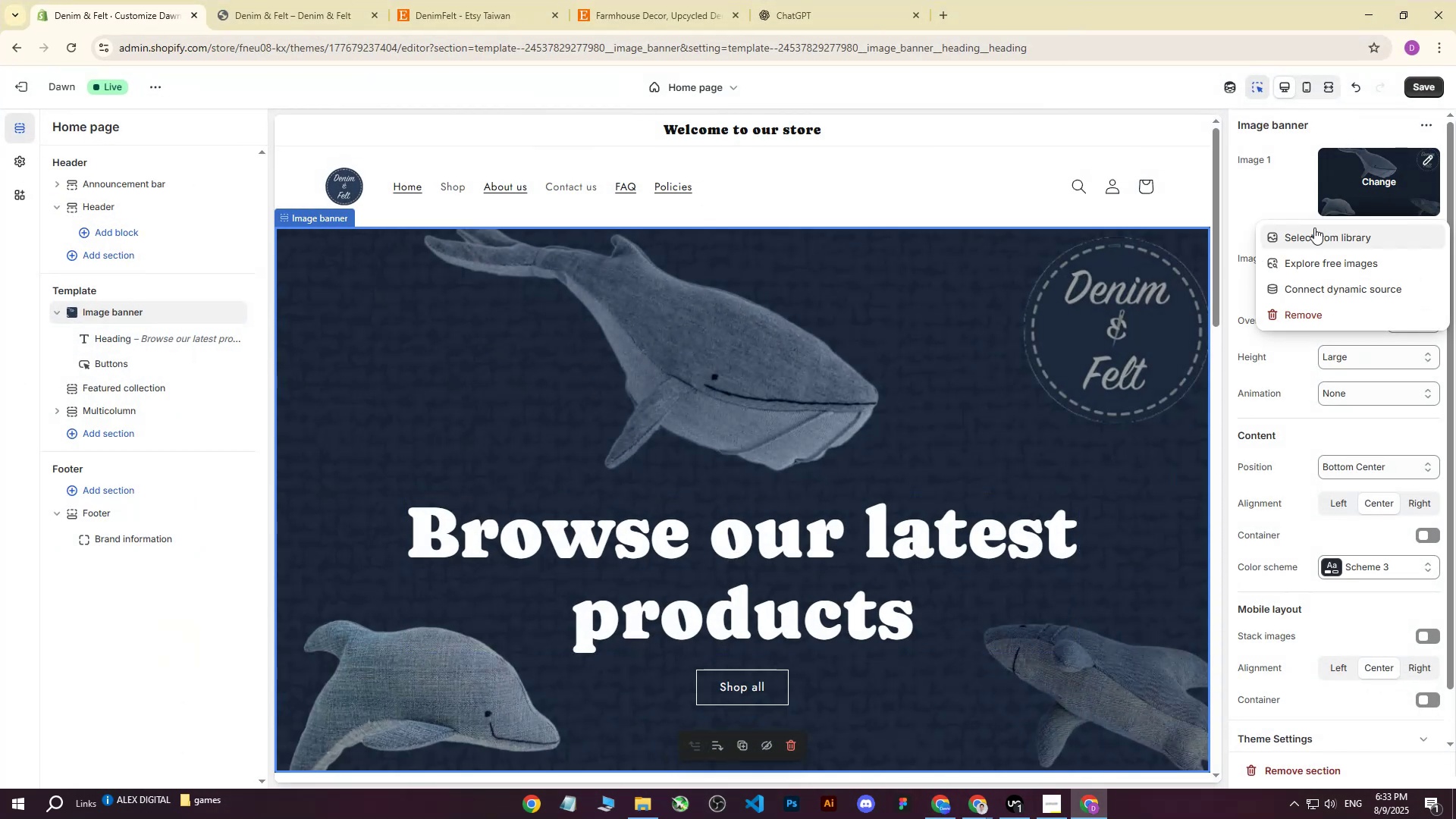 
left_click([1310, 237])
 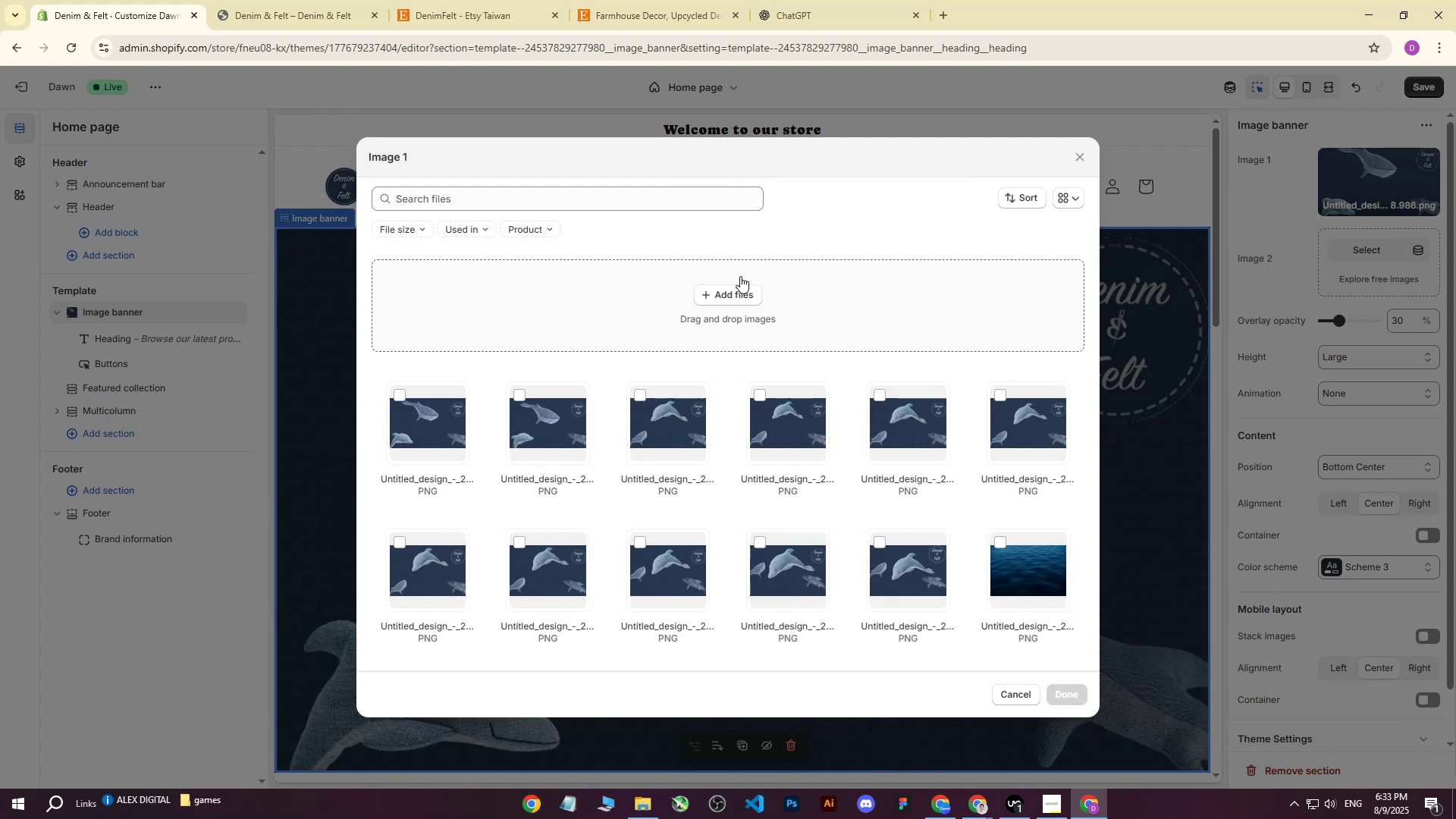 
left_click([729, 295])
 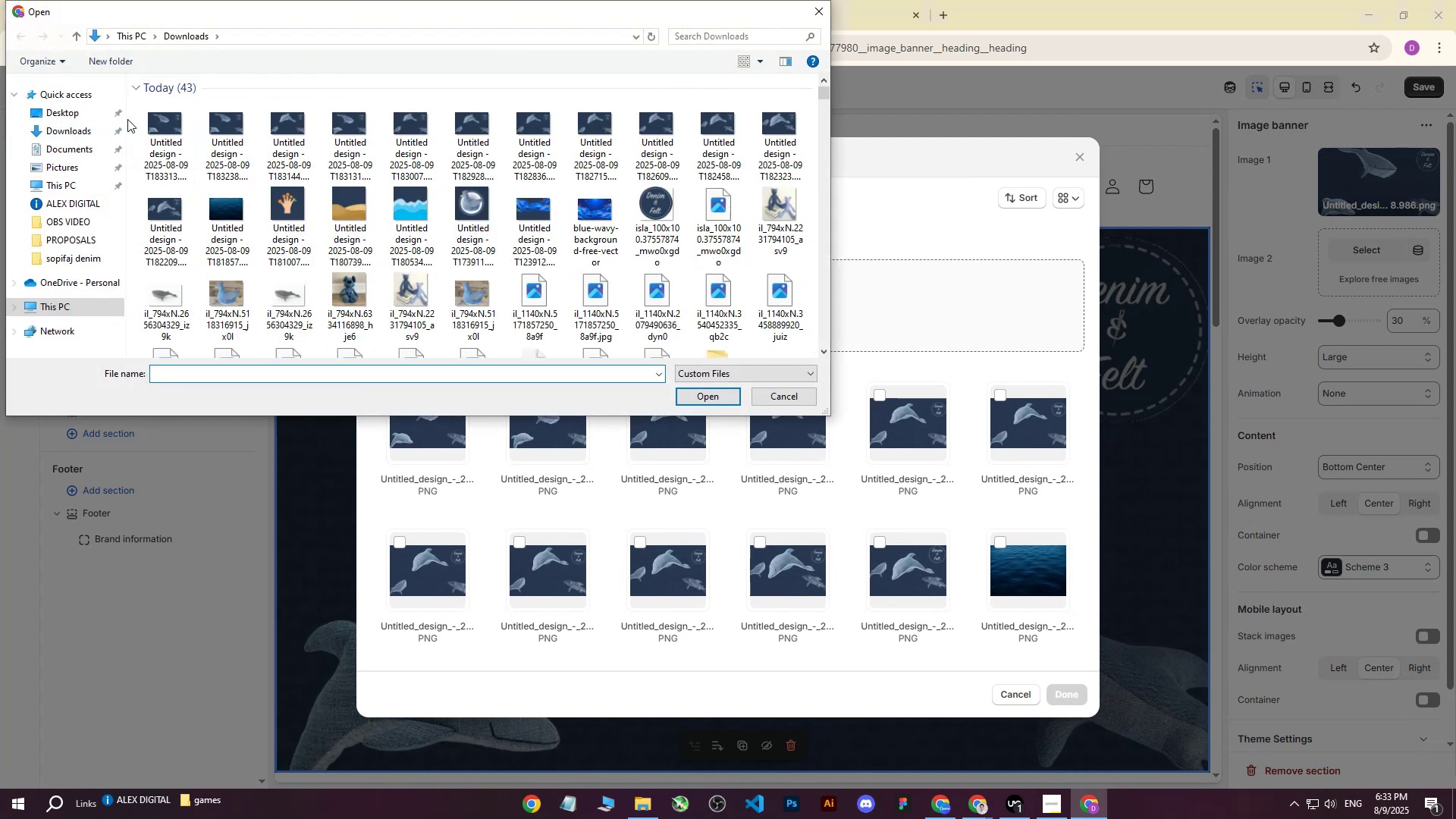 
left_click([151, 116])
 